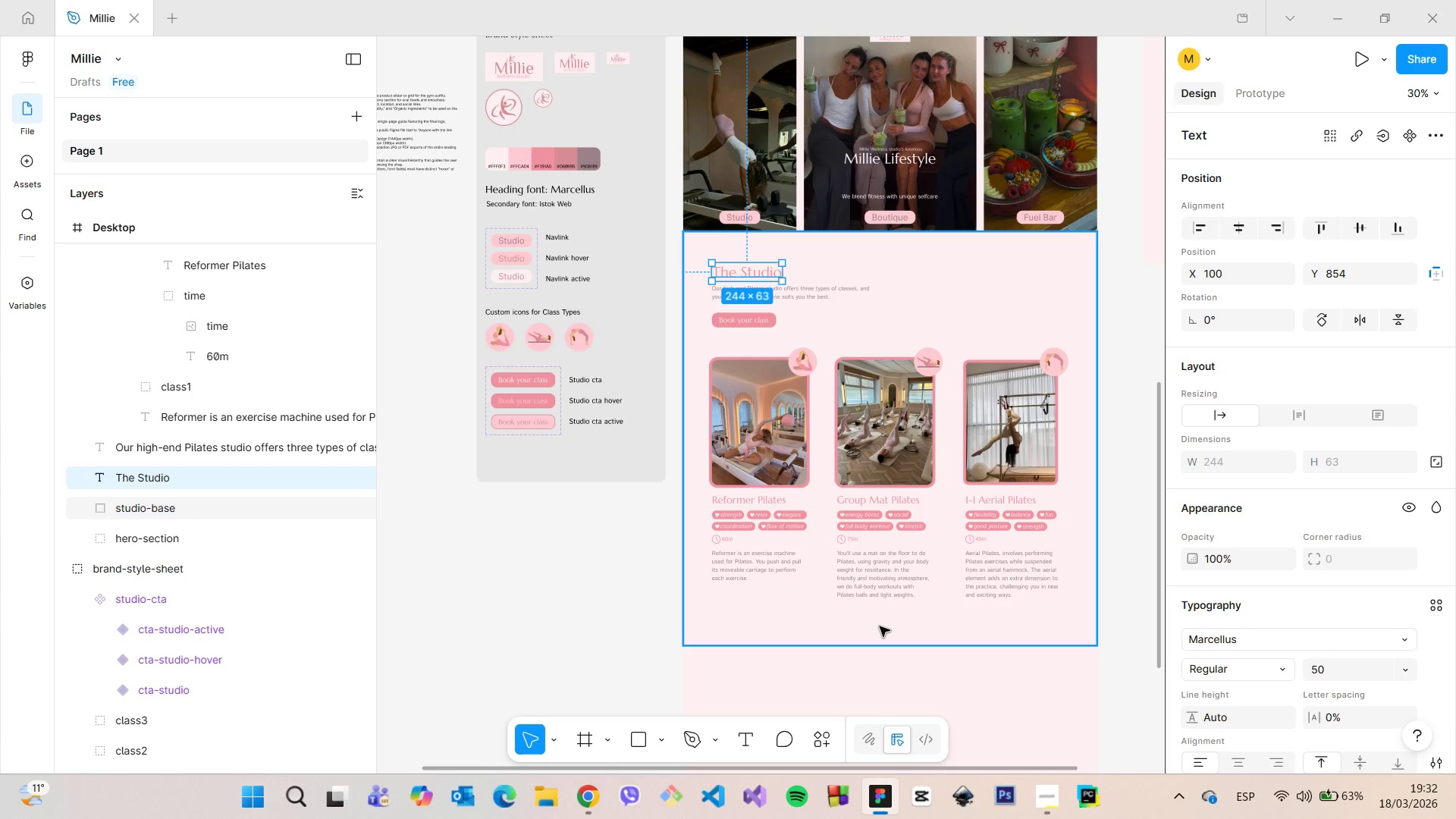 
left_click([879, 626])
 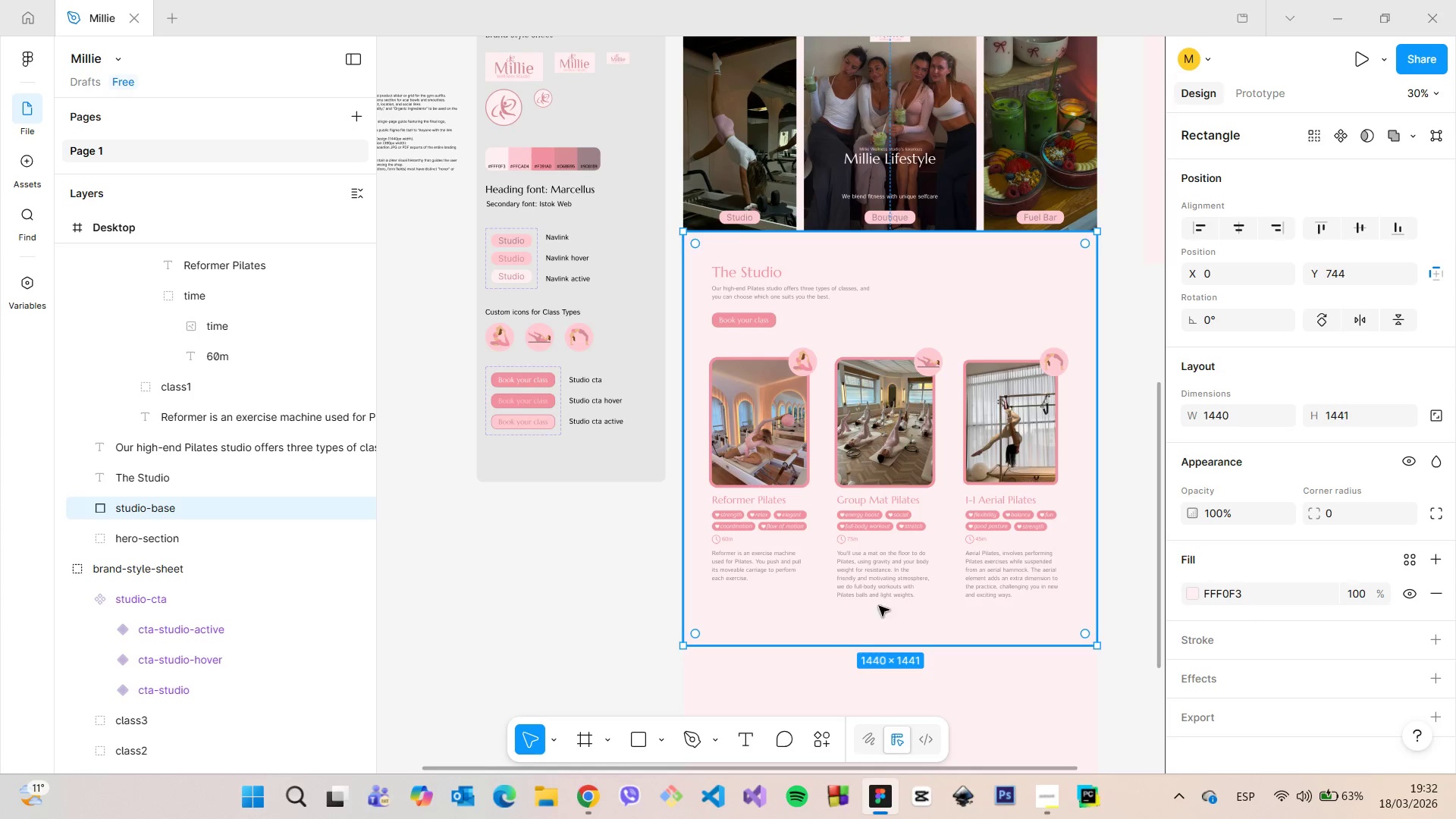 
hold_key(key=AltLeft, duration=0.56)
 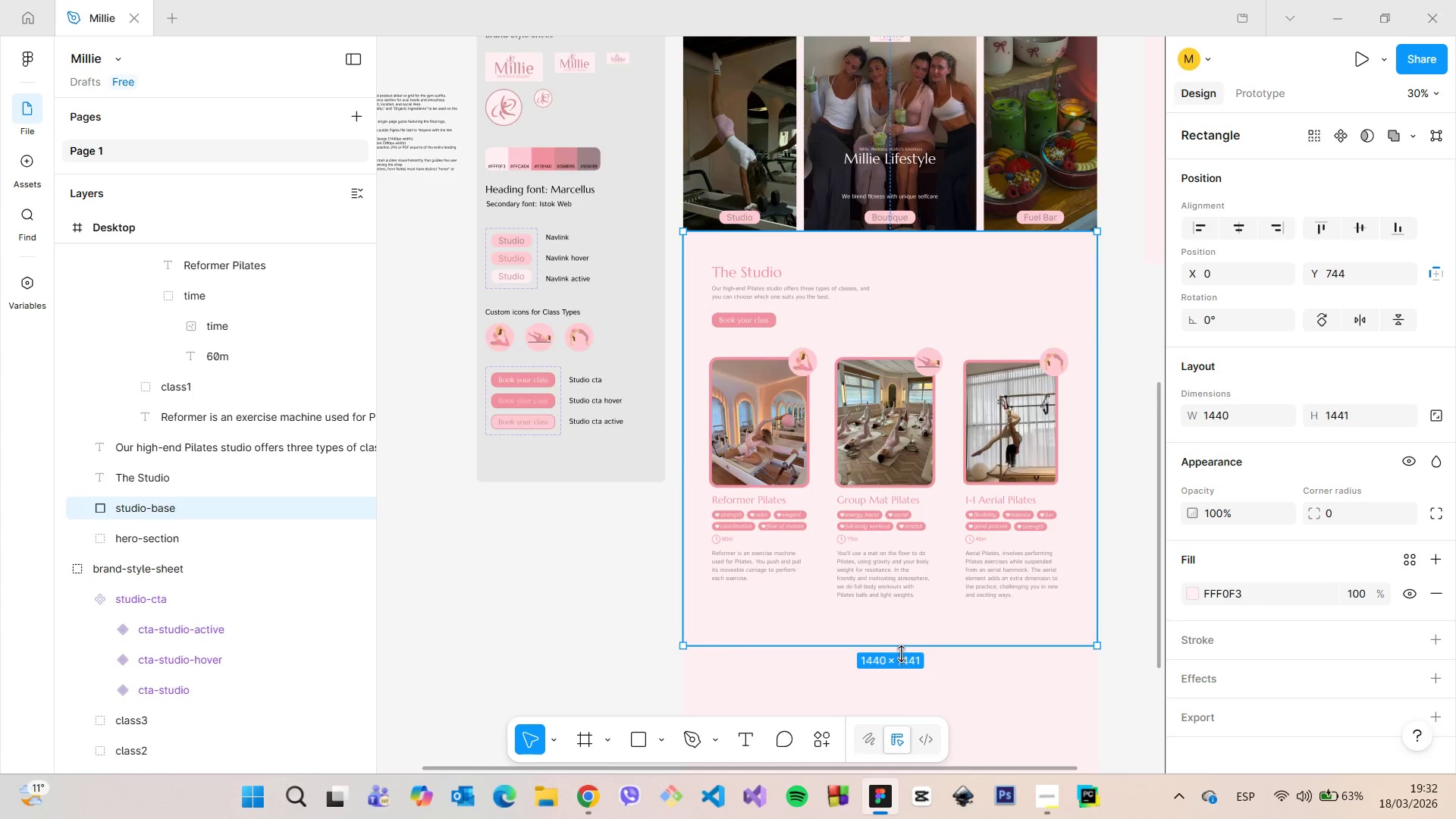 
scroll: coordinate [901, 654], scroll_direction: up, amount: 4.0
 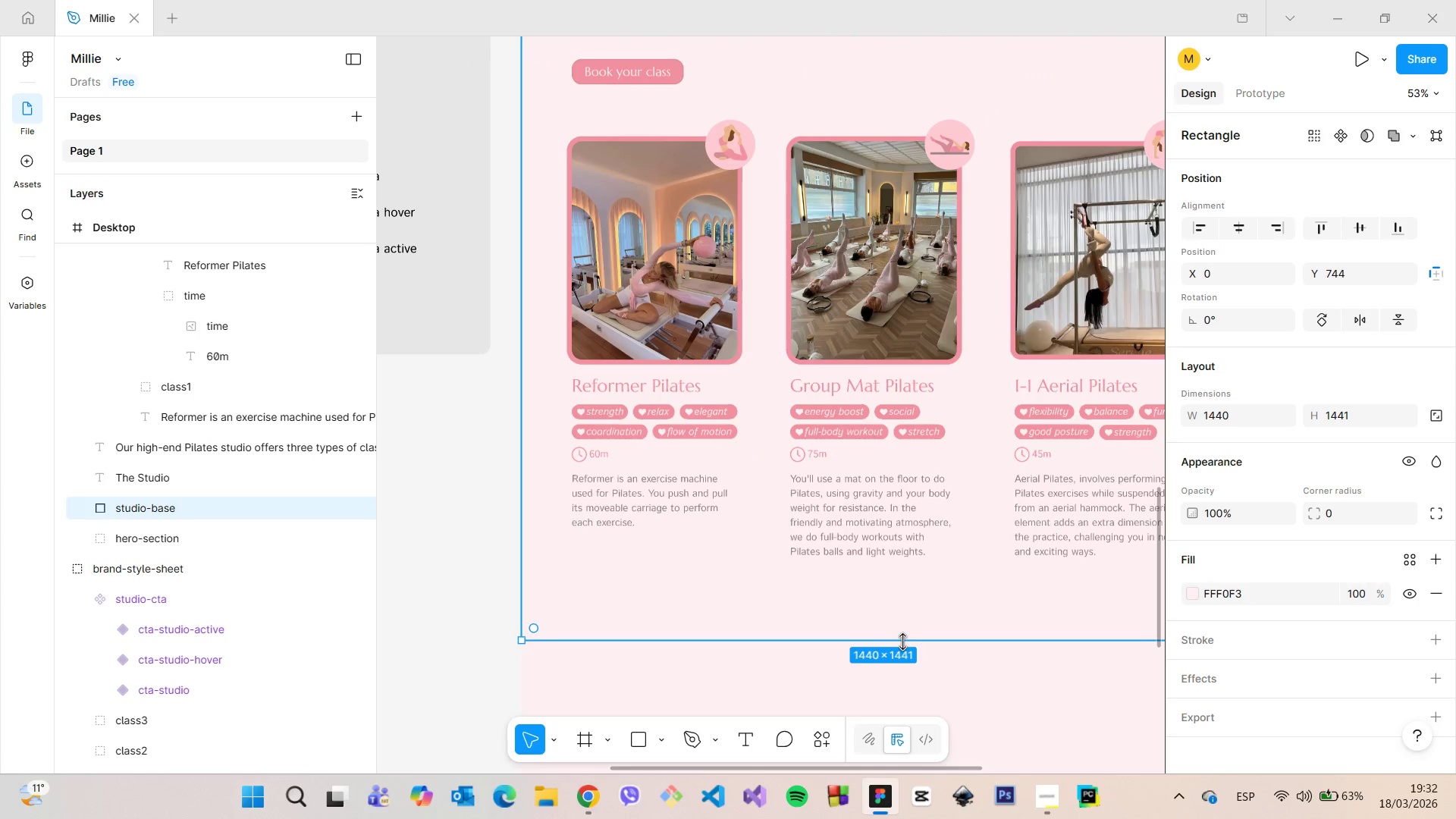 
left_click_drag(start_coordinate=[903, 642], to_coordinate=[905, 628])
 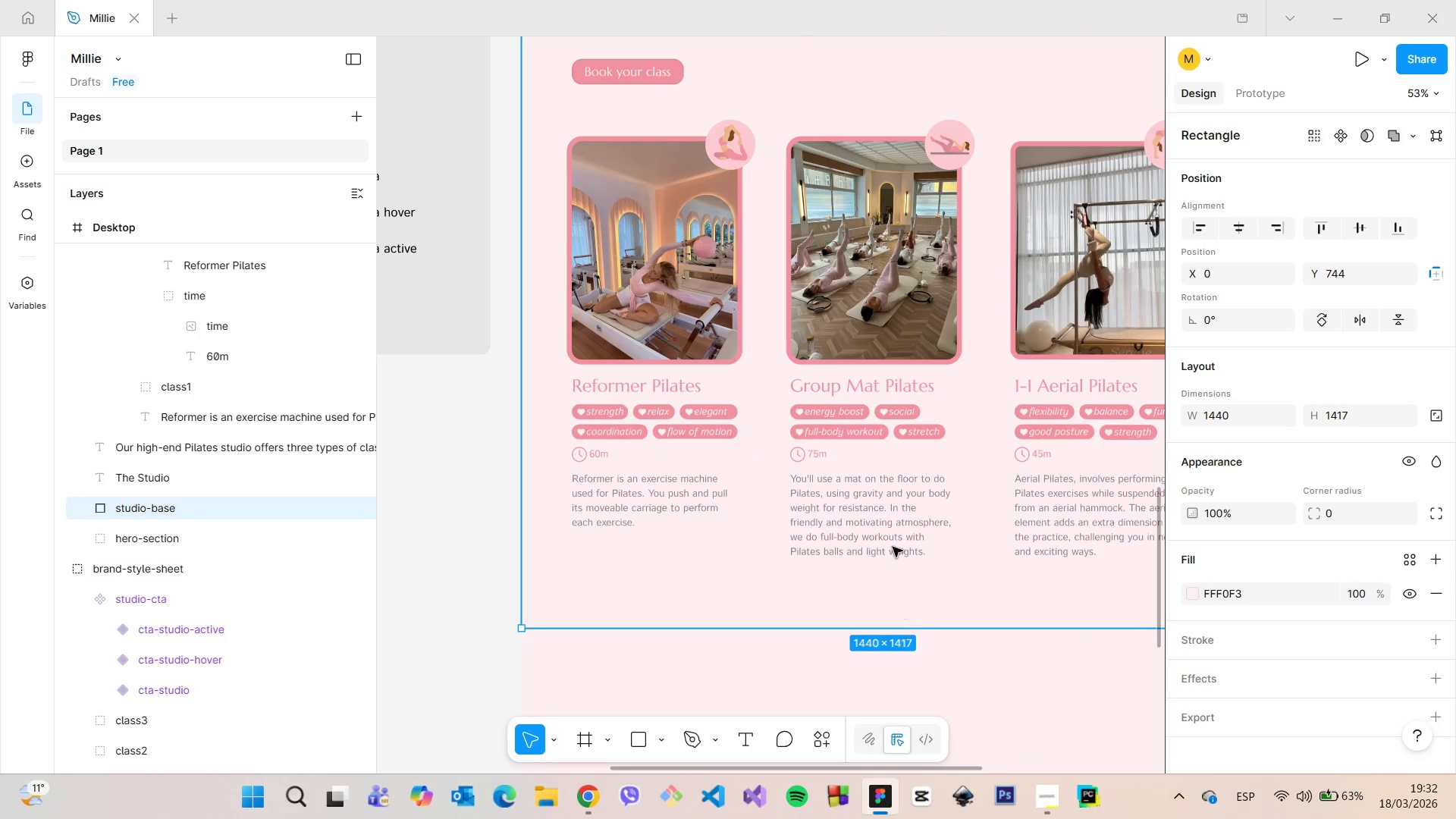 
hold_key(key=AltLeft, duration=0.52)
 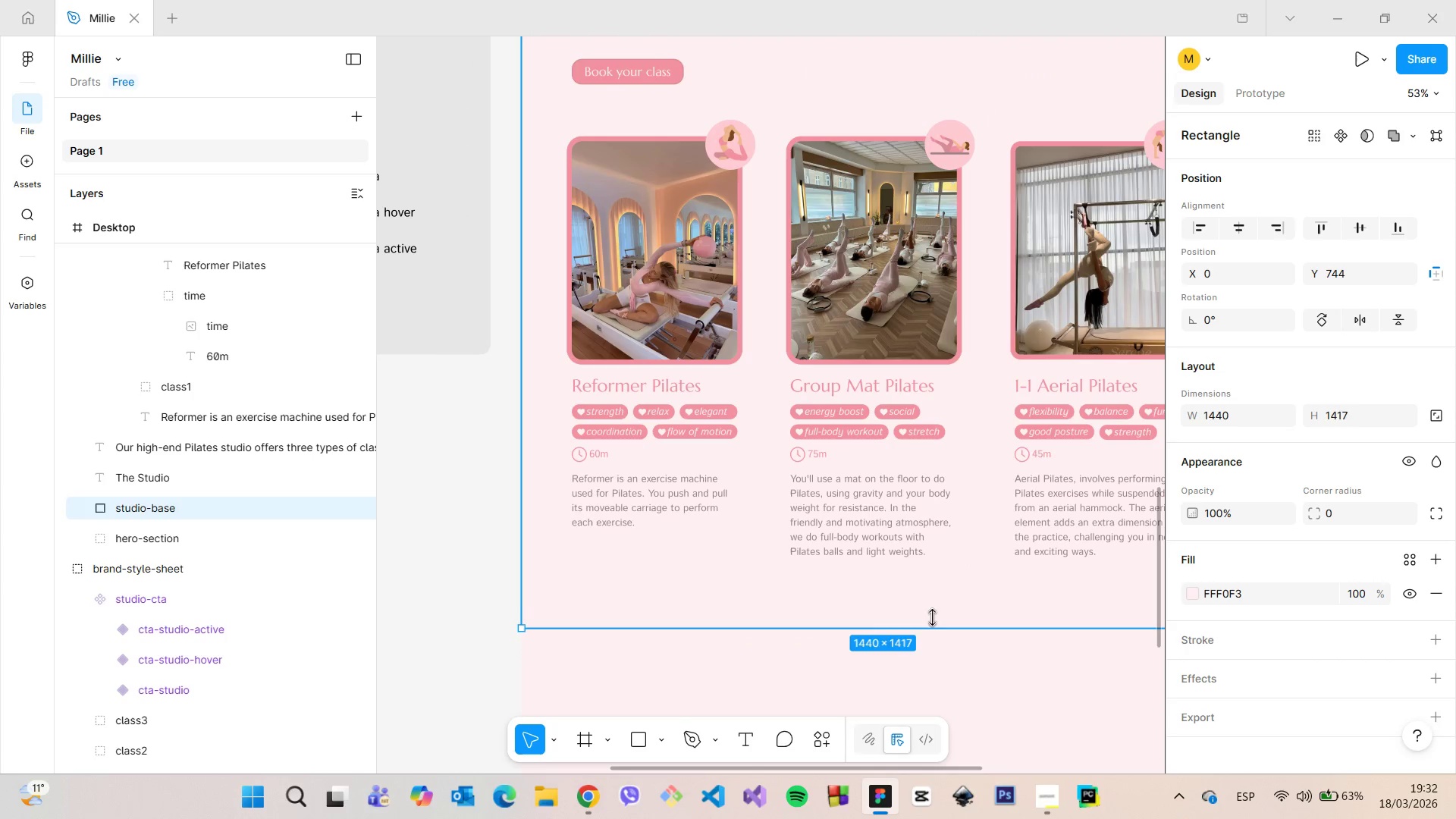 
hold_key(key=AltLeft, duration=1.58)
left_click_drag(start_coordinate=[937, 629], to_coordinate=[930, 611])
 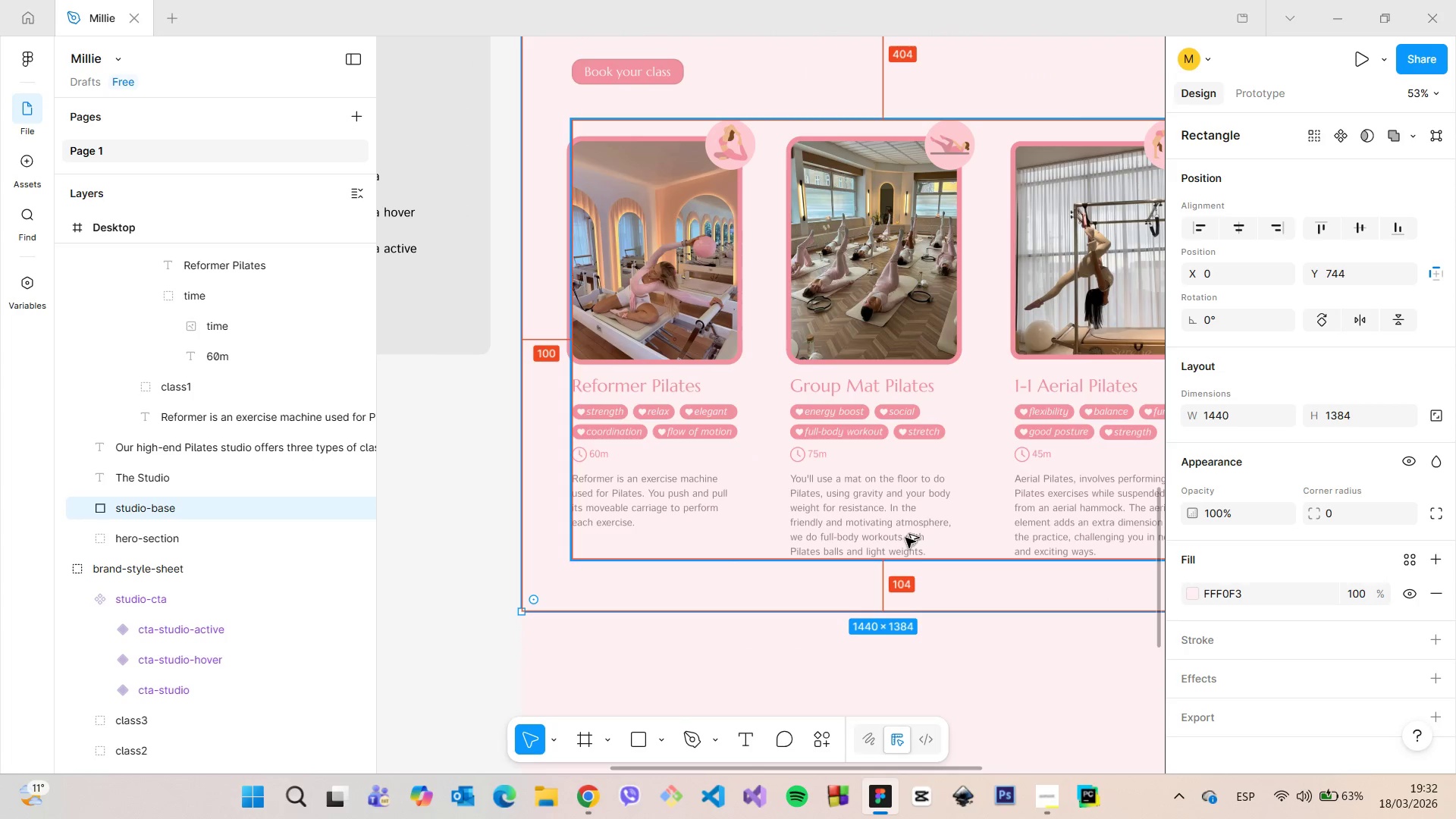 
key(Alt+AltLeft)
 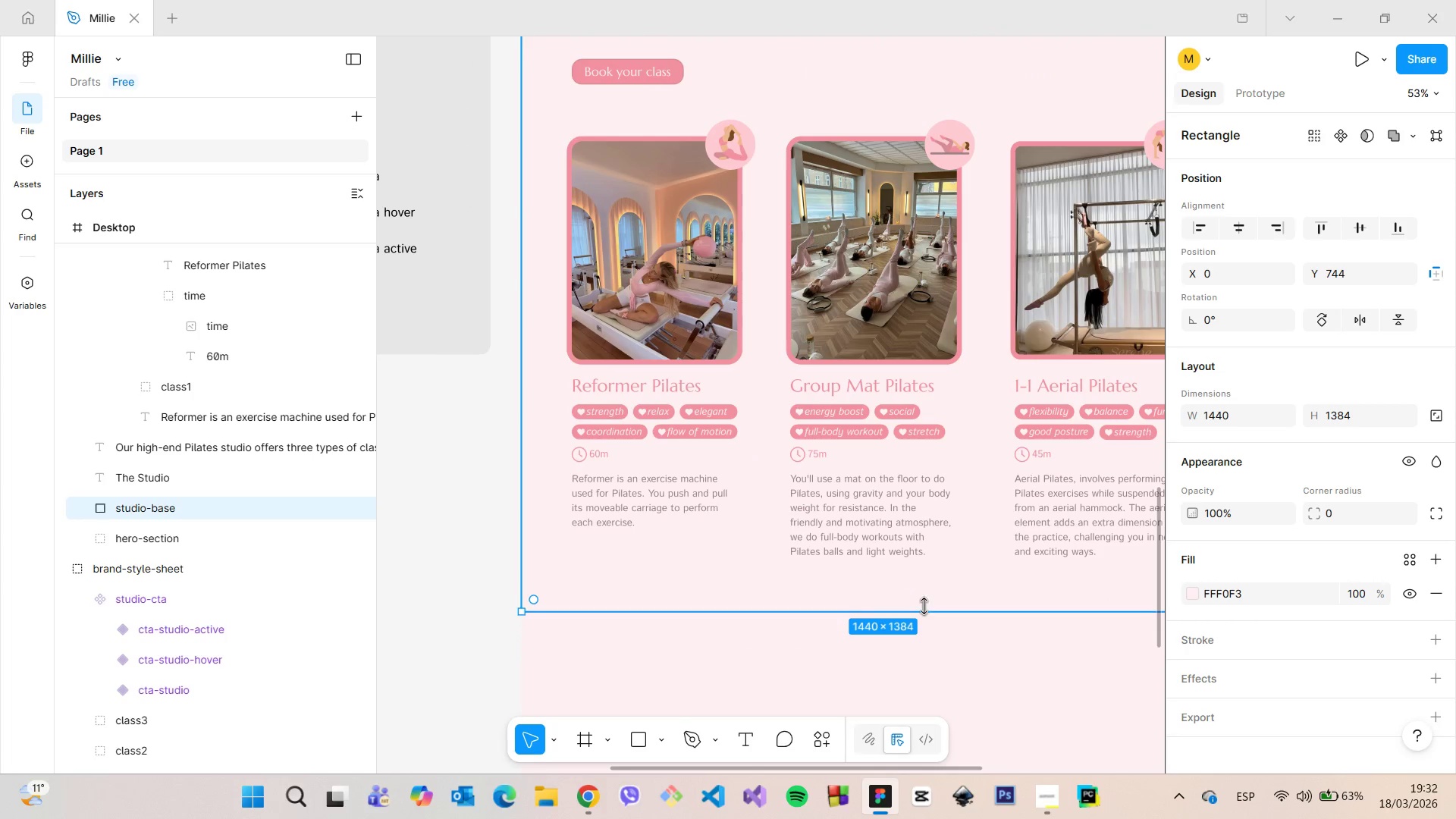 
left_click_drag(start_coordinate=[923, 609], to_coordinate=[923, 616])
 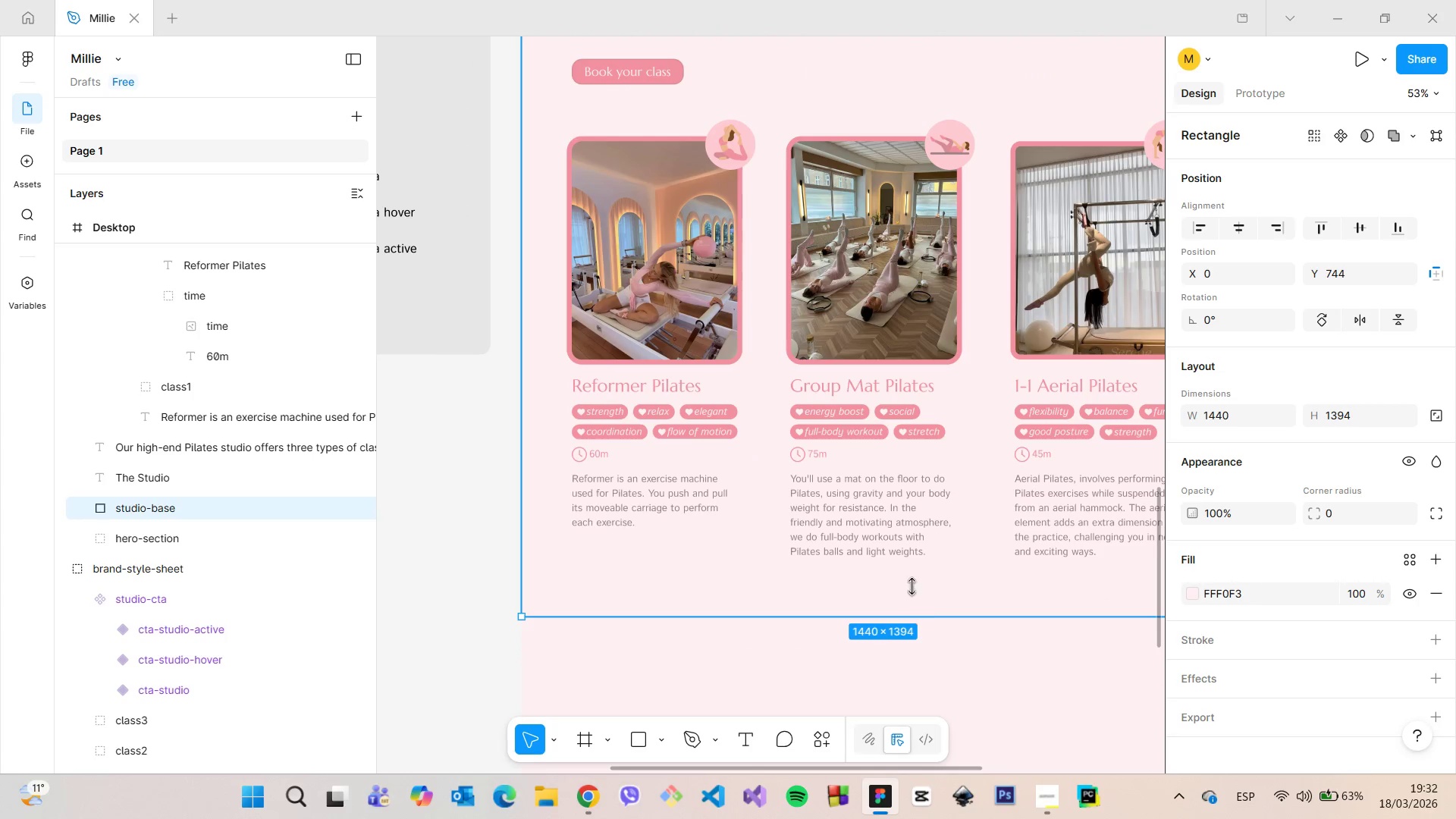 
hold_key(key=AltLeft, duration=0.58)
 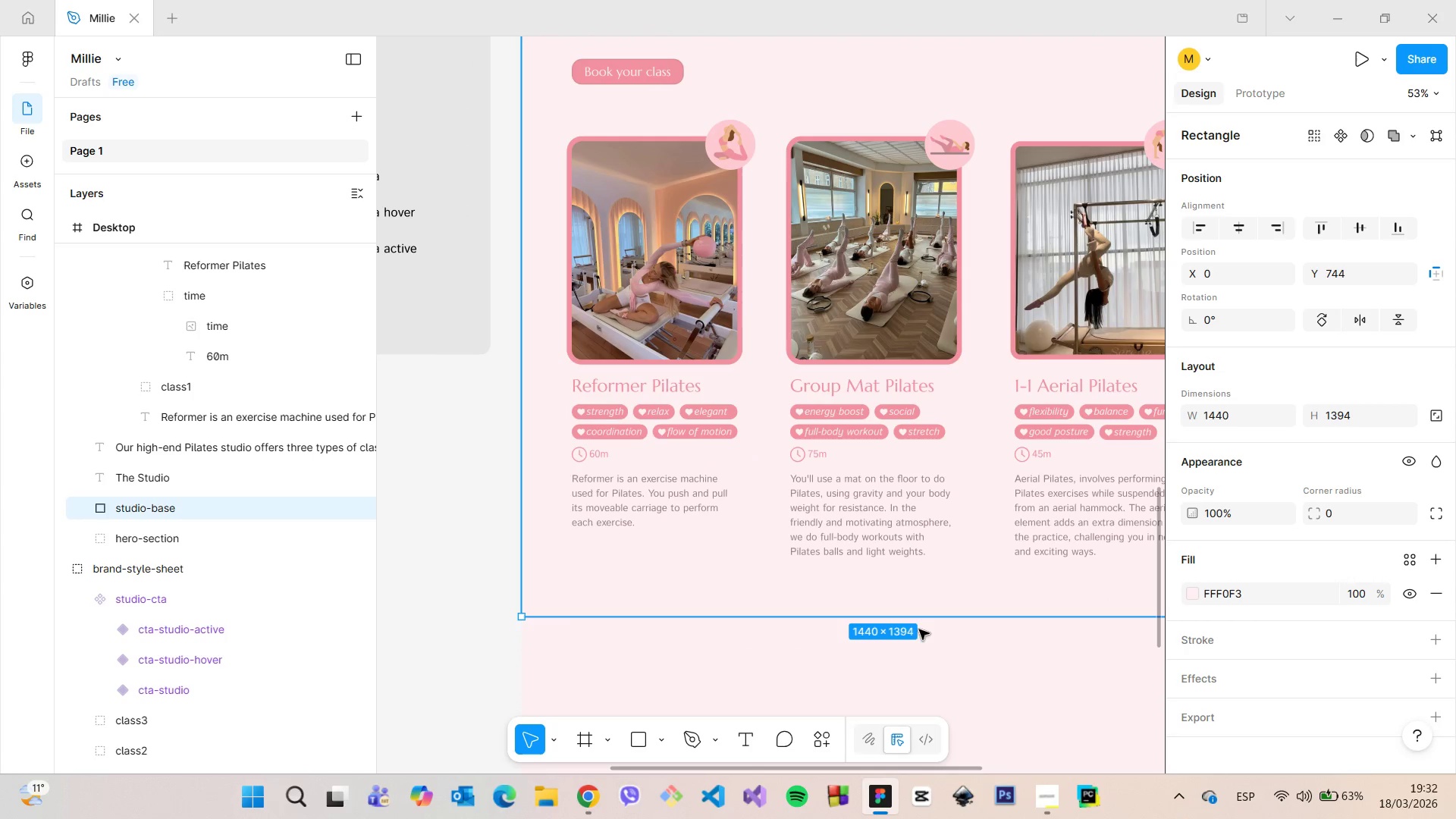 
left_click([930, 652])
 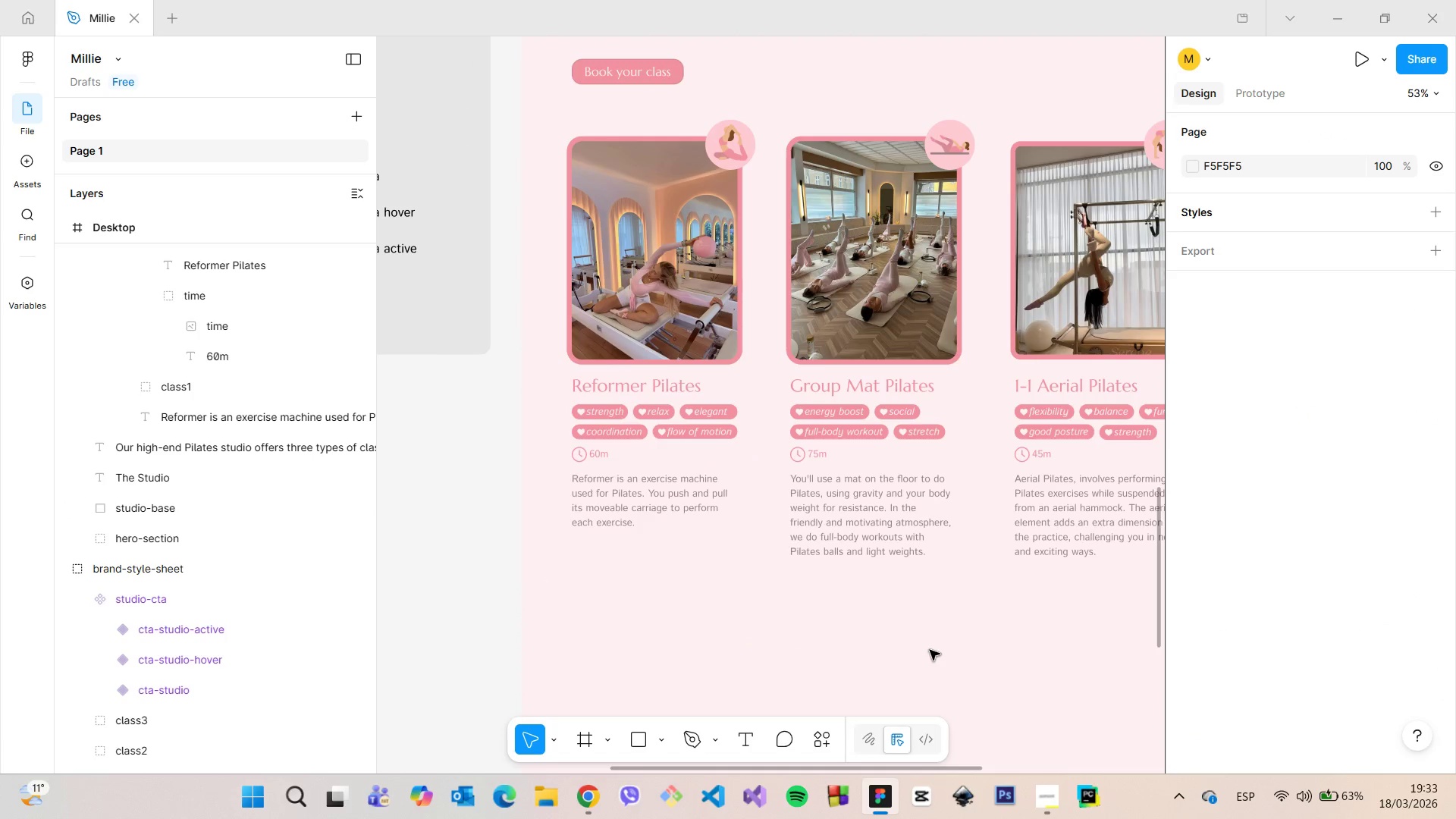 
scroll: coordinate [930, 650], scroll_direction: up, amount: 4.0
 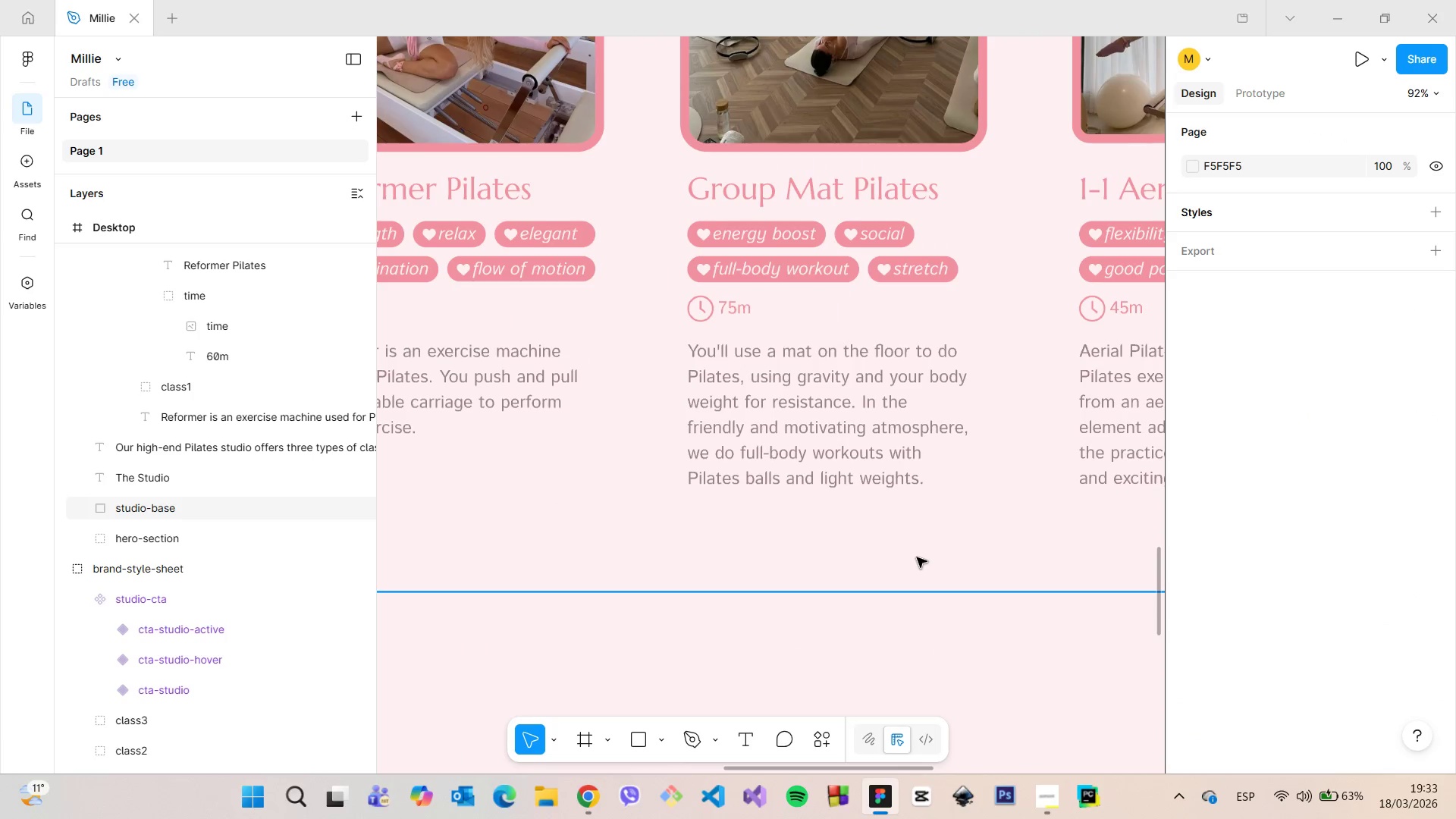 
left_click([917, 557])
 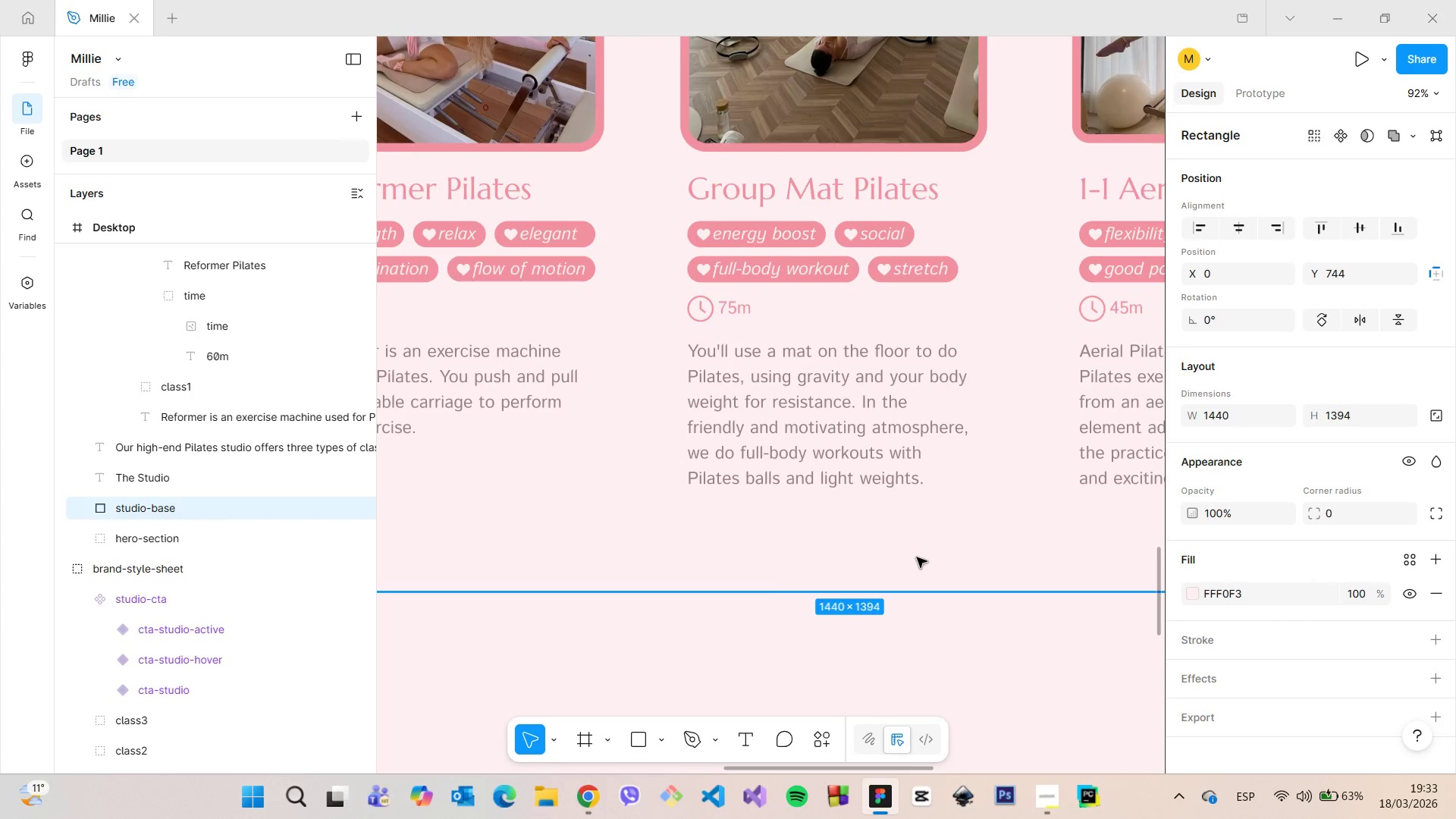 
scroll: coordinate [917, 557], scroll_direction: down, amount: 13.0
 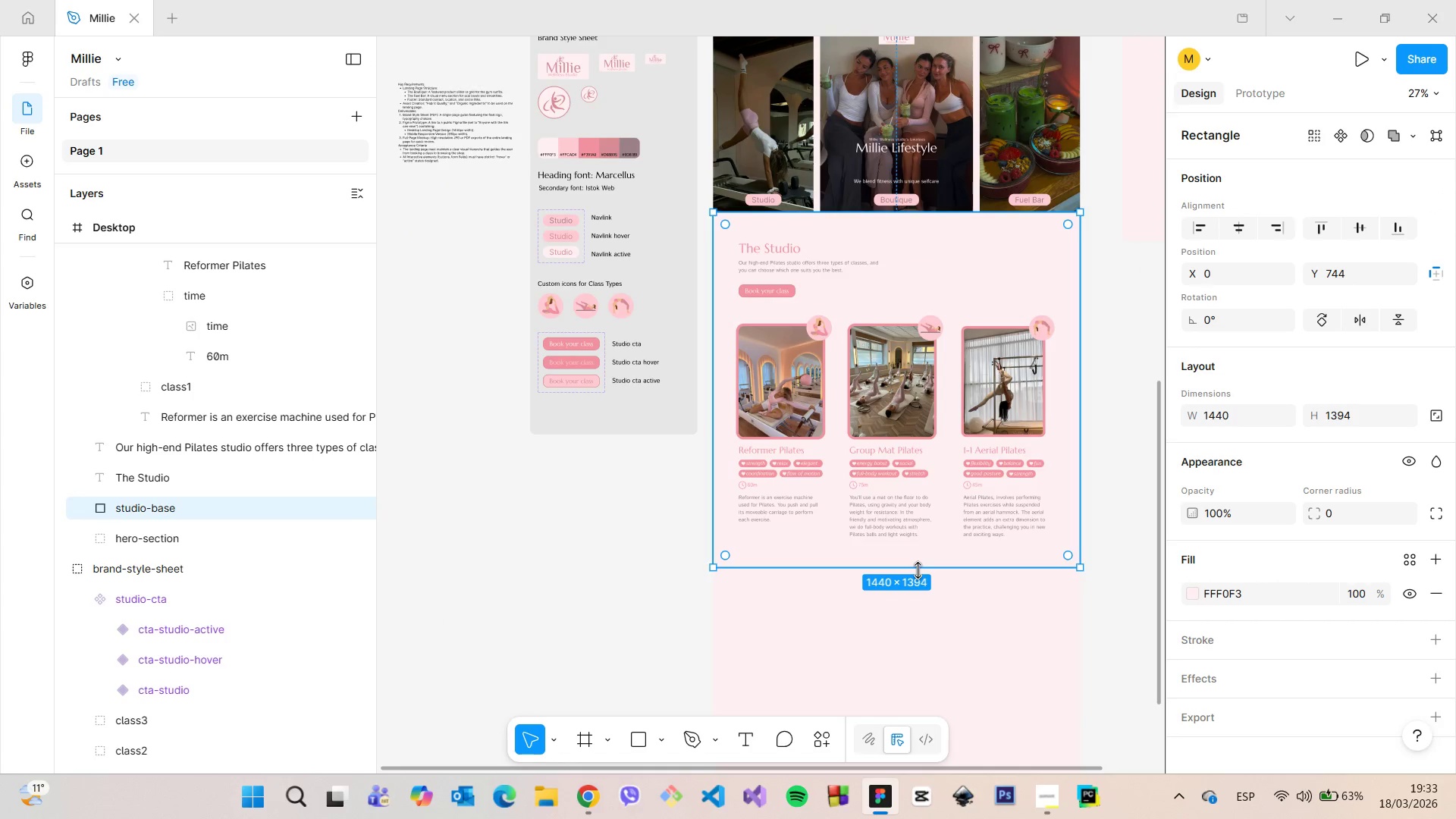 
left_click_drag(start_coordinate=[918, 572], to_coordinate=[921, 582])
 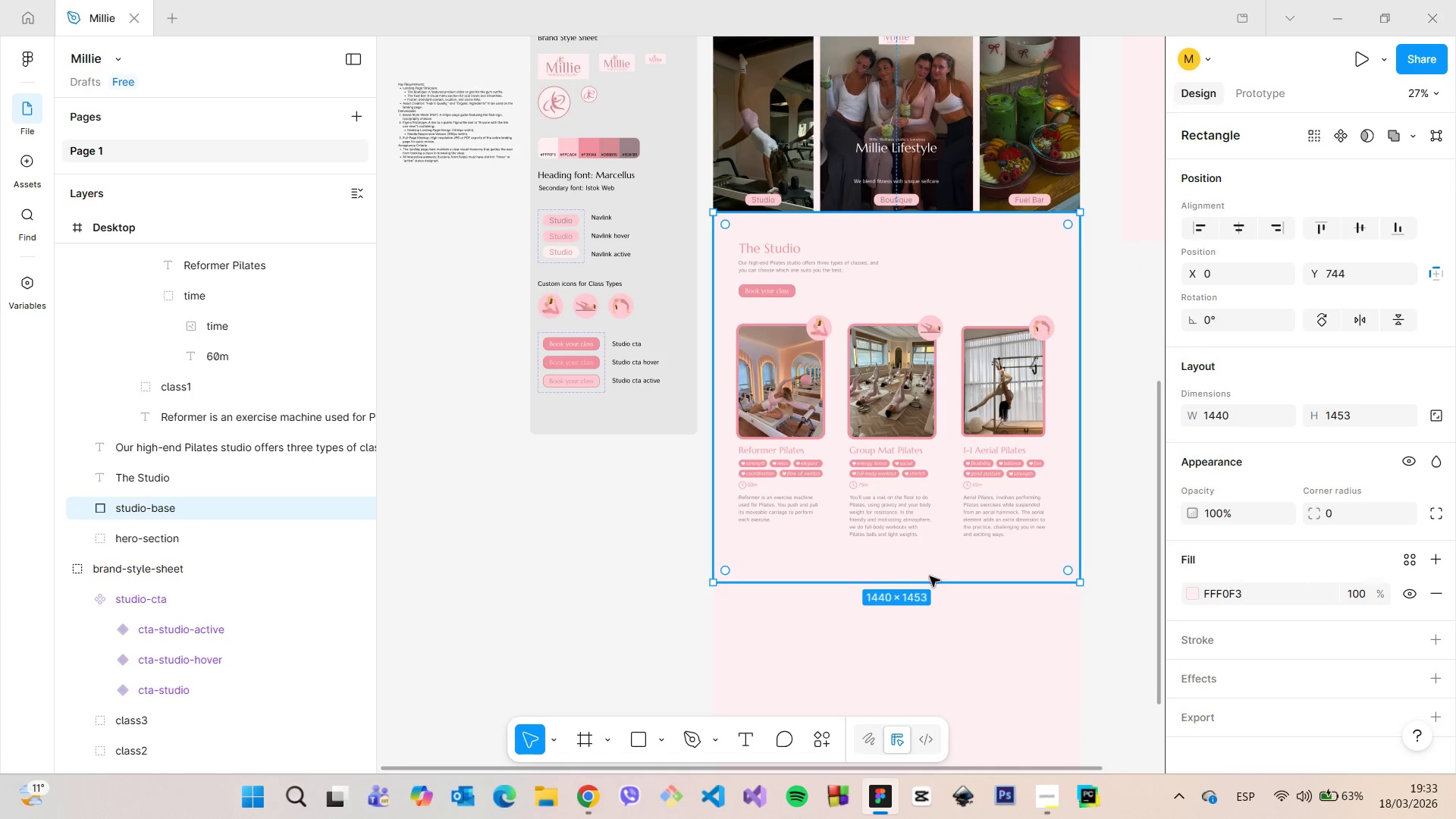 
left_click_drag(start_coordinate=[930, 579], to_coordinate=[928, 573])
 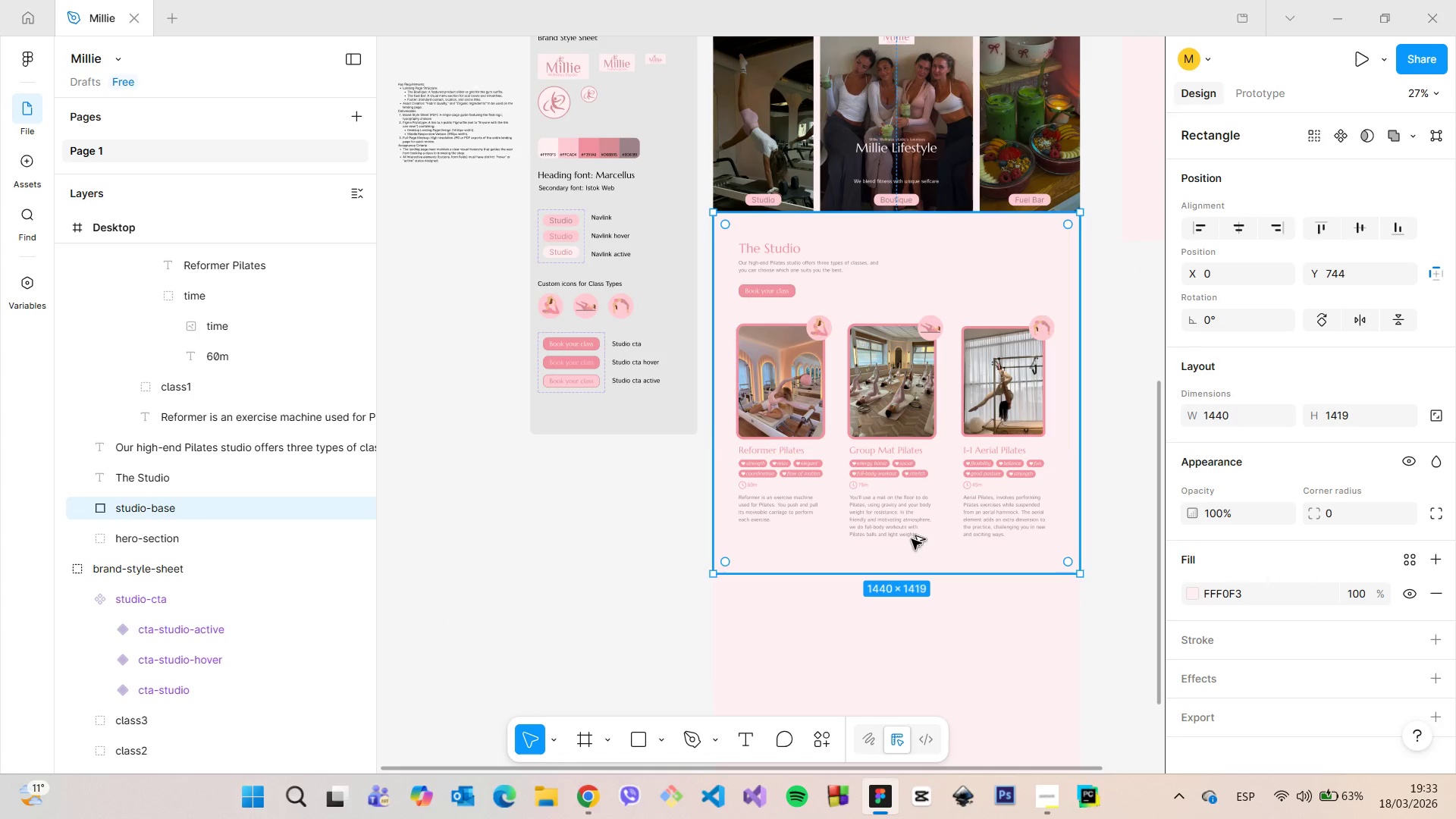 
hold_key(key=AltLeft, duration=0.62)
 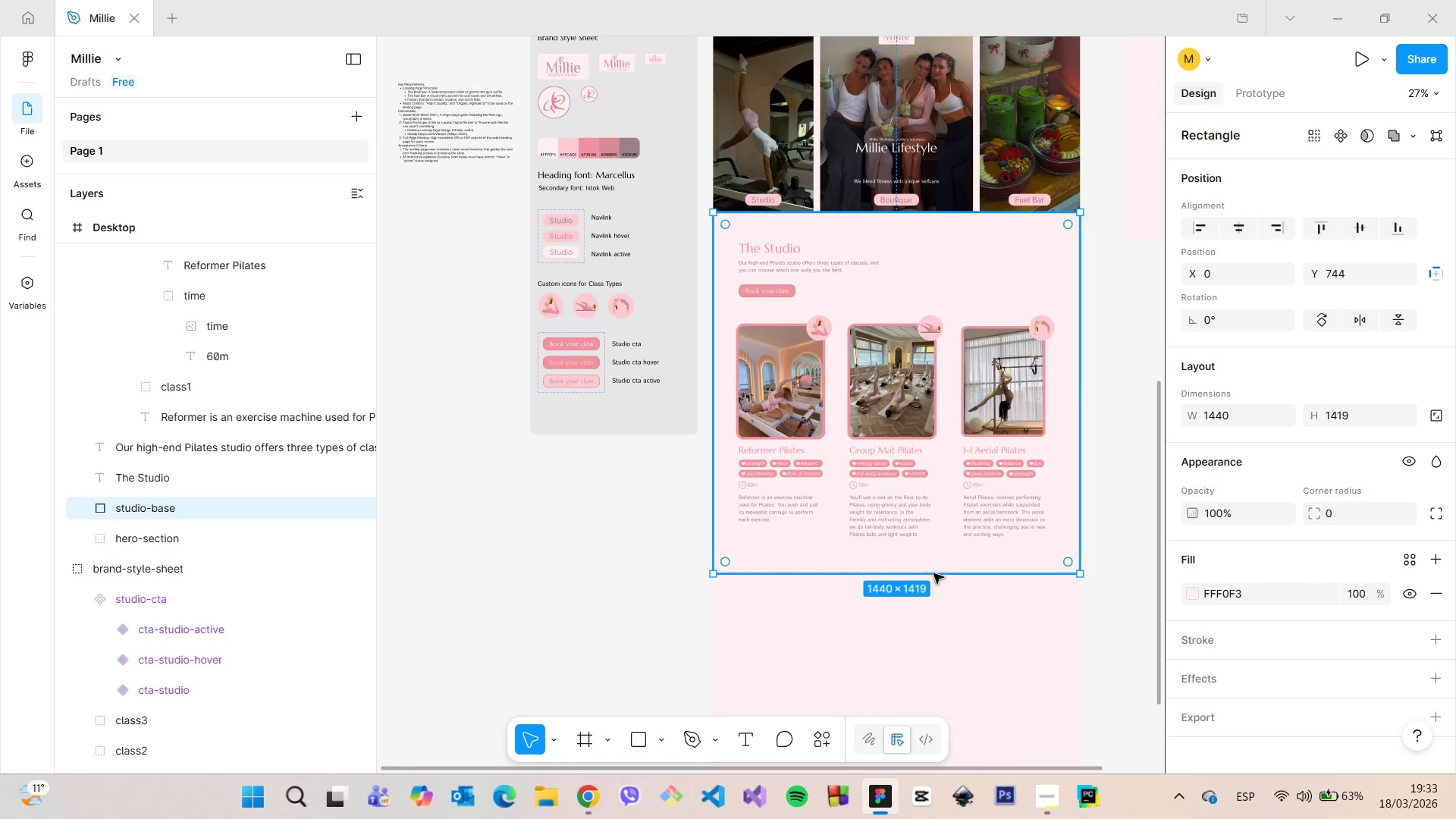 
scroll: coordinate [941, 582], scroll_direction: up, amount: 20.0
 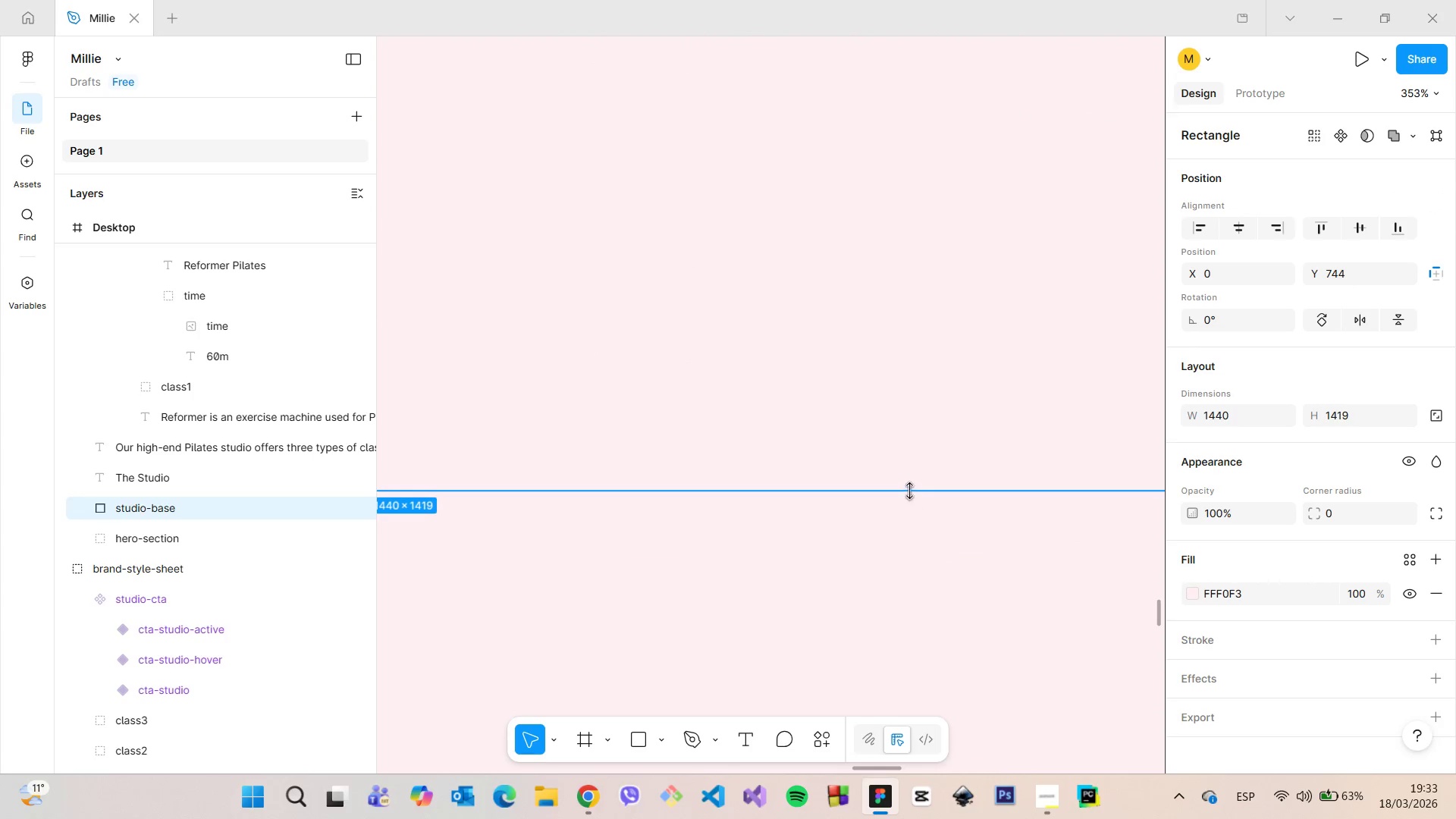 
left_click_drag(start_coordinate=[913, 479], to_coordinate=[915, 492])
 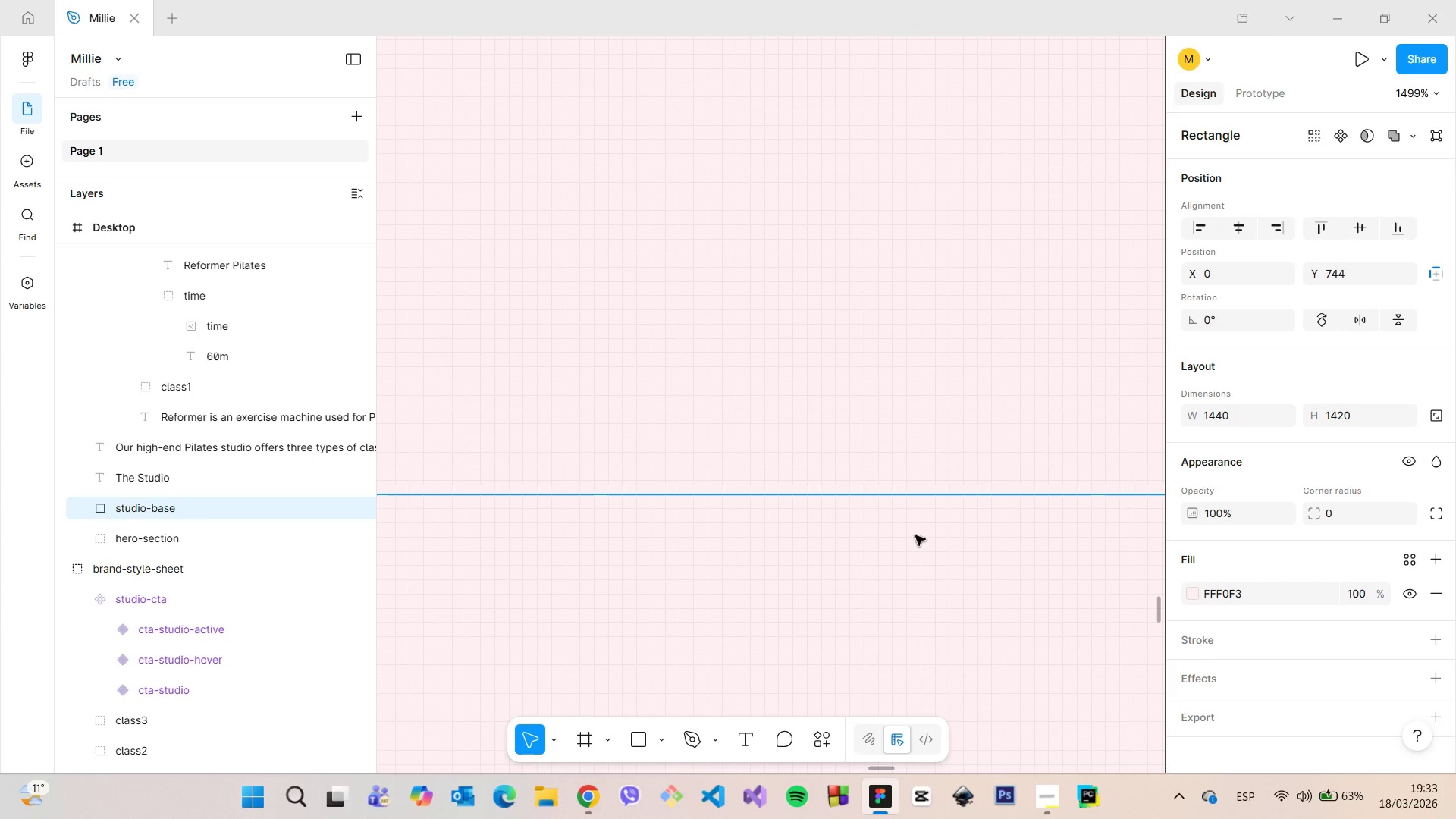 
scroll: coordinate [912, 496], scroll_direction: up, amount: 11.0
 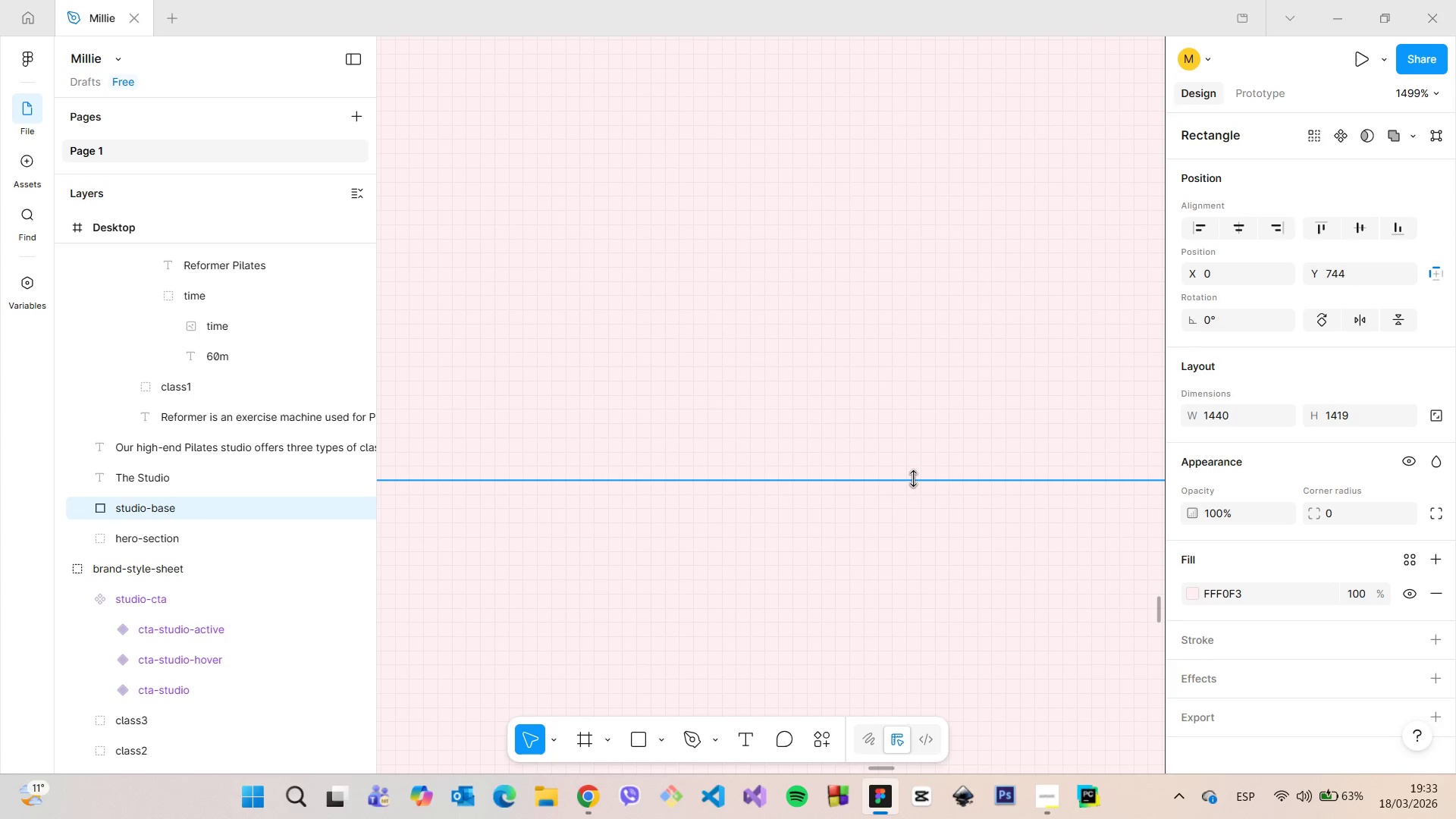 
left_click([915, 535])
 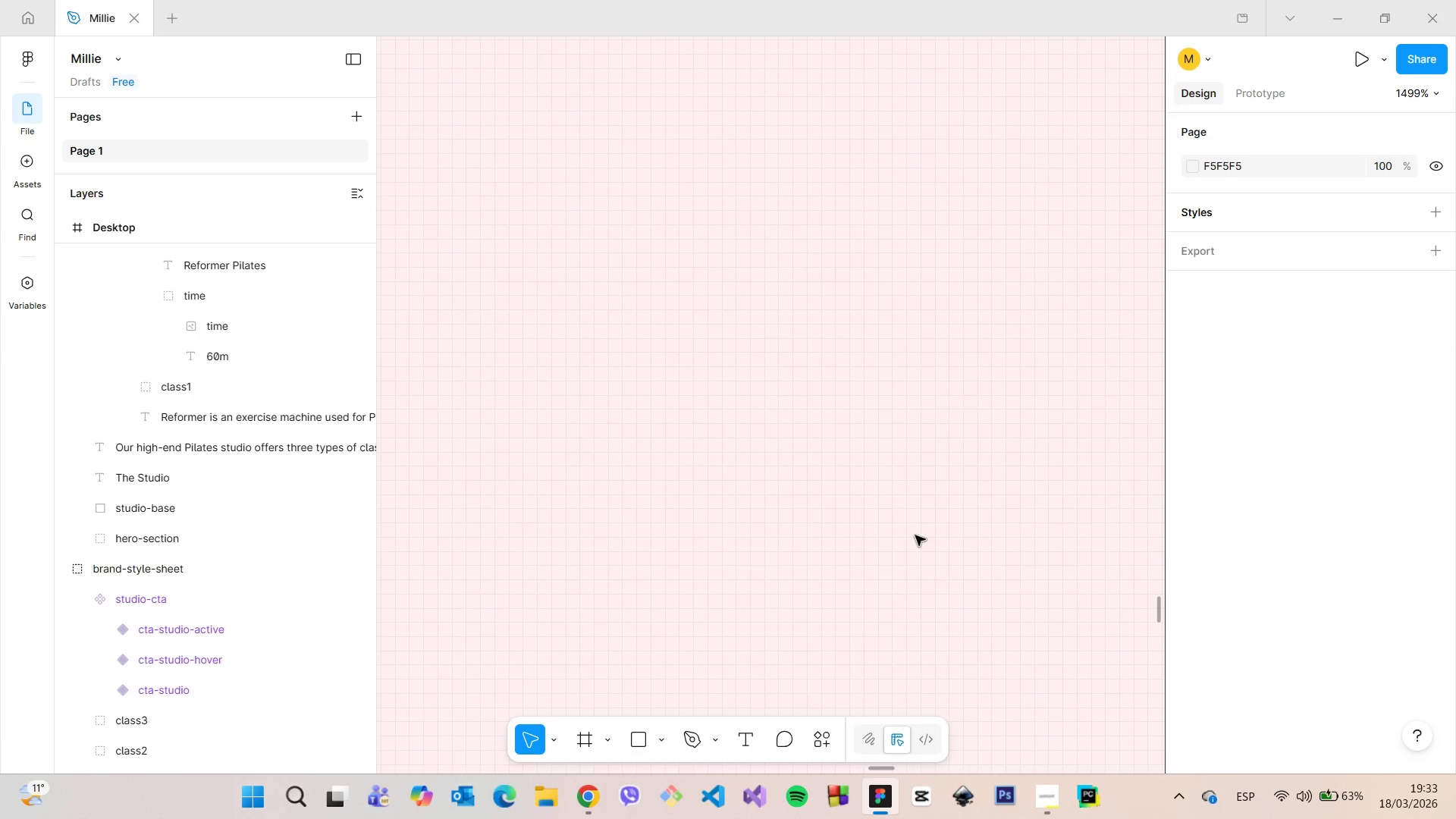 
scroll: coordinate [915, 535], scroll_direction: down, amount: 34.0
 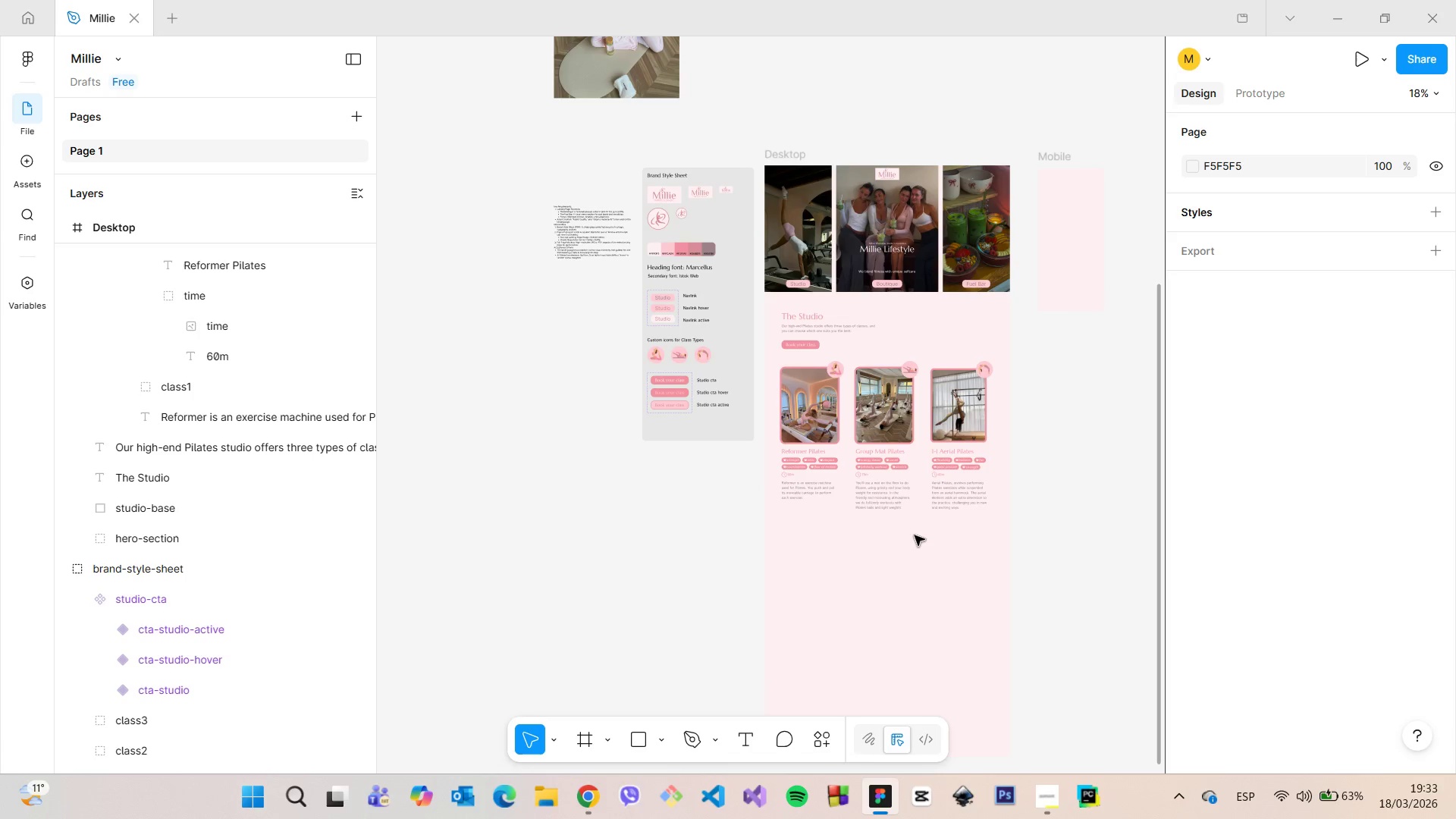 
scroll: coordinate [907, 481], scroll_direction: up, amount: 5.0
 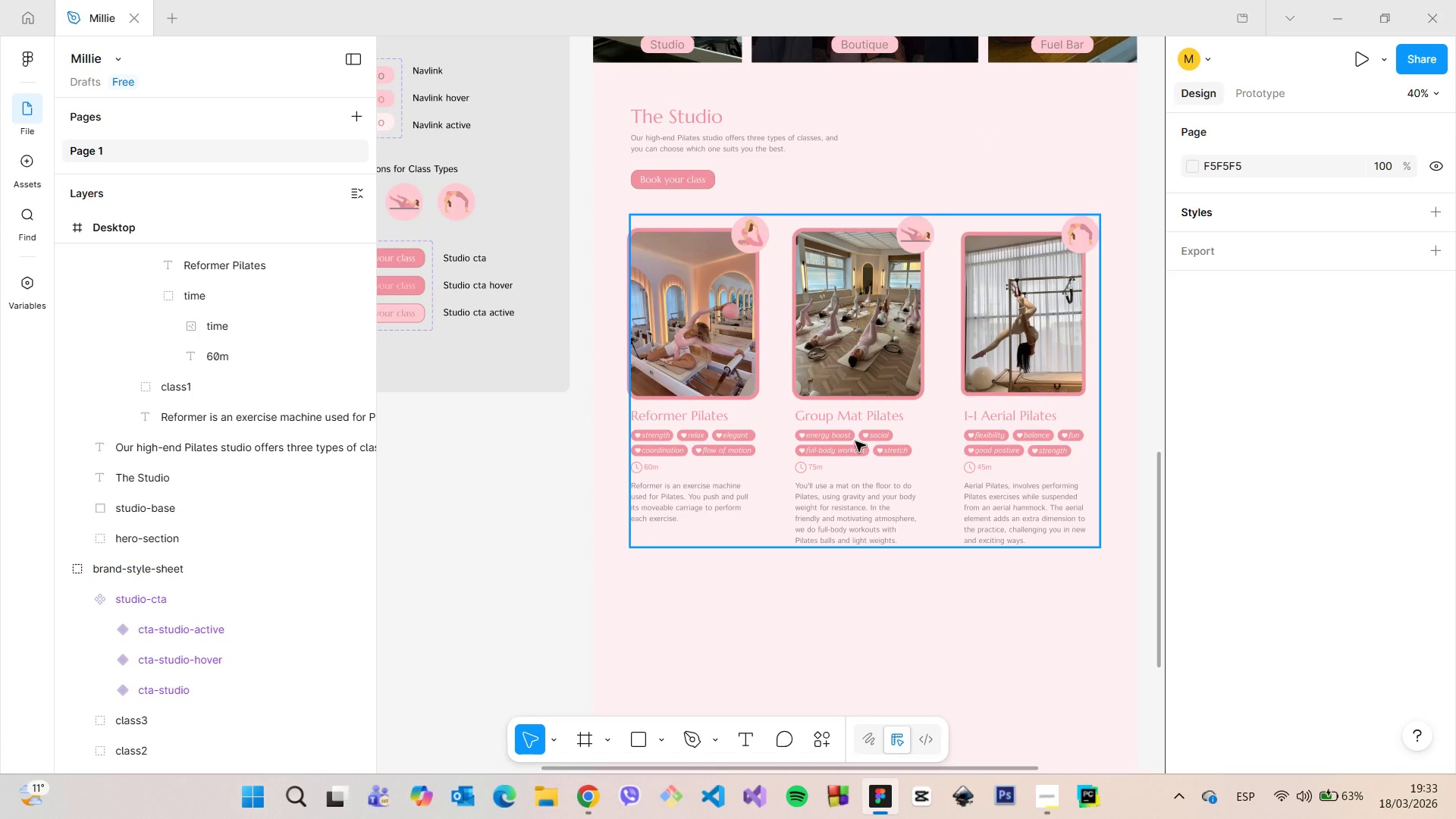 
wait(14.36)
 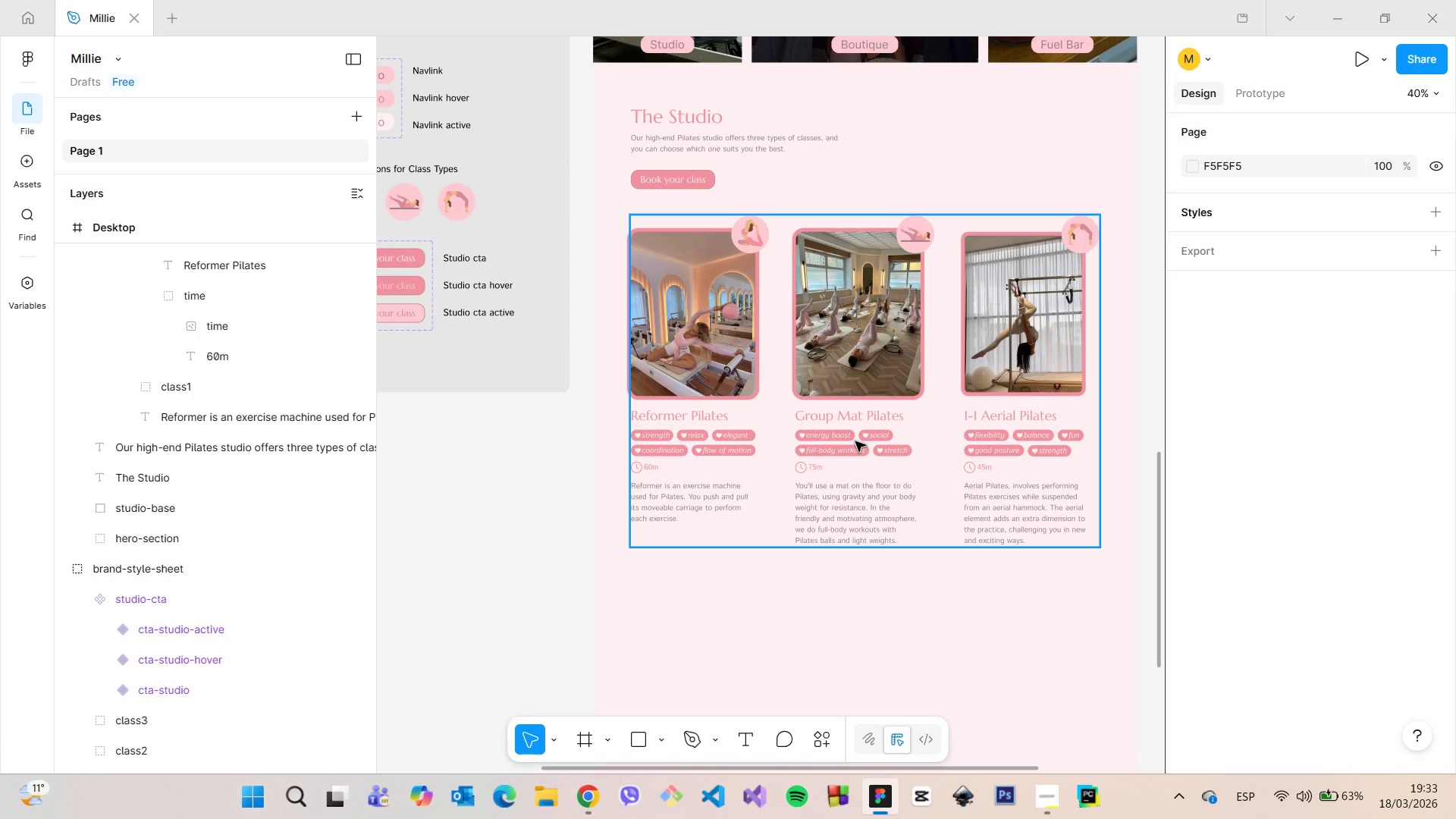 
left_click_drag(start_coordinate=[1154, 468], to_coordinate=[1156, 438])
 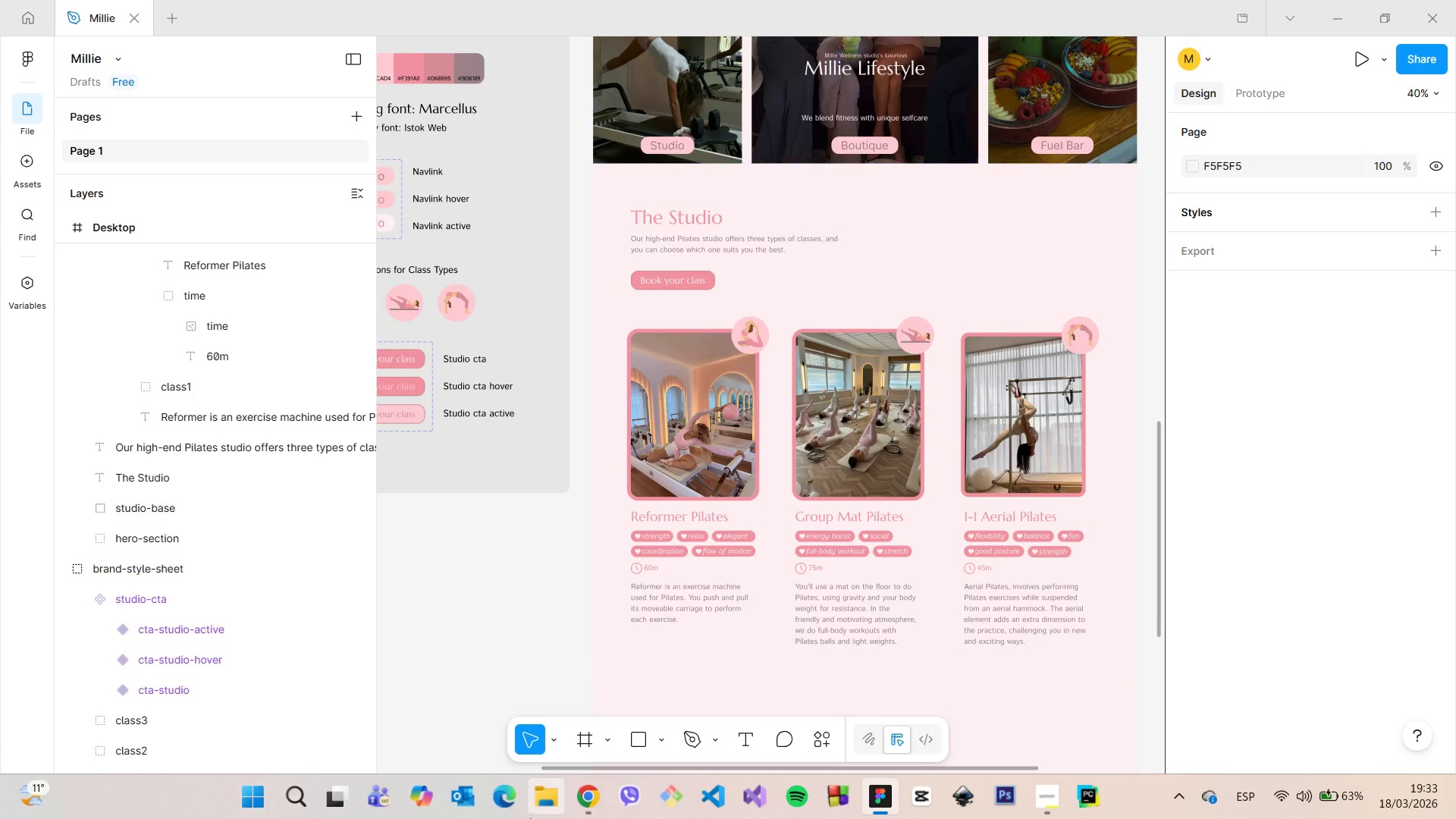 
left_click([586, 801])
 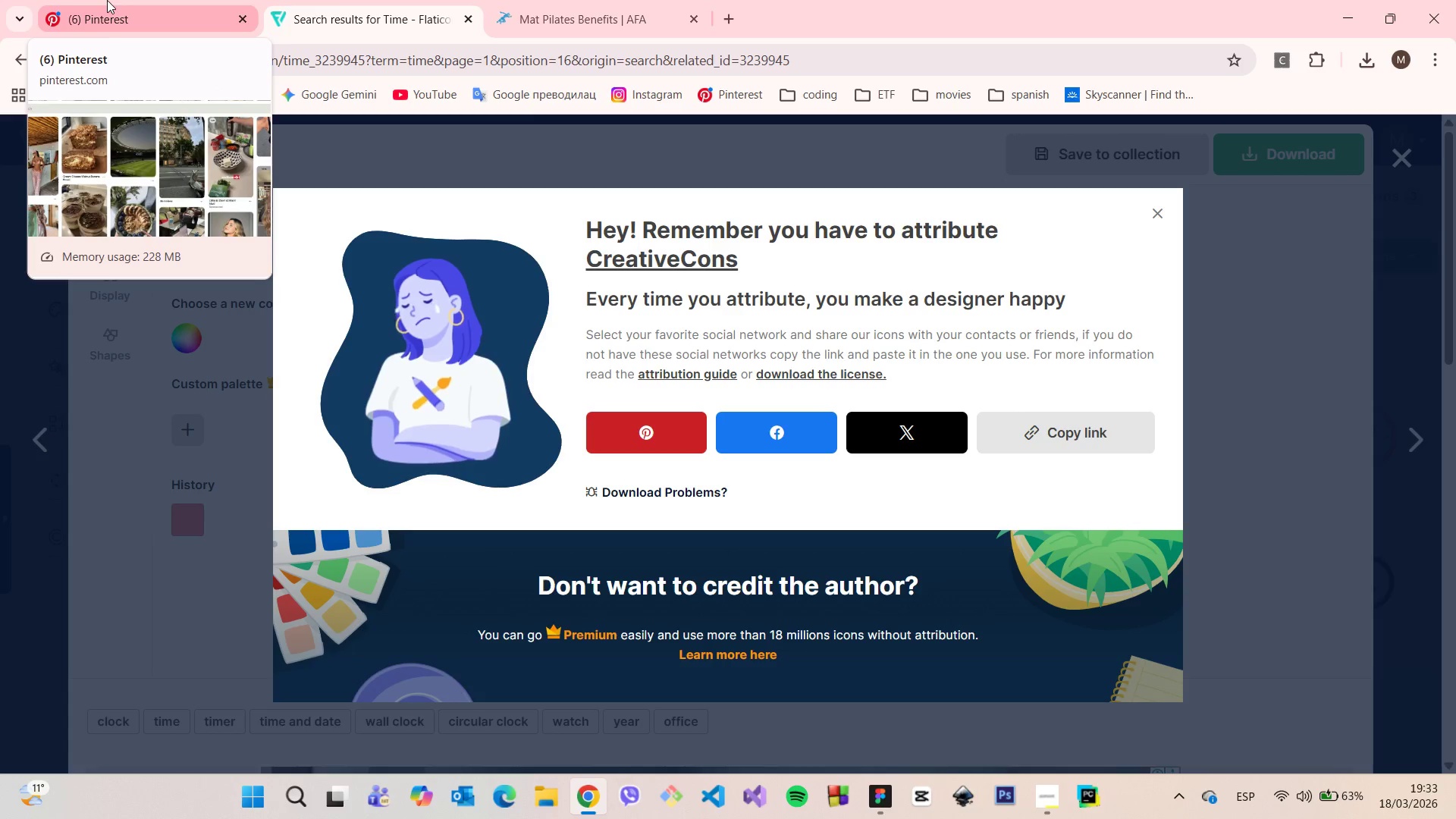 
wait(6.42)
 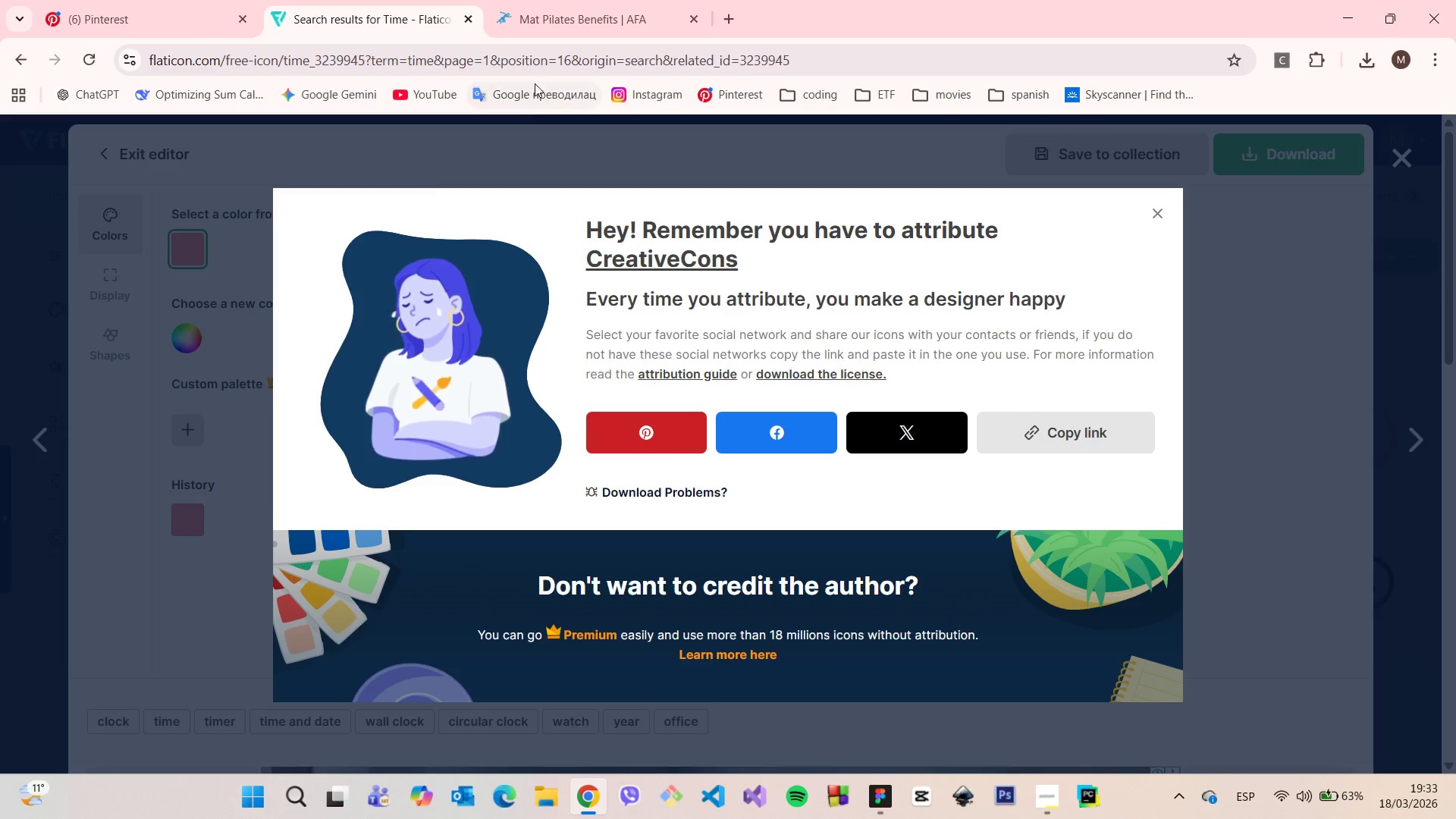 
left_click([107, 0])
 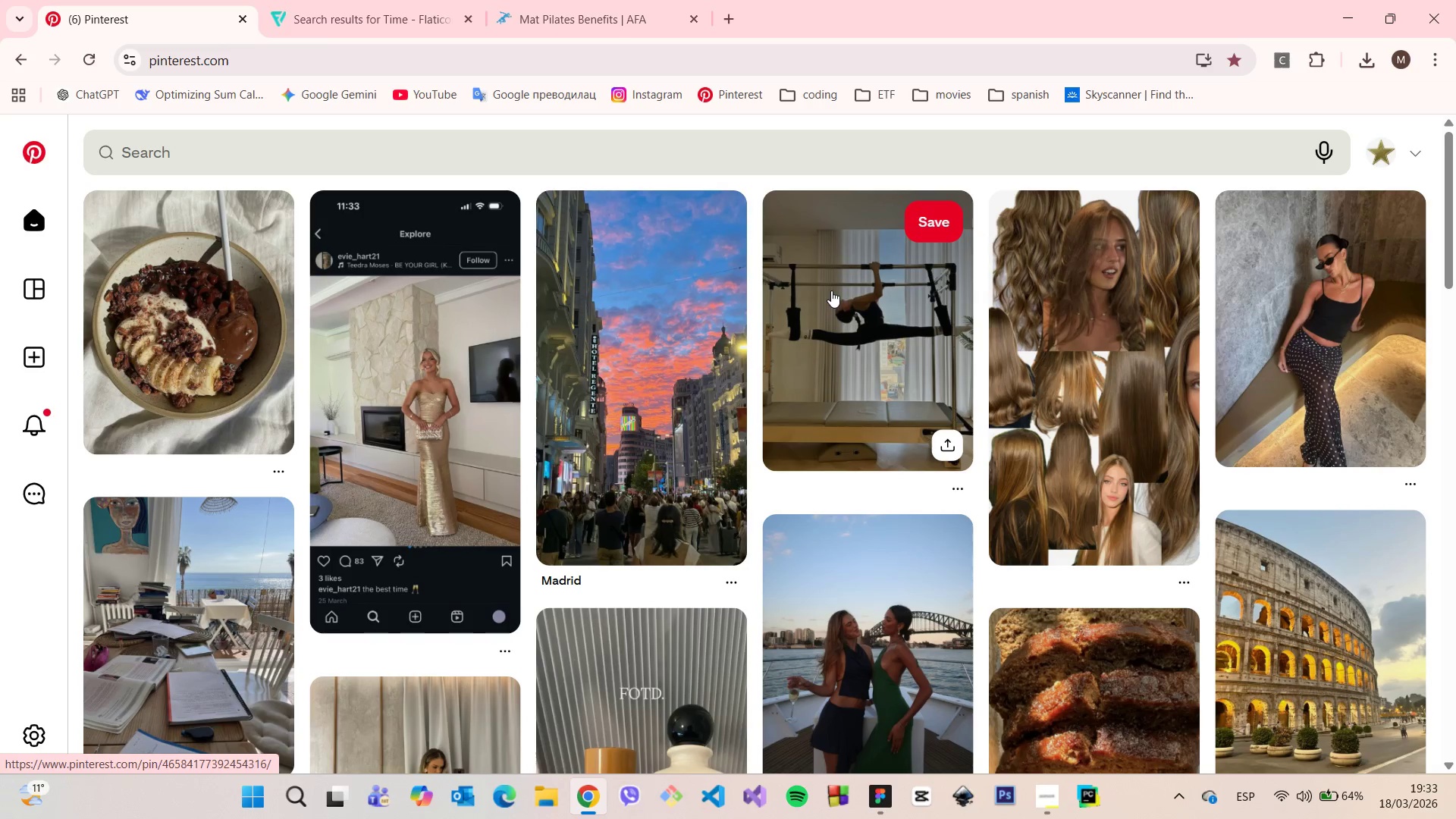 
wait(6.06)
 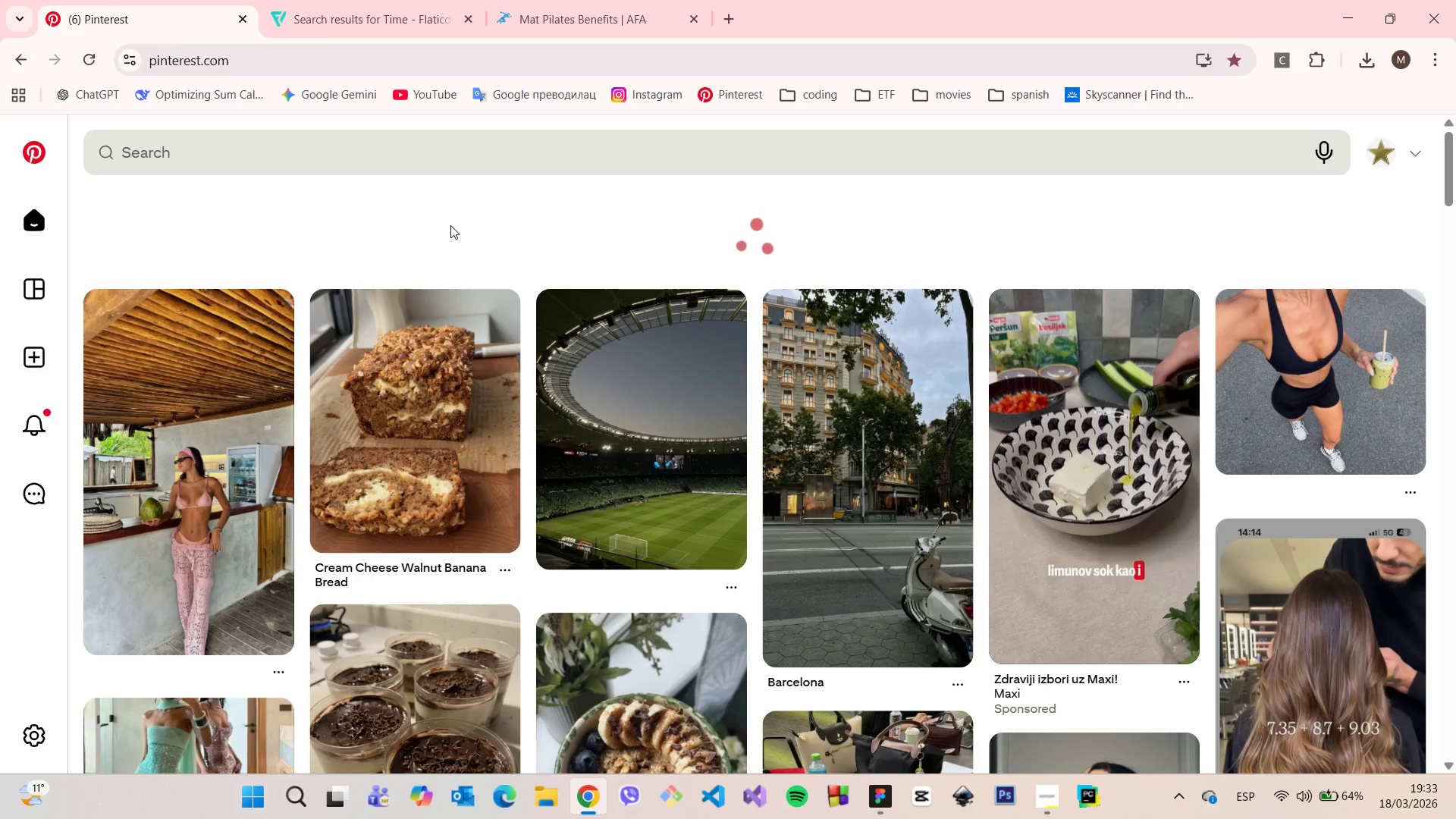 
left_click([325, 138])
 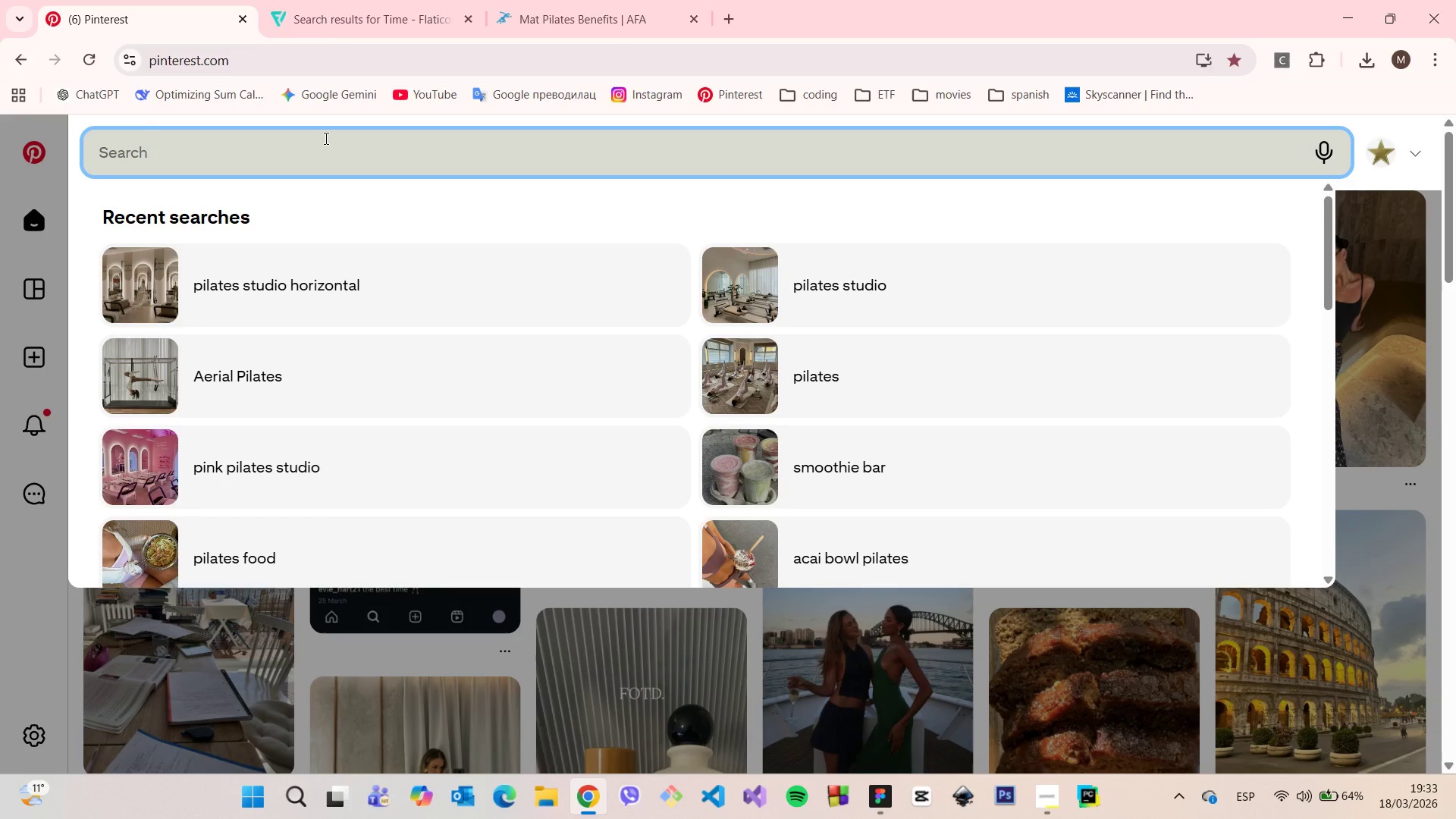 
type(aesthetic pilates studio)
 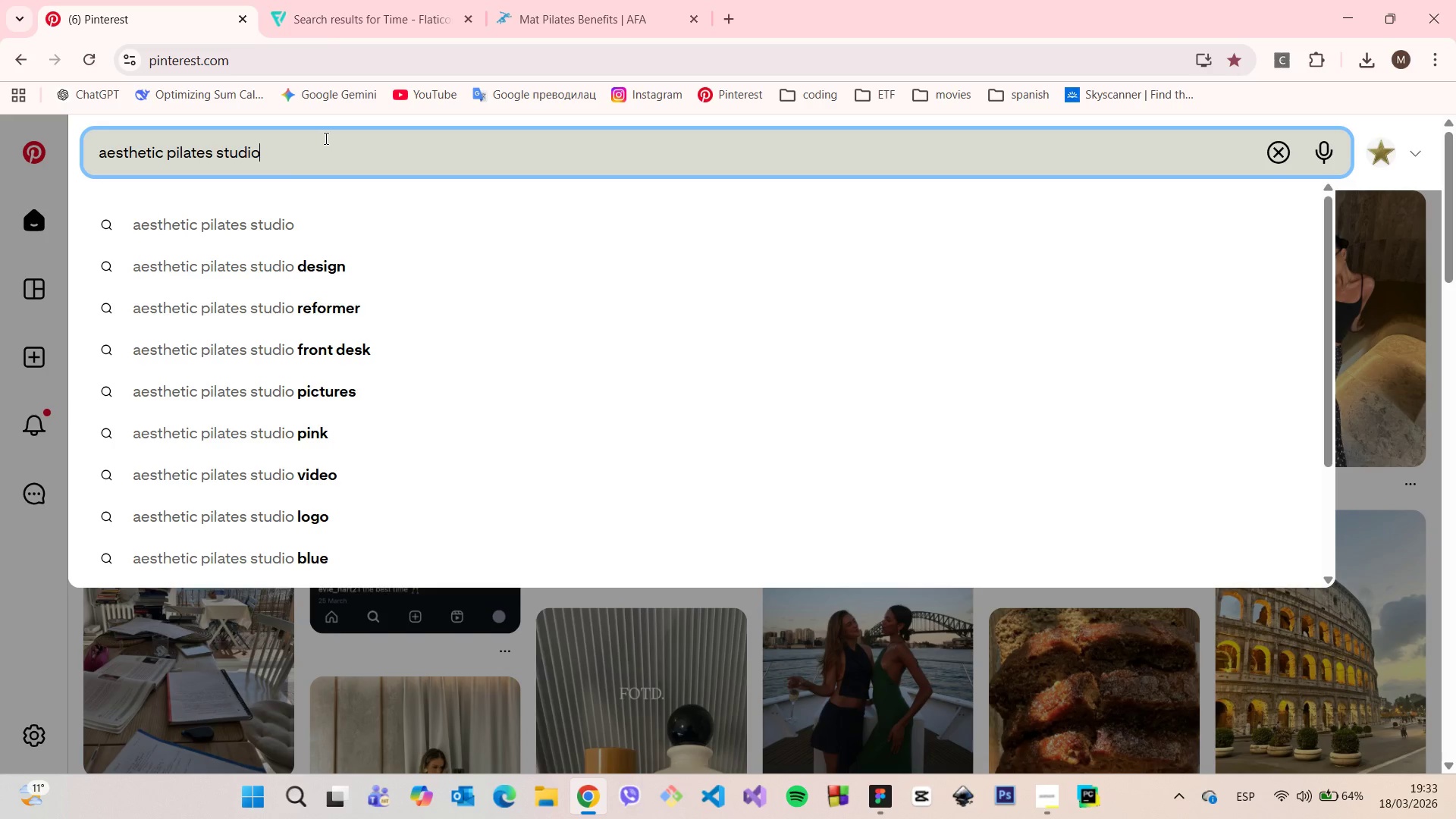 
key(Enter)
 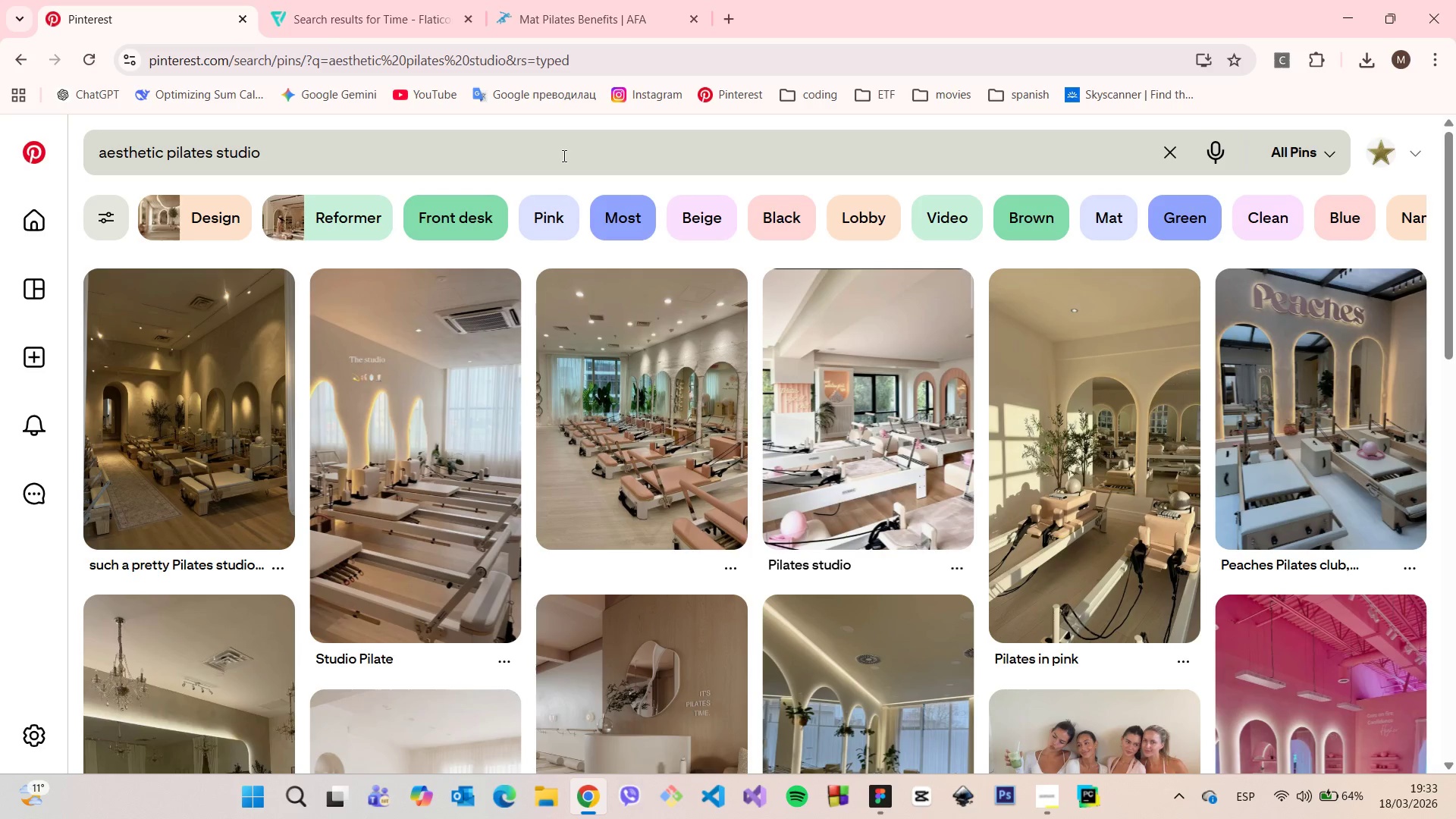 
wait(5.91)
 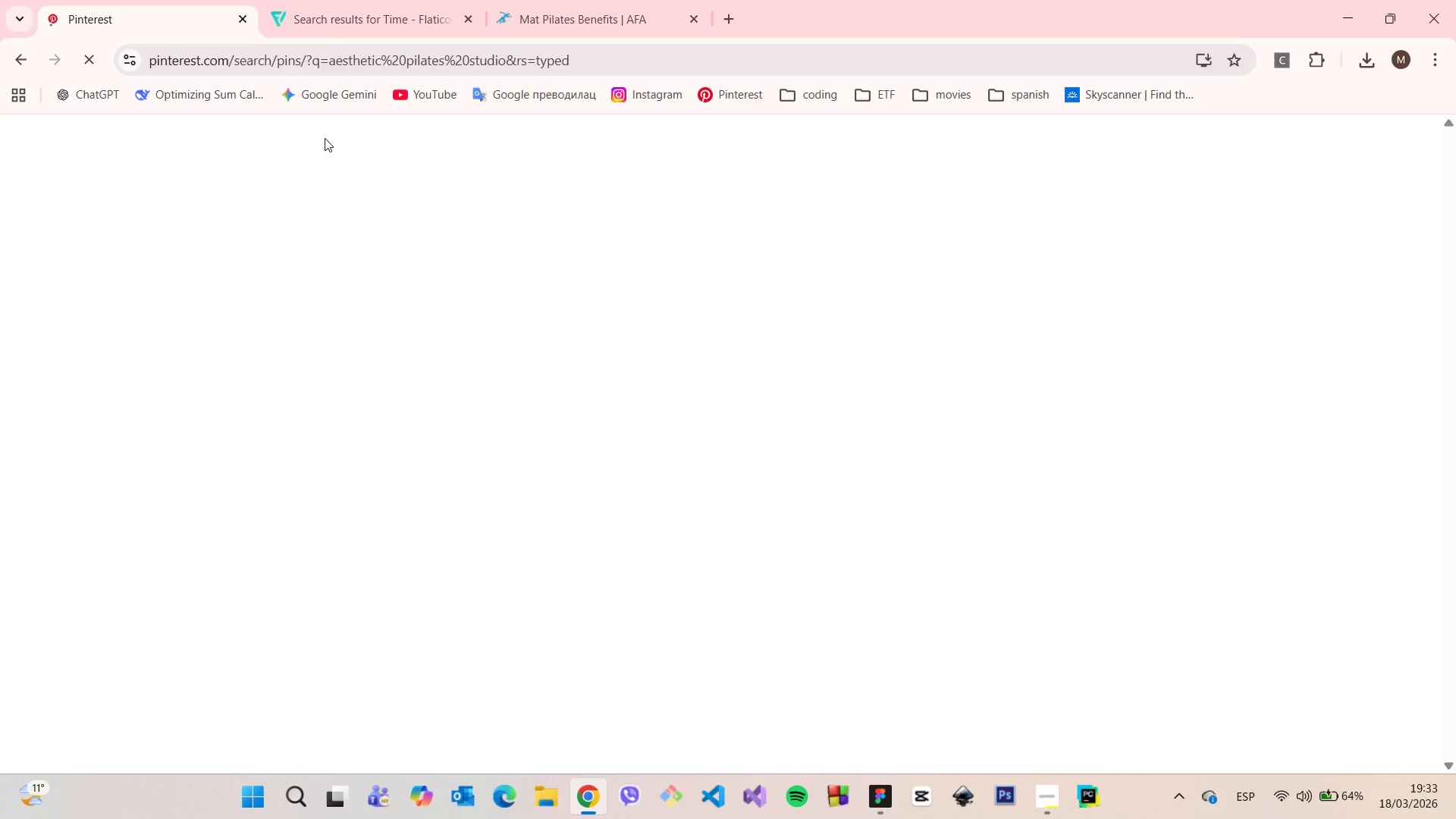 
scroll: coordinate [510, 291], scroll_direction: down, amount: 12.0
 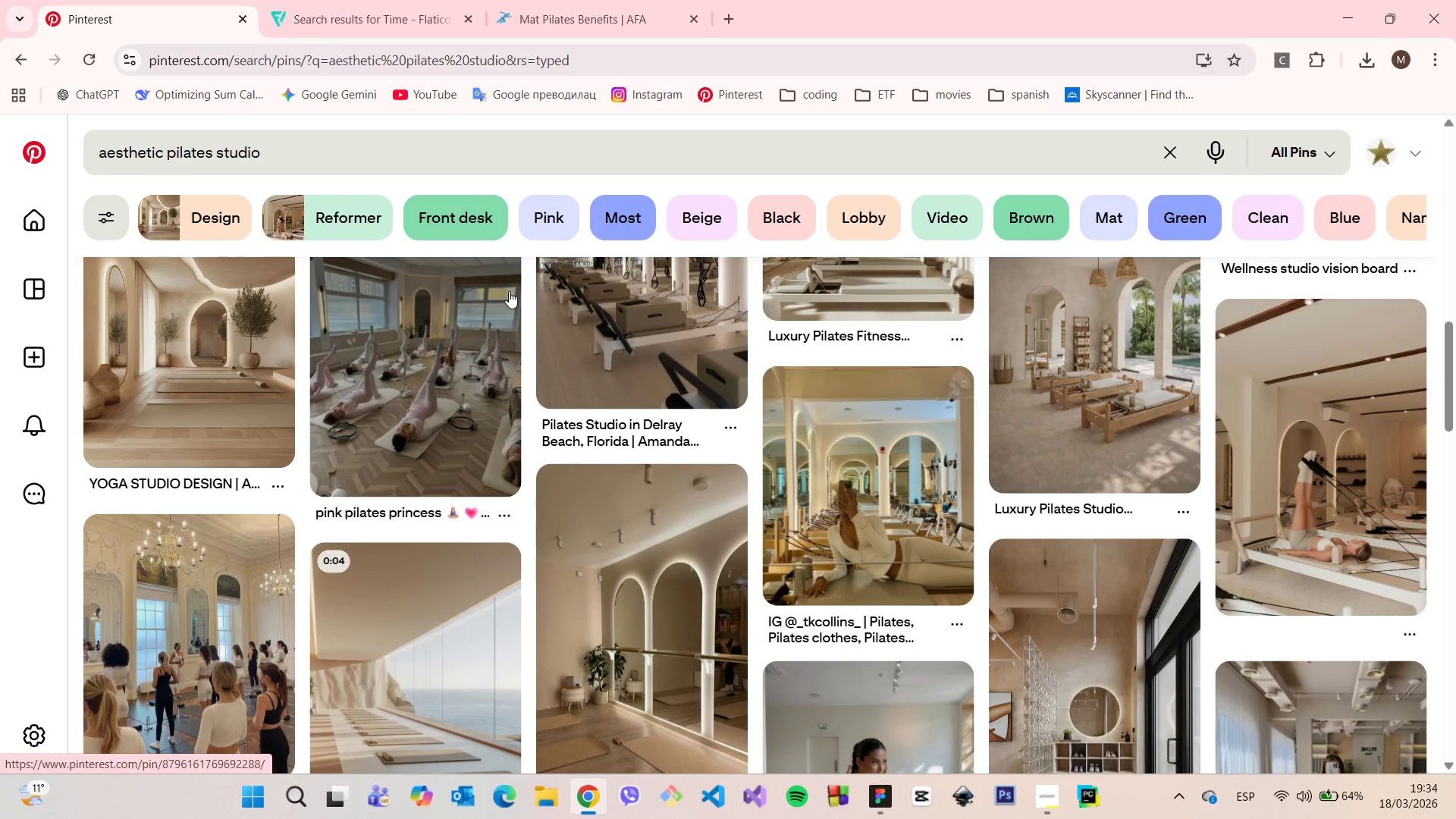 
scroll: coordinate [505, 291], scroll_direction: down, amount: 18.0
 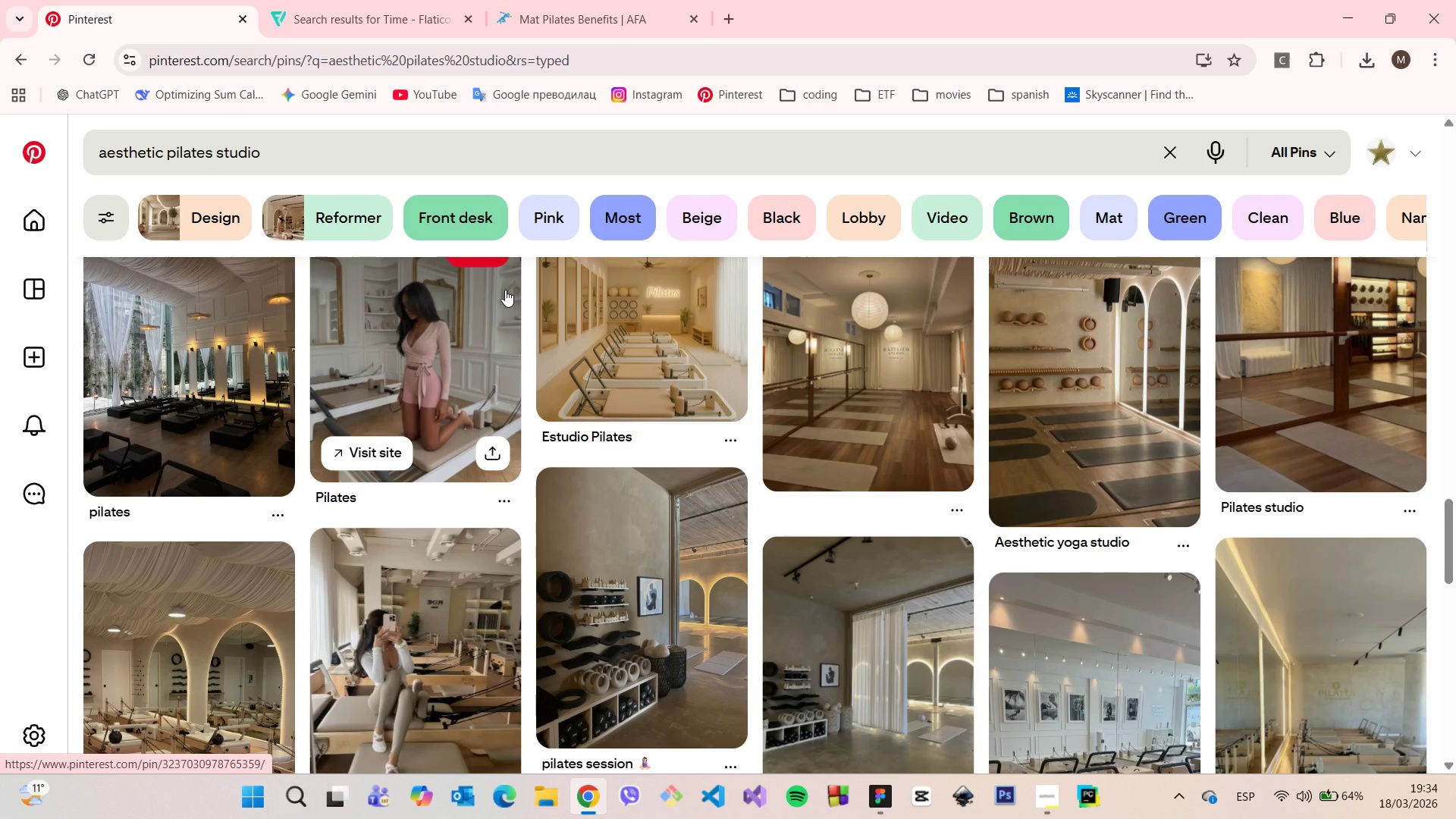 
scroll: coordinate [505, 290], scroll_direction: down, amount: 6.0
 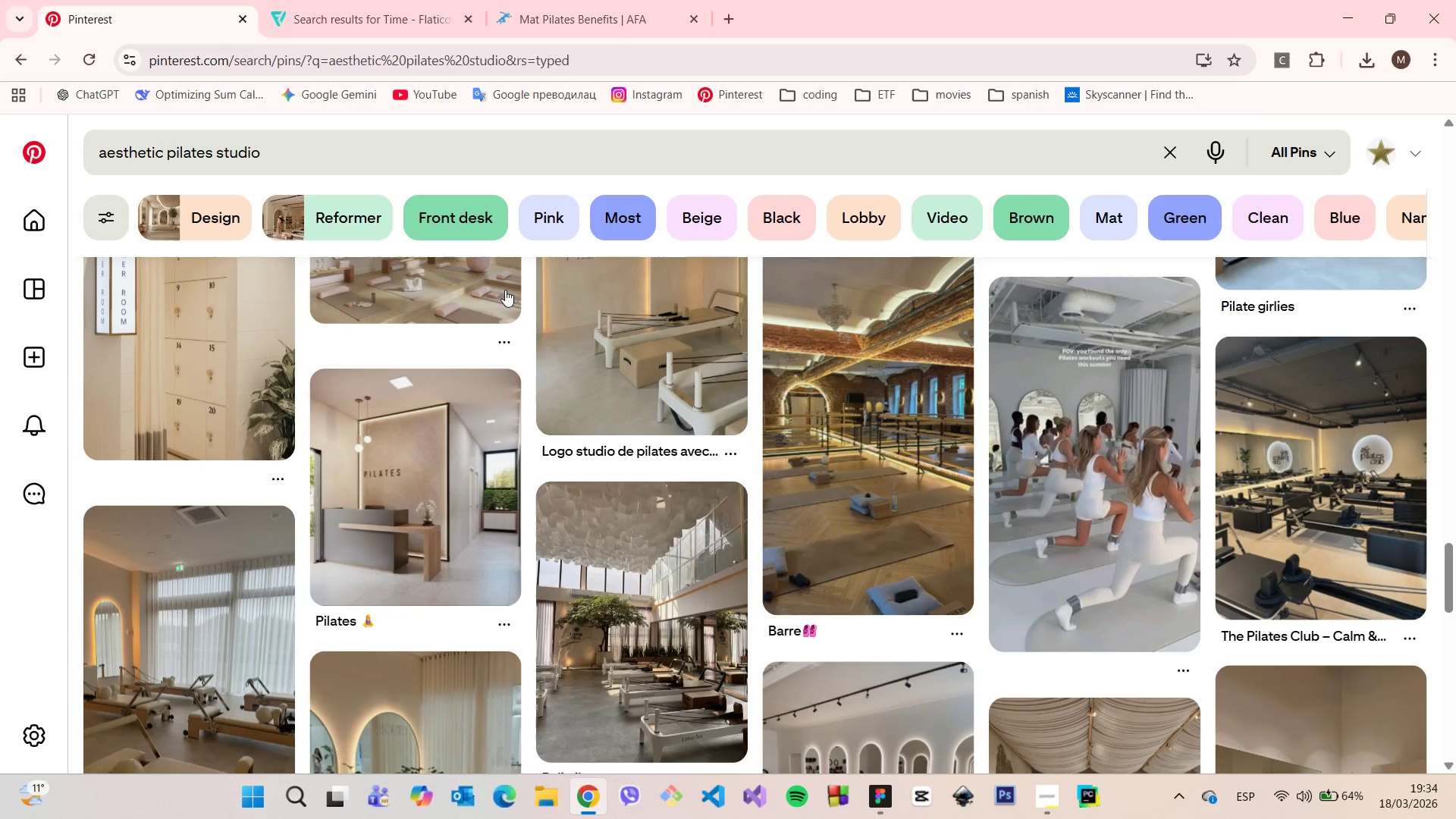 
scroll: coordinate [505, 290], scroll_direction: up, amount: 1.0
 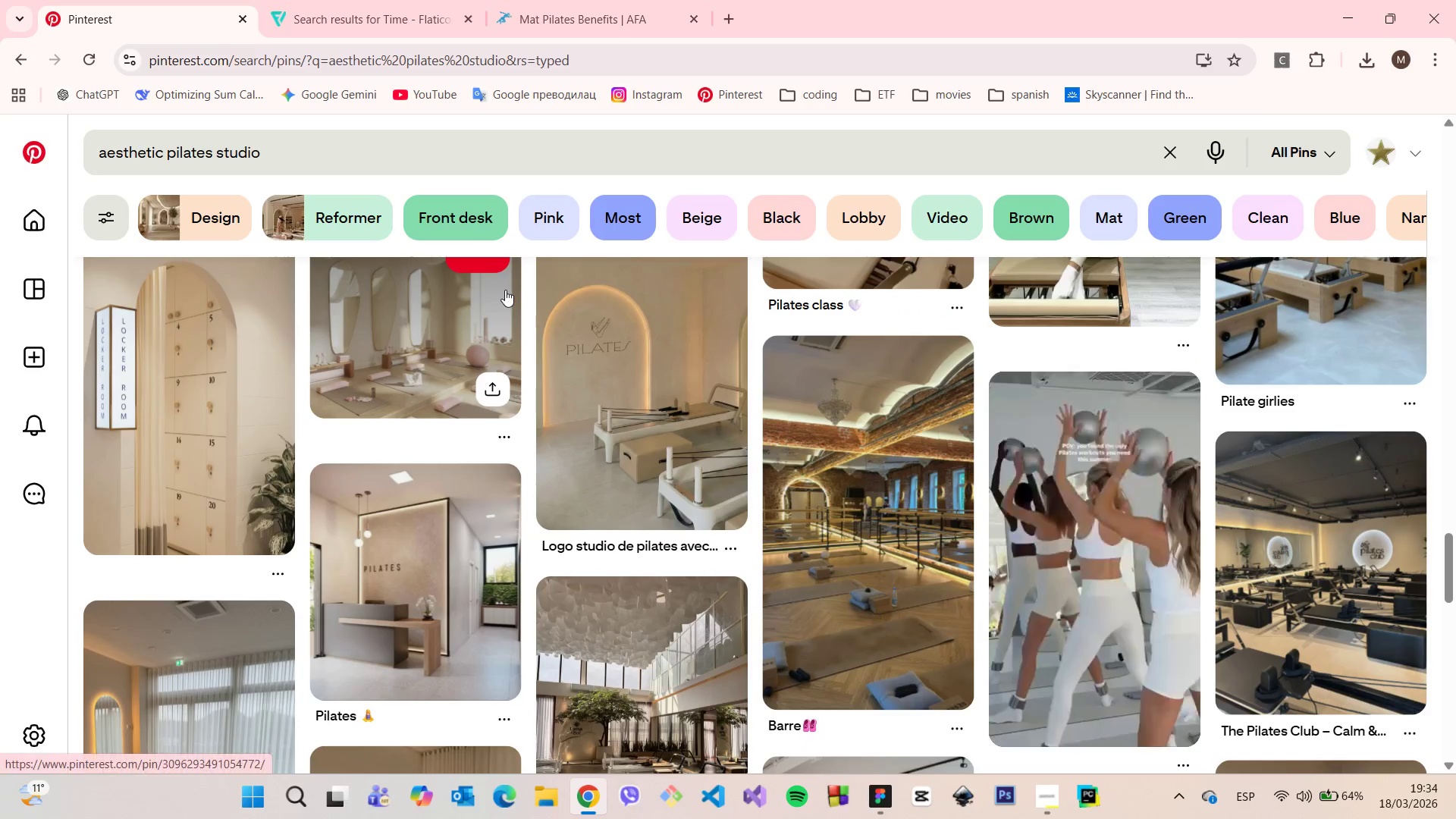 
scroll: coordinate [505, 290], scroll_direction: down, amount: 4.0
 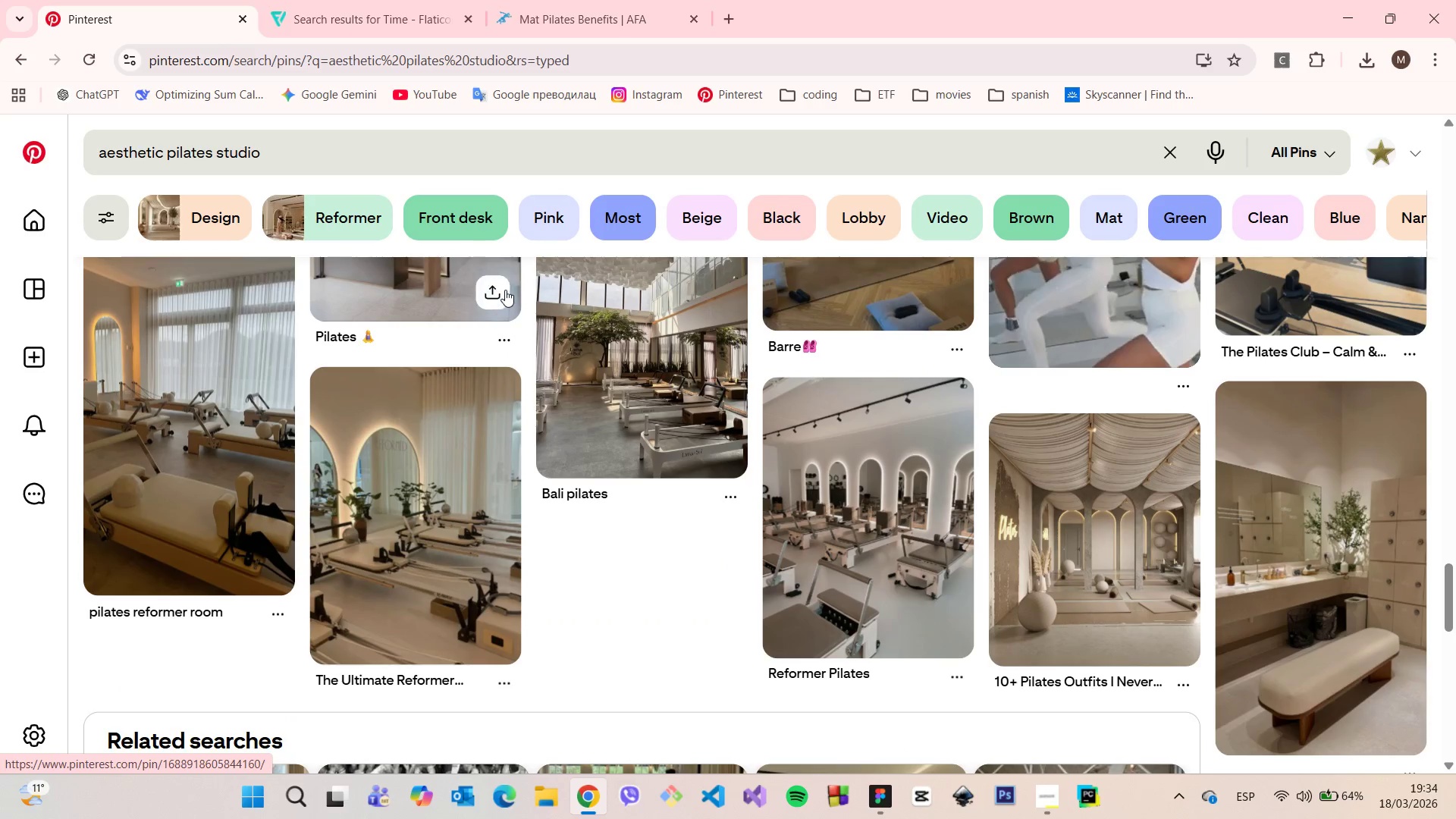 
scroll: coordinate [519, 290], scroll_direction: up, amount: 29.0
 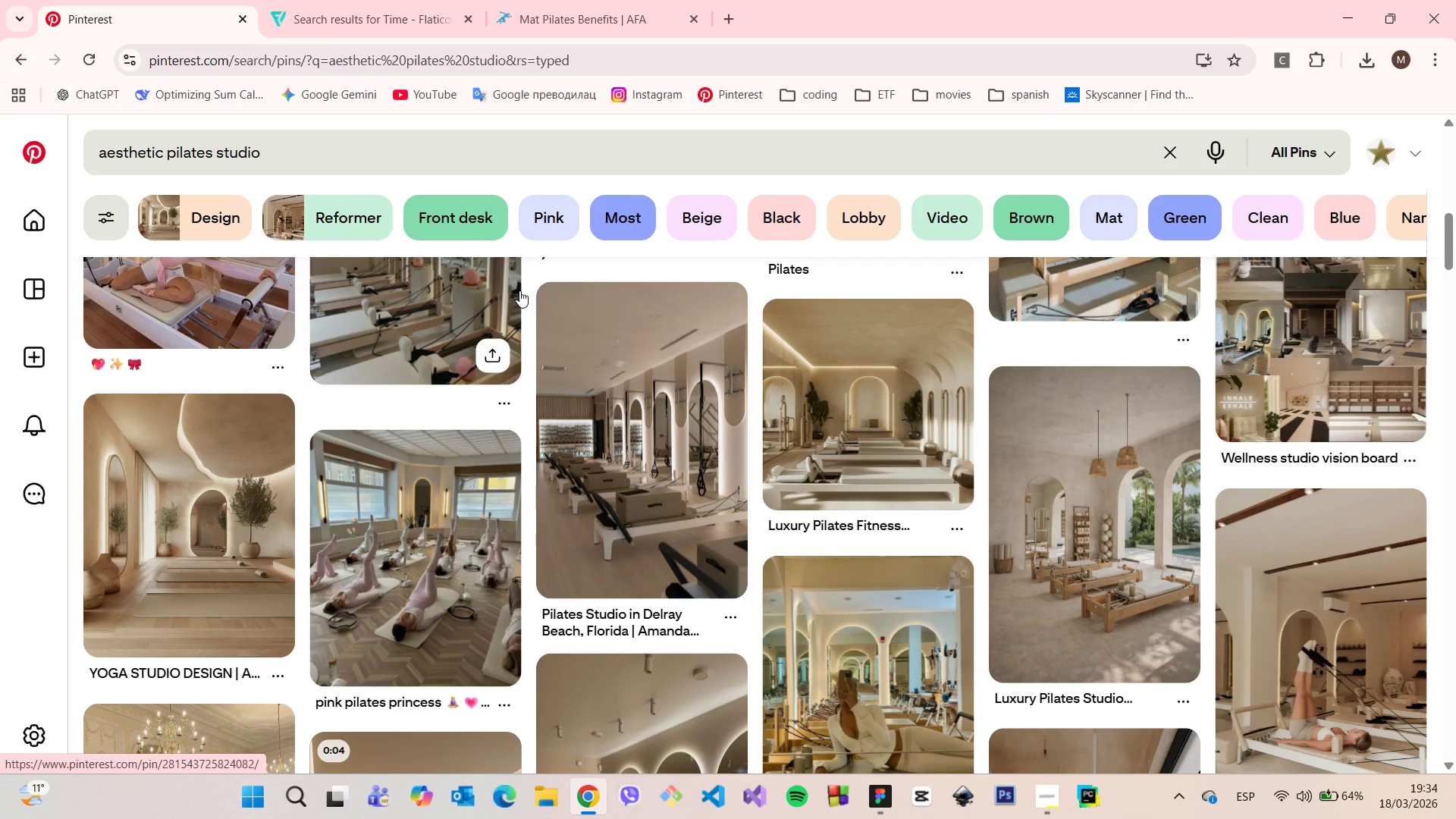 
scroll: coordinate [519, 290], scroll_direction: up, amount: 3.0
 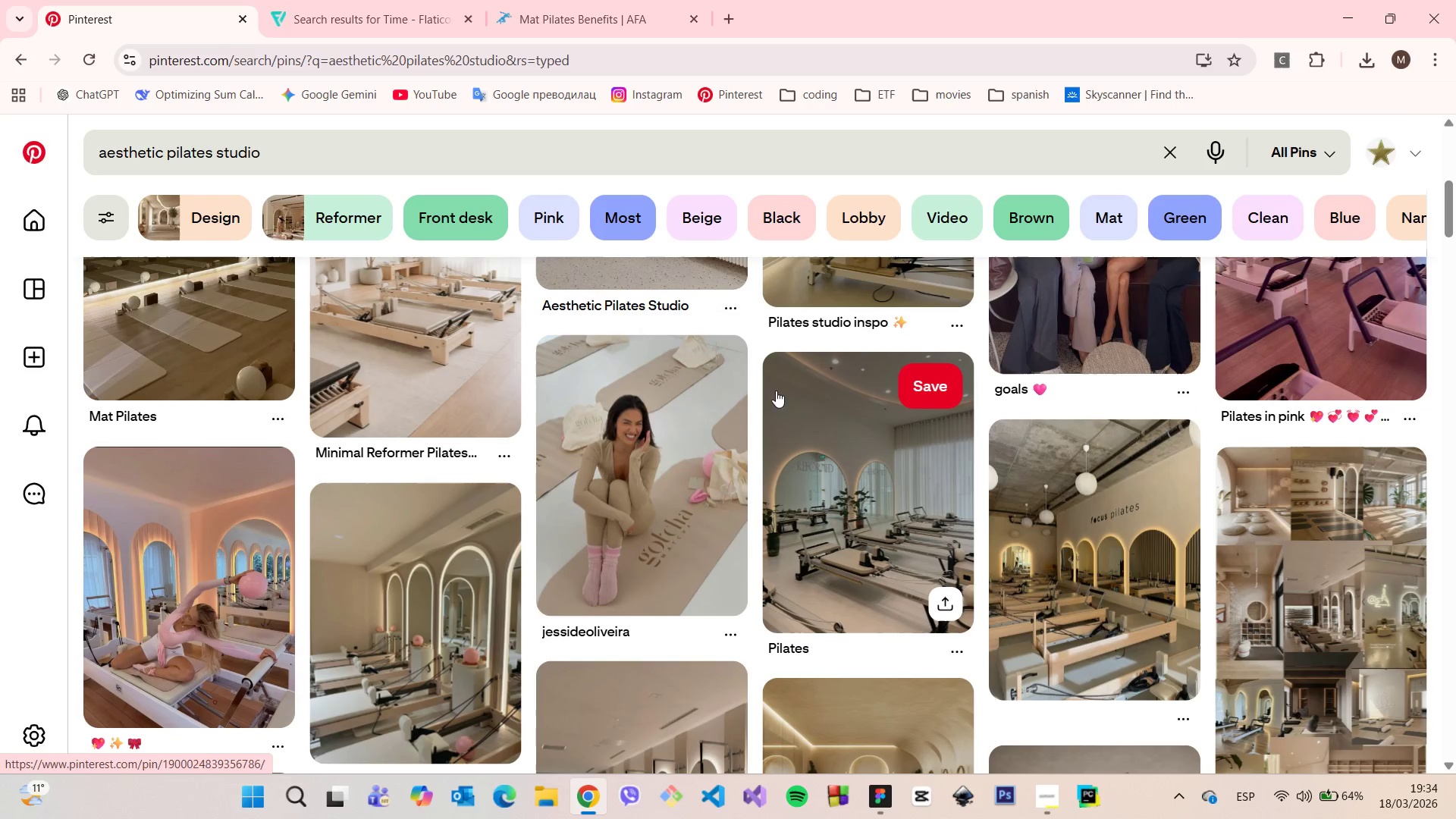 
left_click([799, 401])
 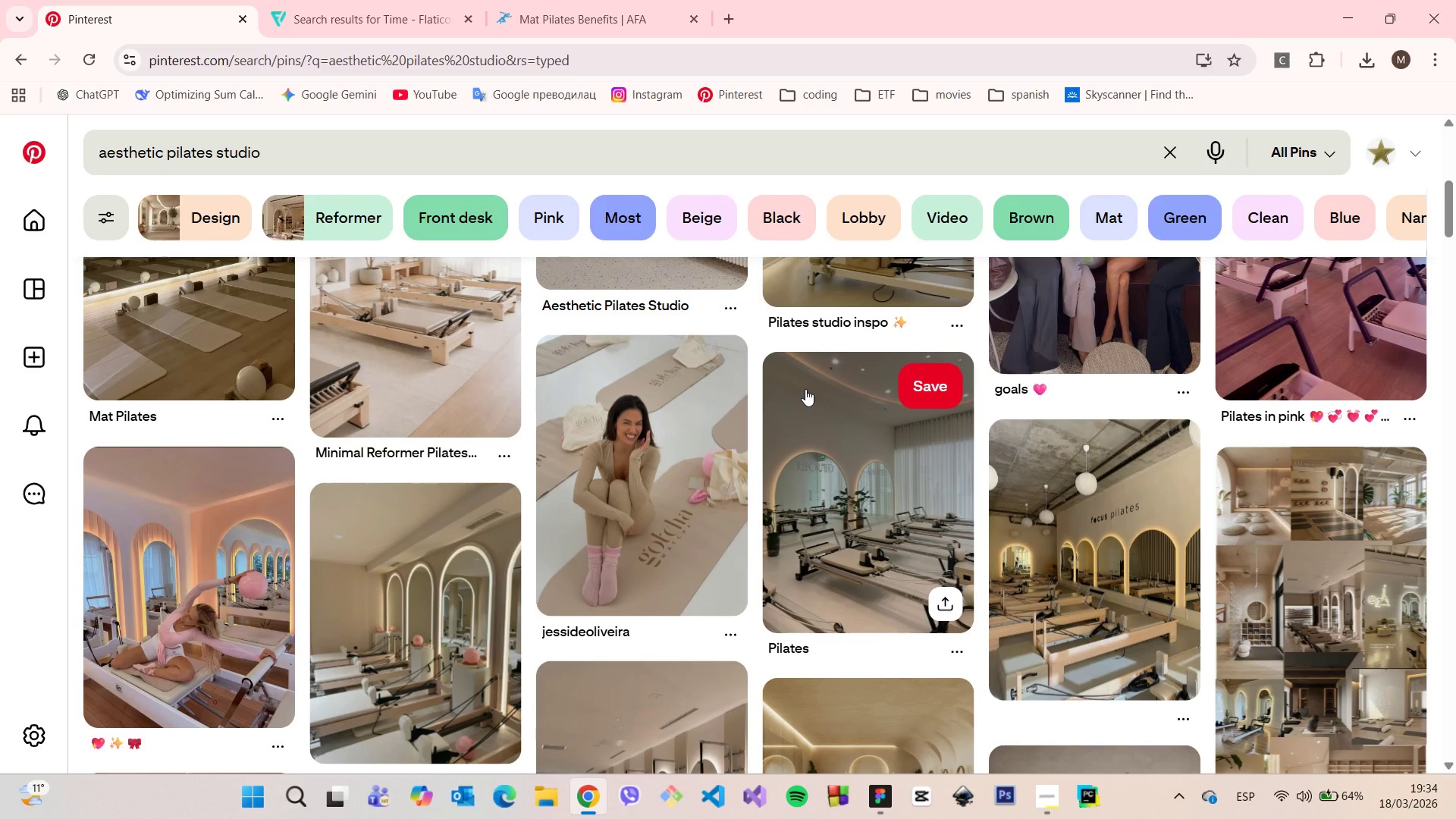 
left_click([842, 439])
 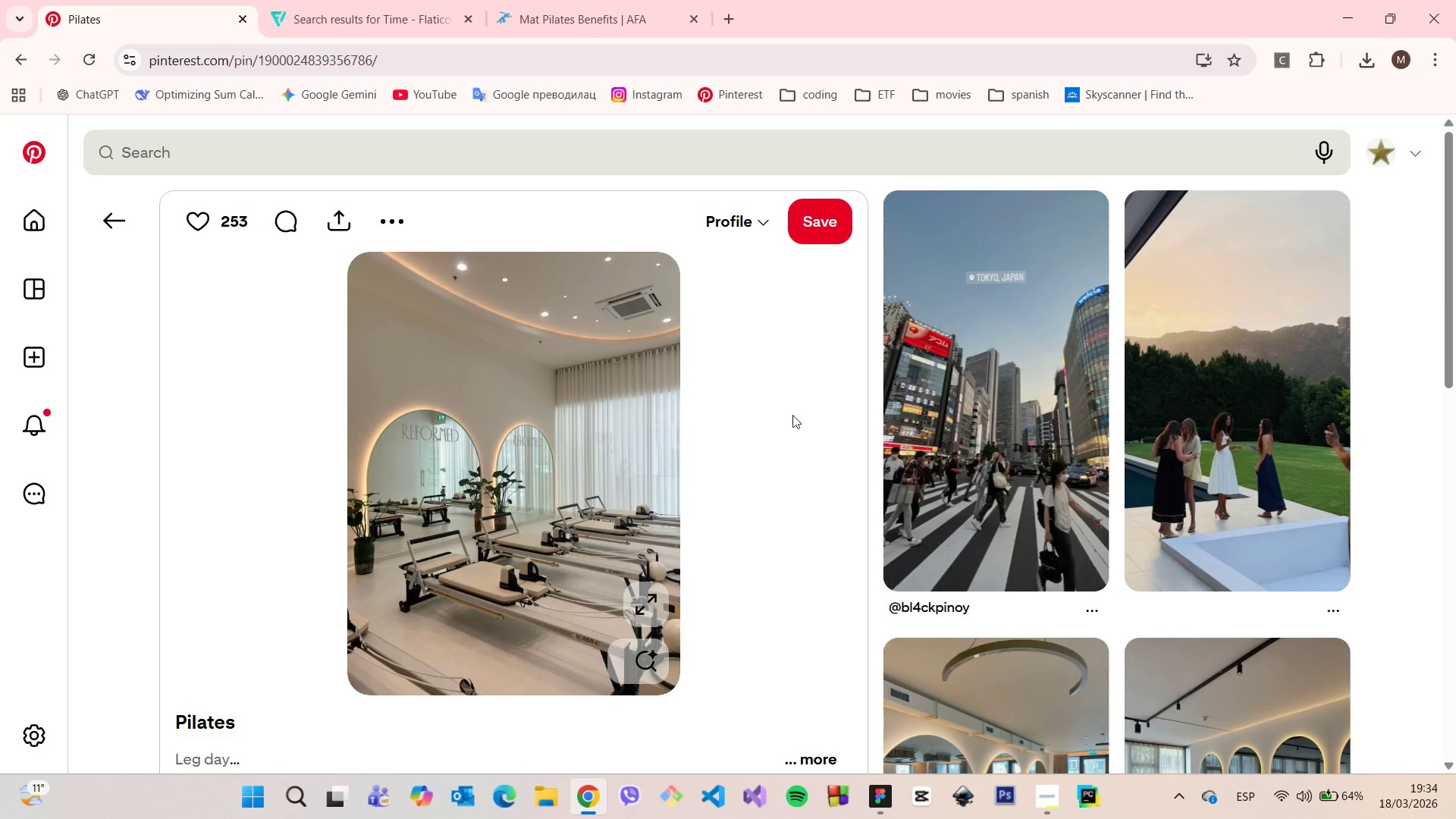 
wait(7.39)
 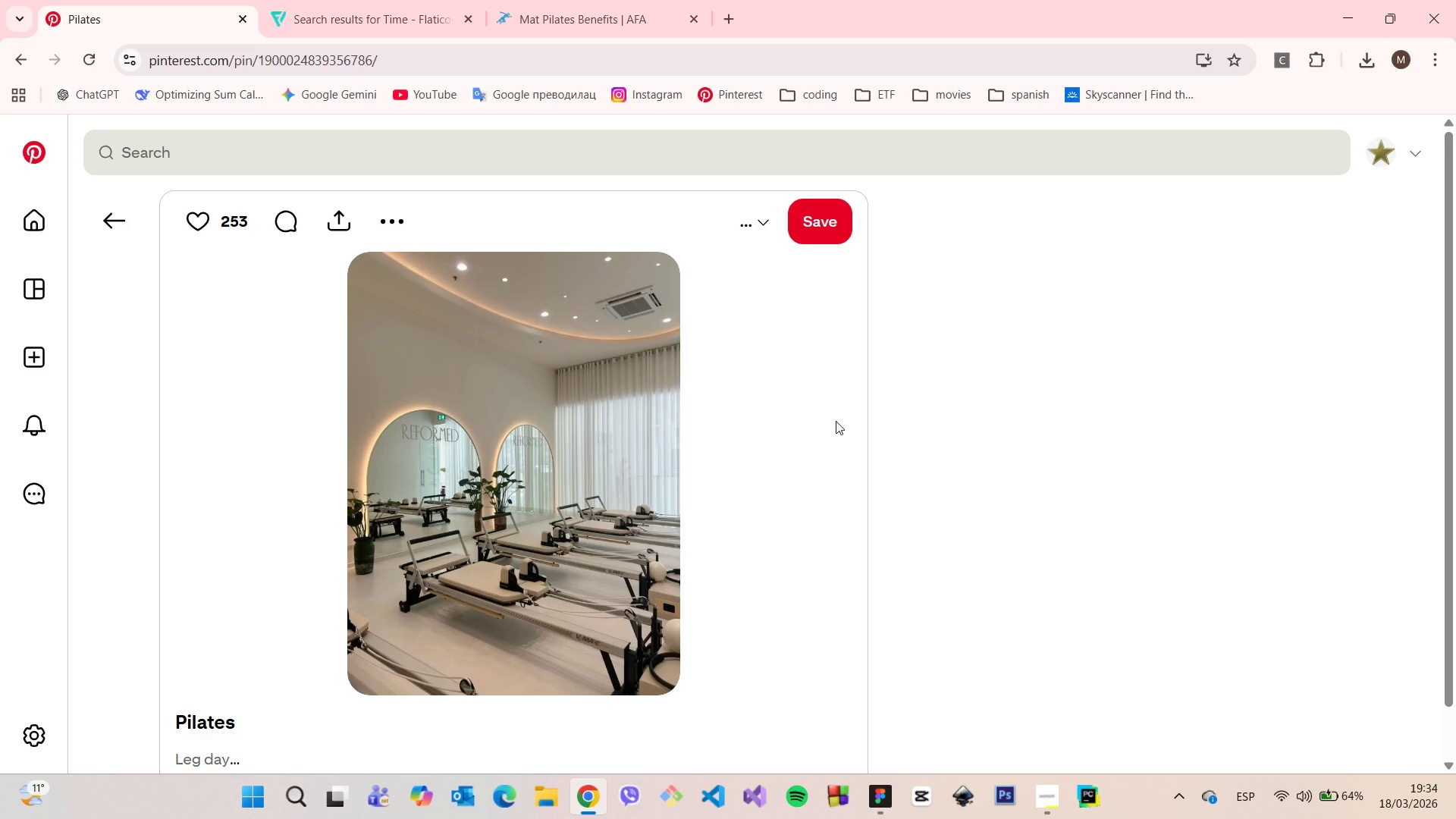 
left_click([596, 513])
 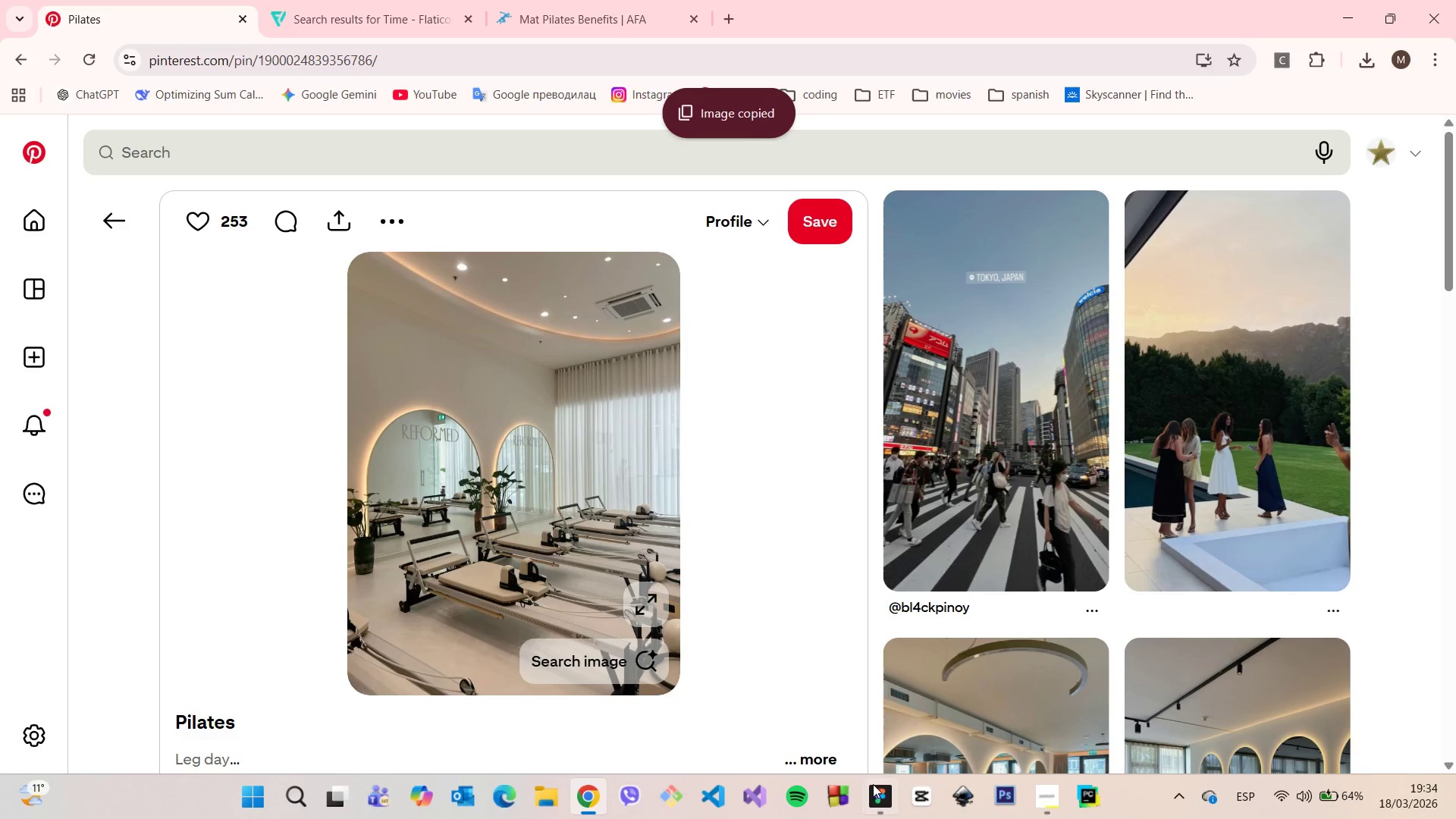 
left_click([873, 791])
 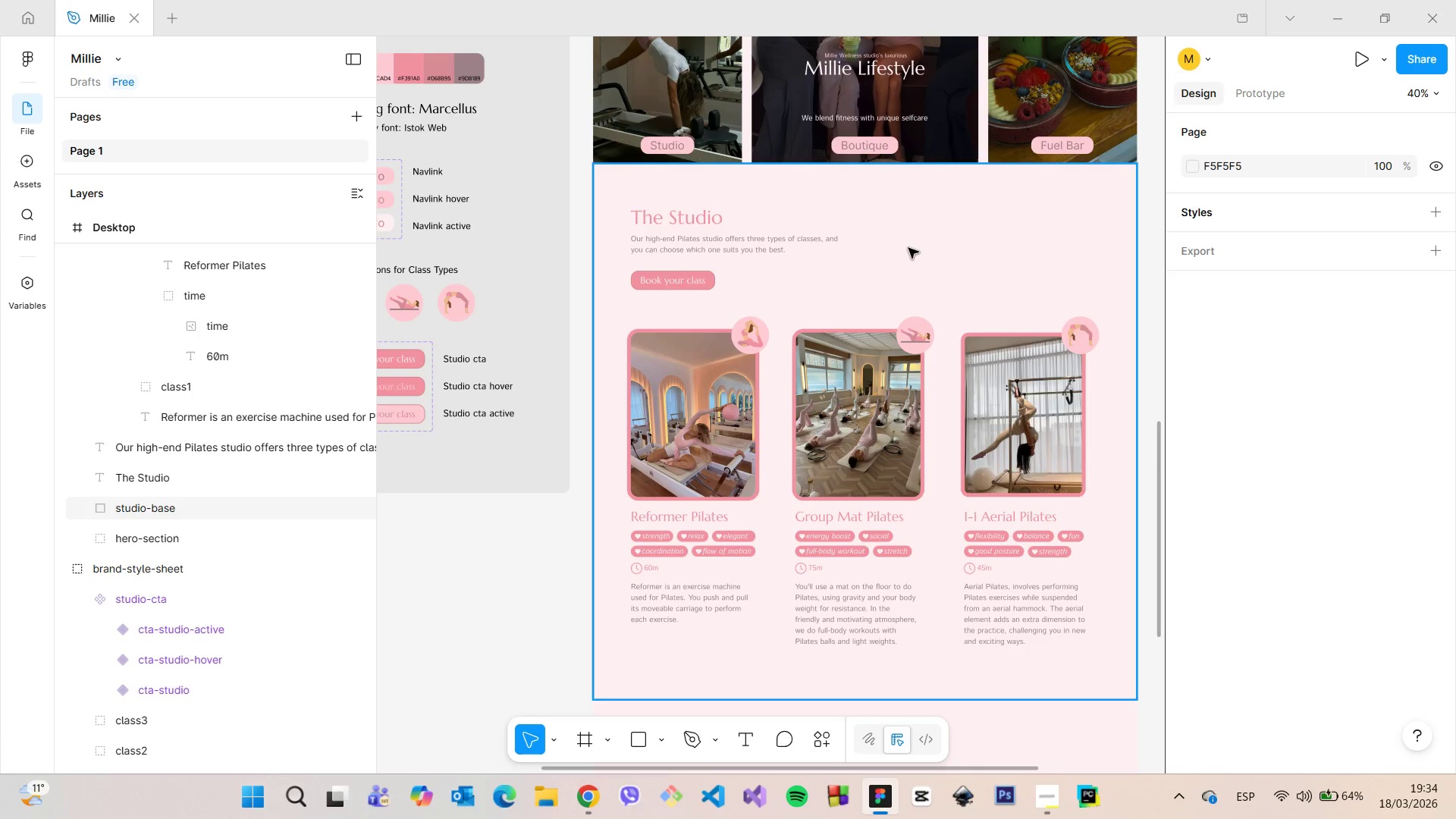 
left_click([908, 244])
 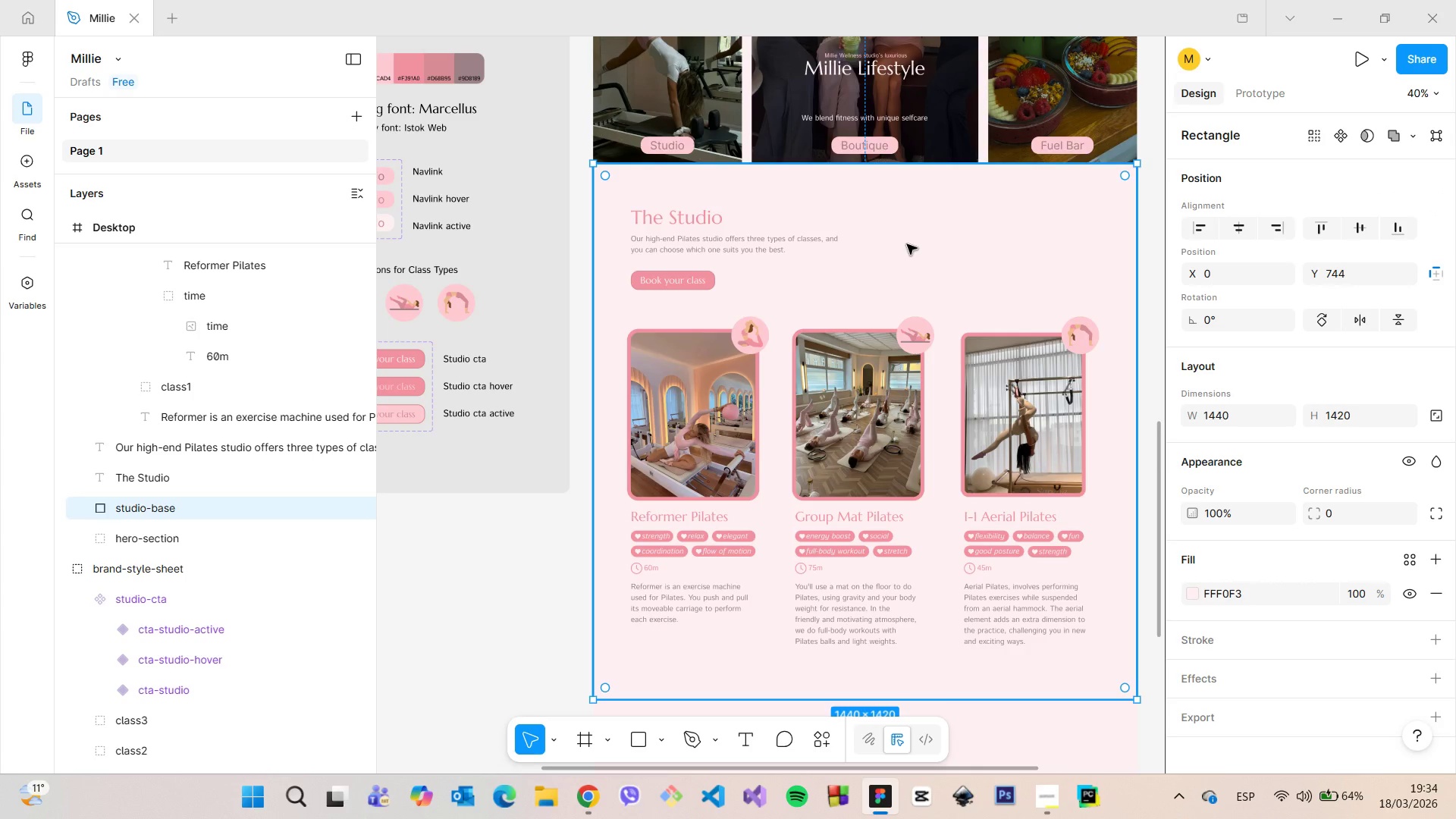 
key(Control+V)
 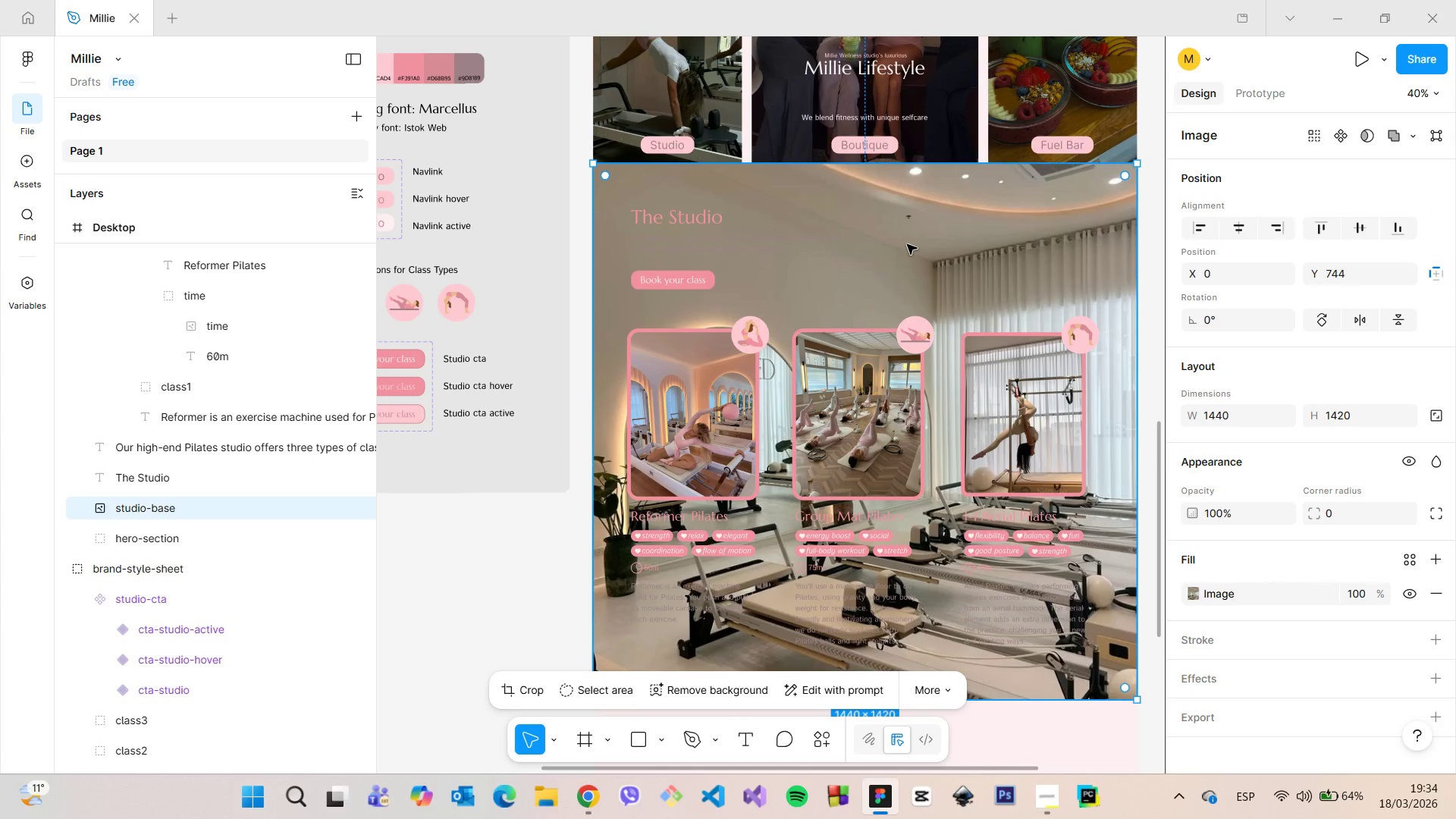 
key(Control+Z)
 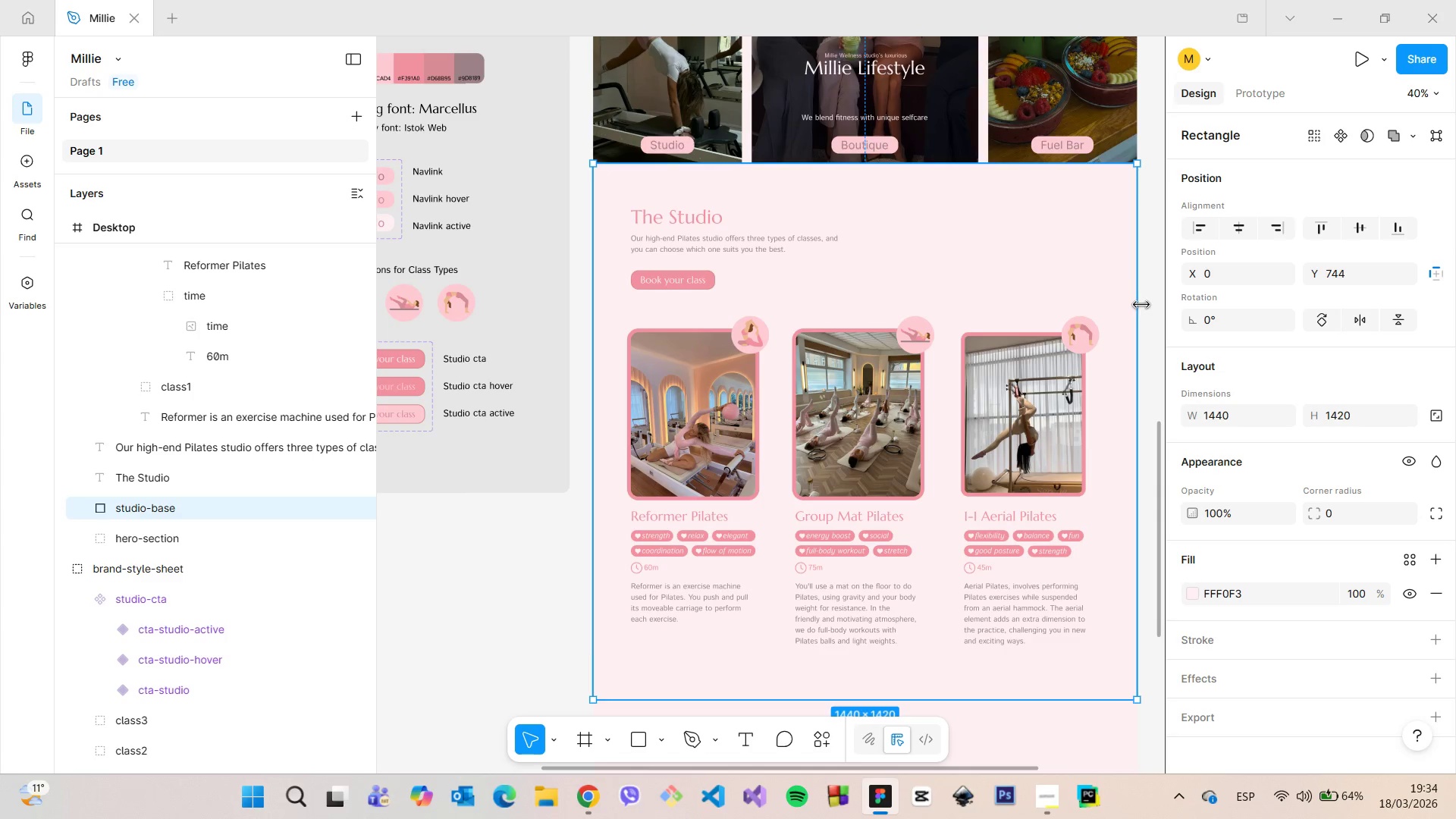 
left_click([1148, 303])
 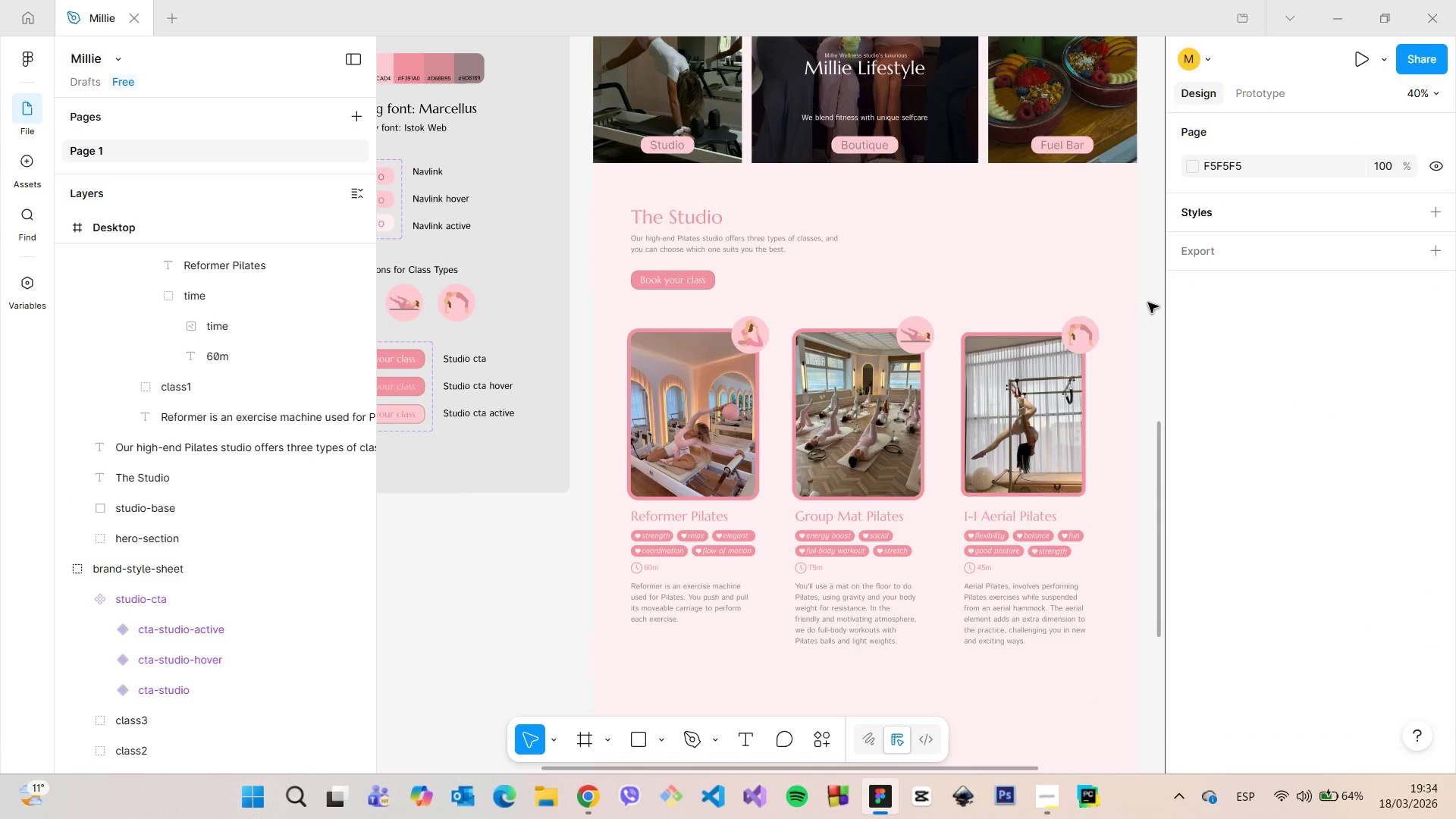 
key(Control+C)
 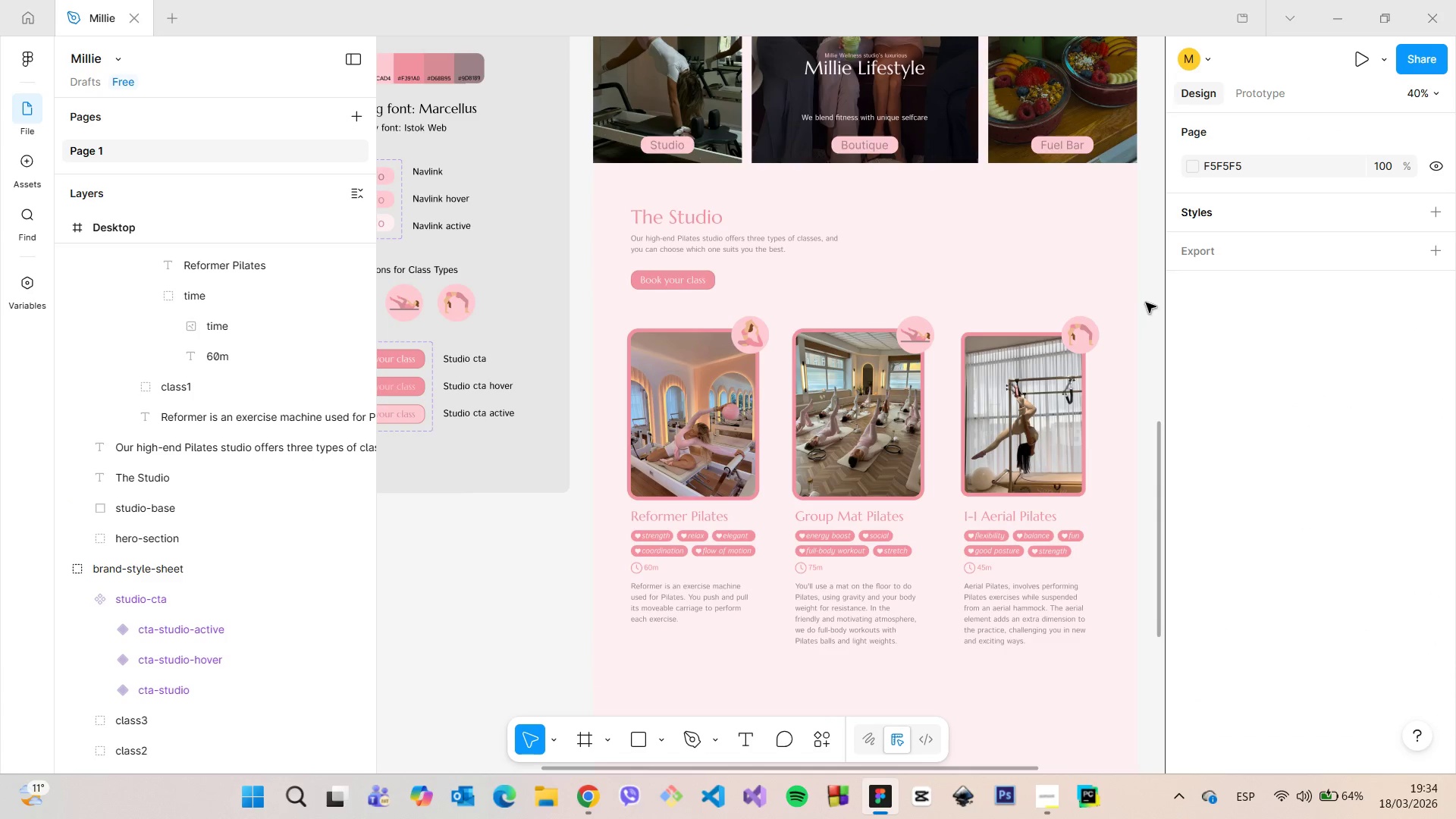 
key(Control+V)
 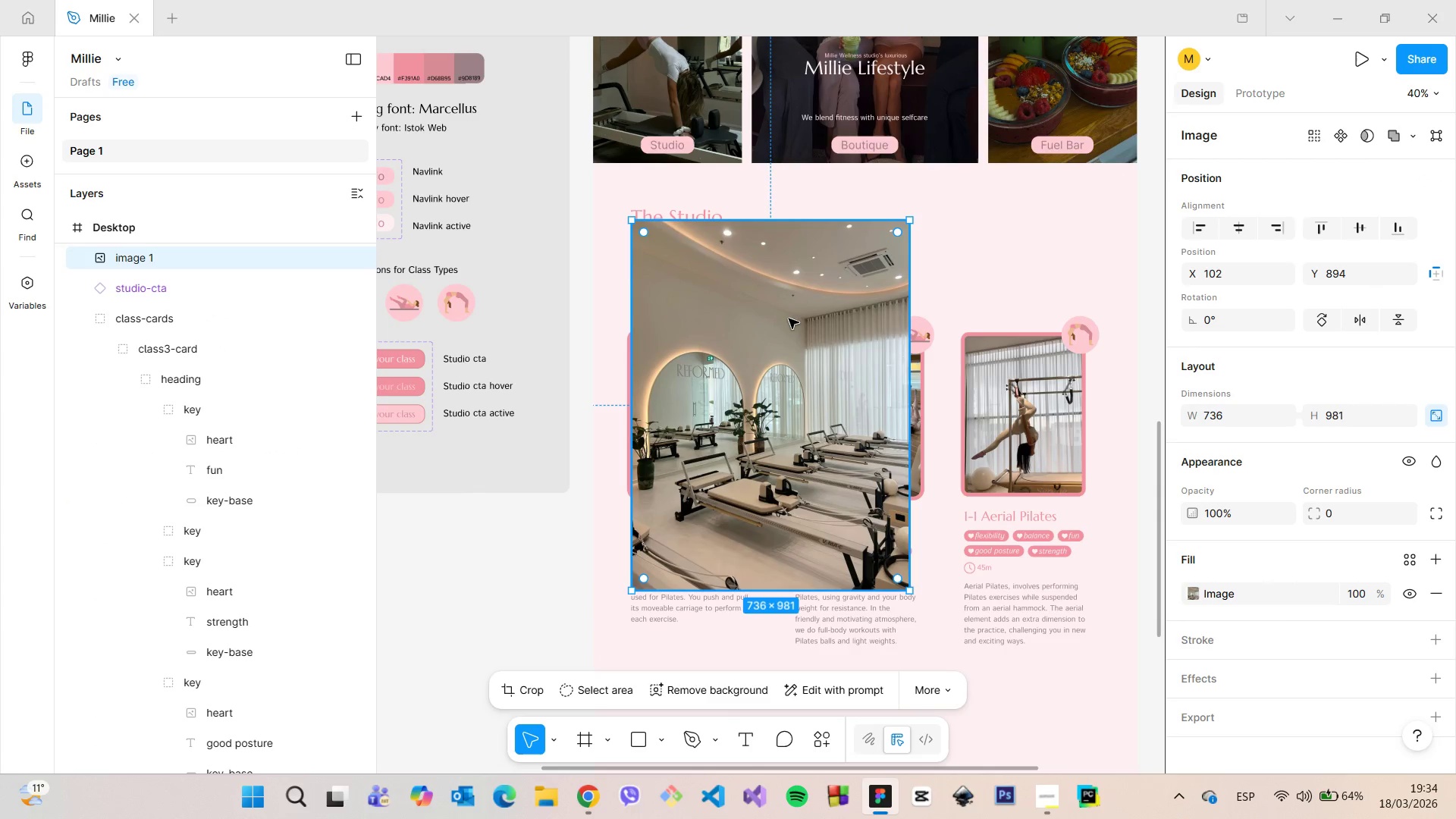 
left_click_drag(start_coordinate=[779, 317], to_coordinate=[863, 294])
 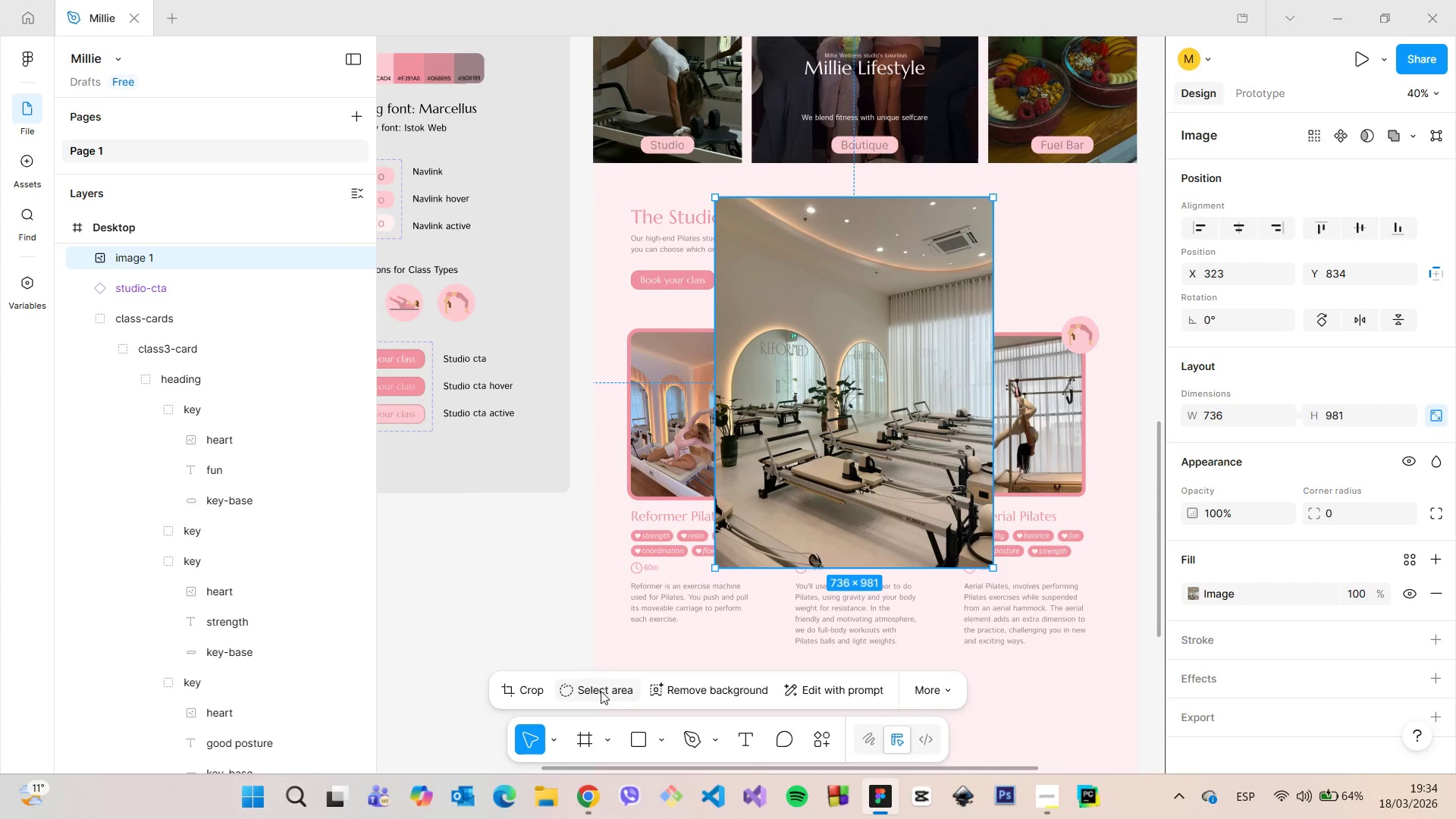 
left_click([540, 688])
 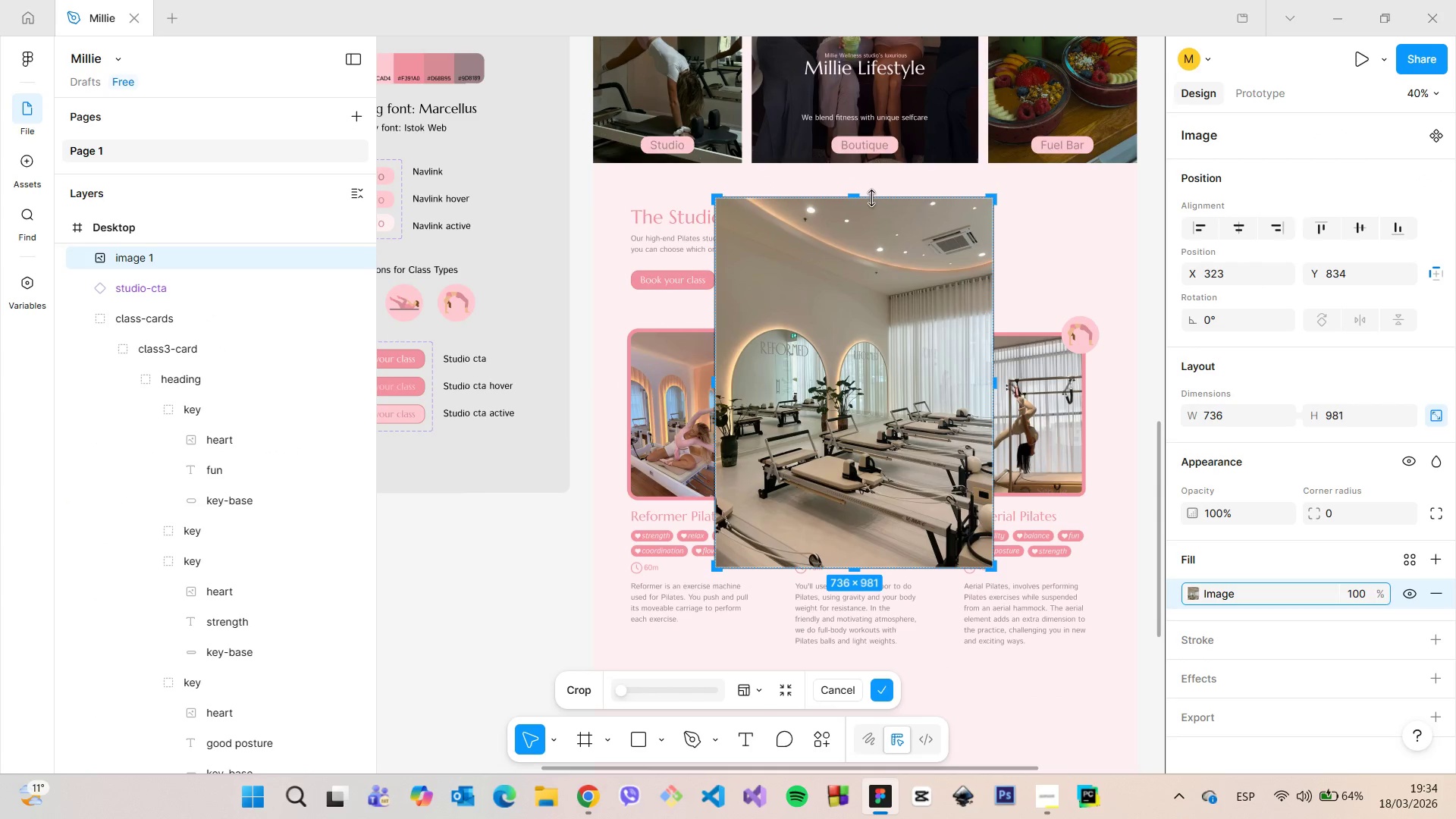 
left_click_drag(start_coordinate=[856, 199], to_coordinate=[882, 328])
 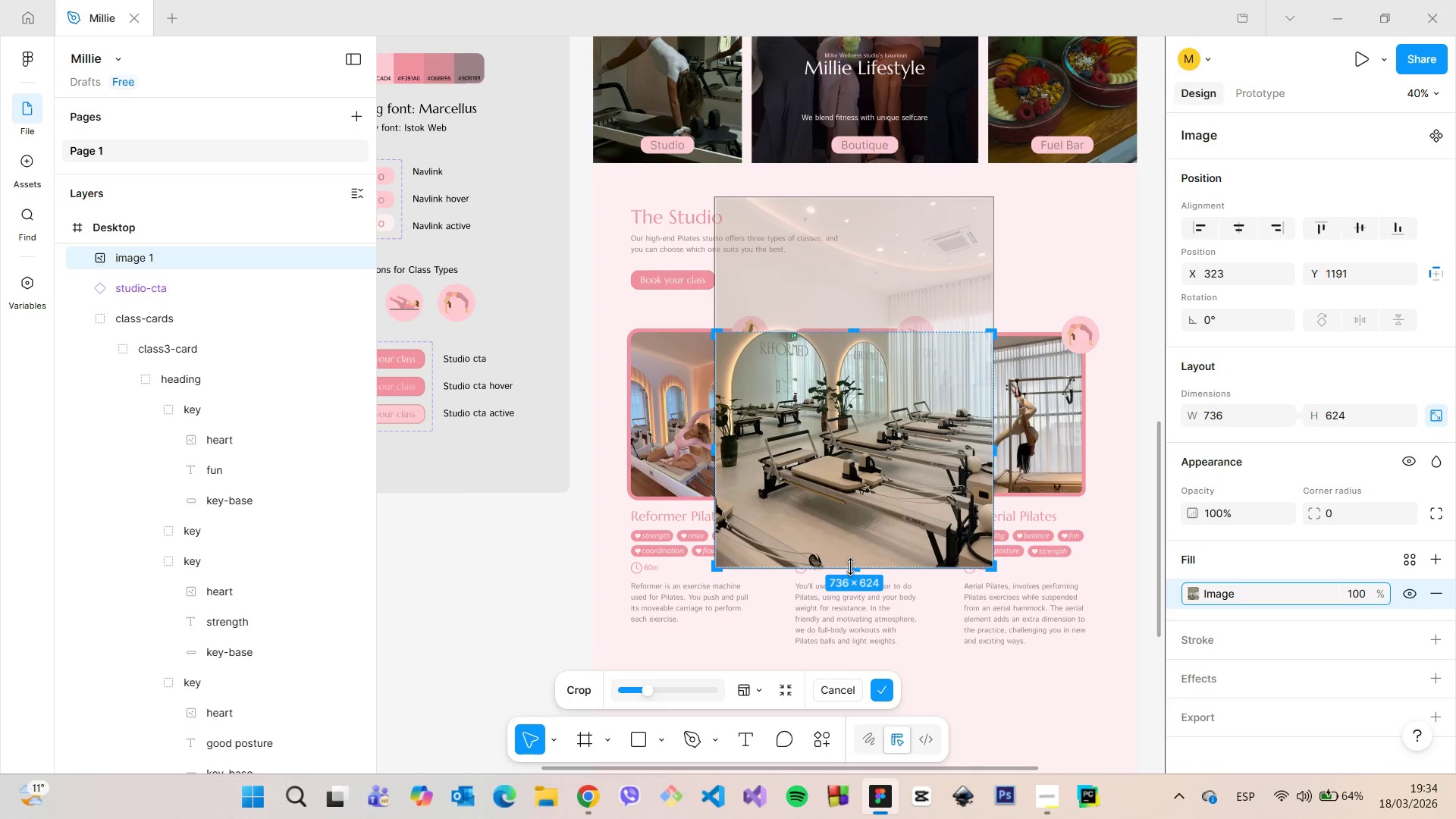 
left_click_drag(start_coordinate=[850, 566], to_coordinate=[855, 519])
 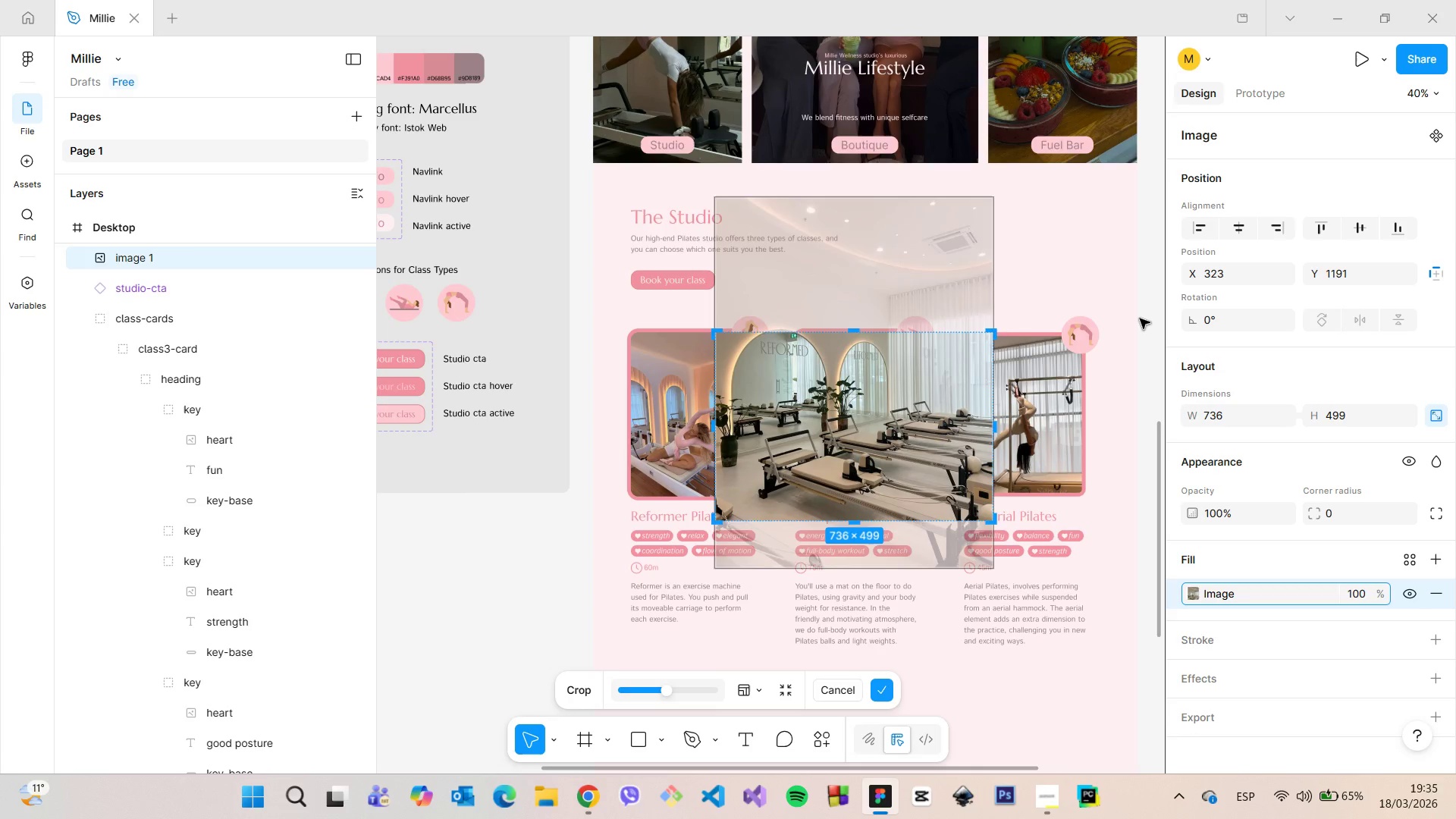 
left_click([1140, 318])
 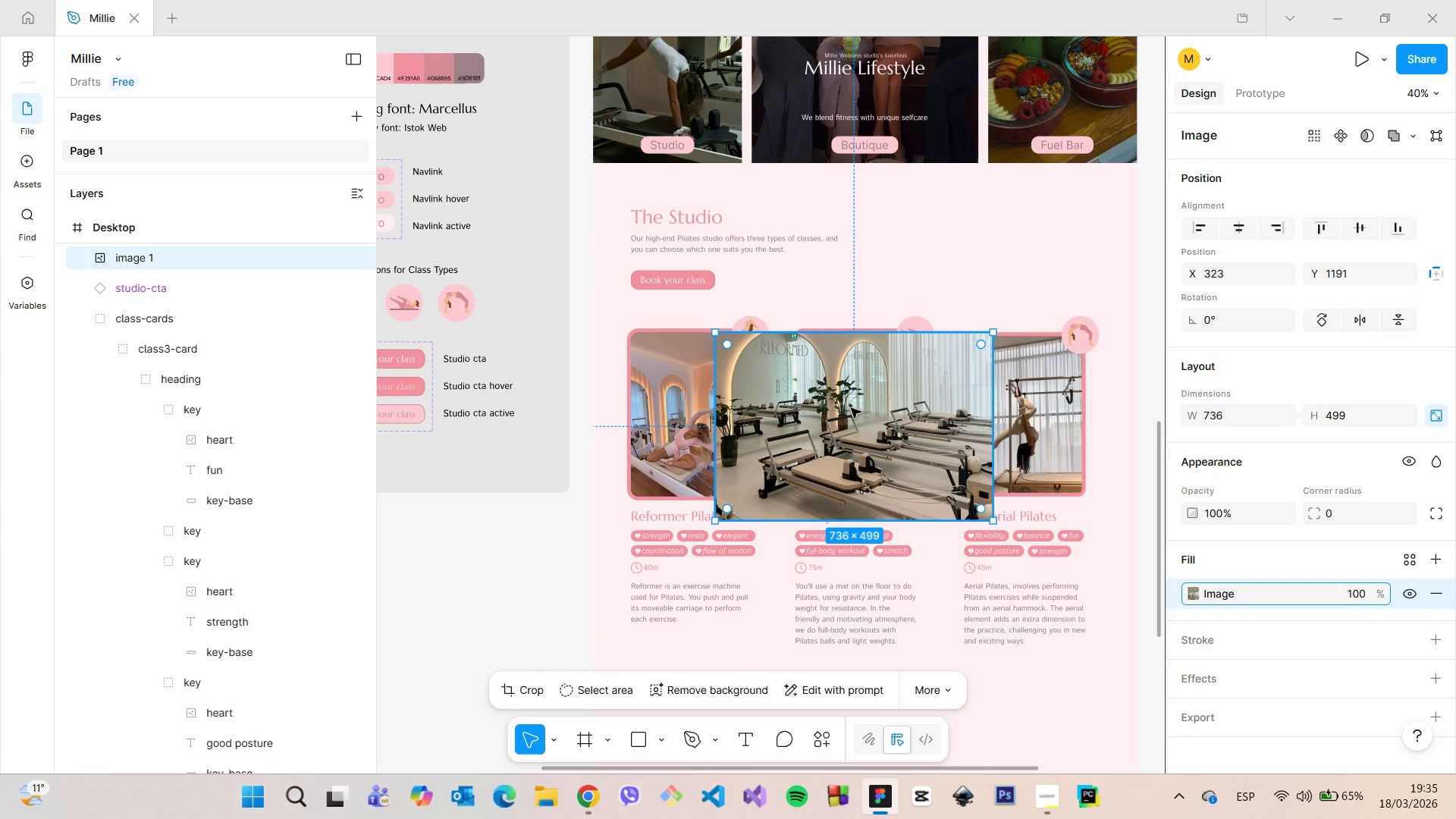 
left_click_drag(start_coordinate=[850, 408], to_coordinate=[956, 259])
 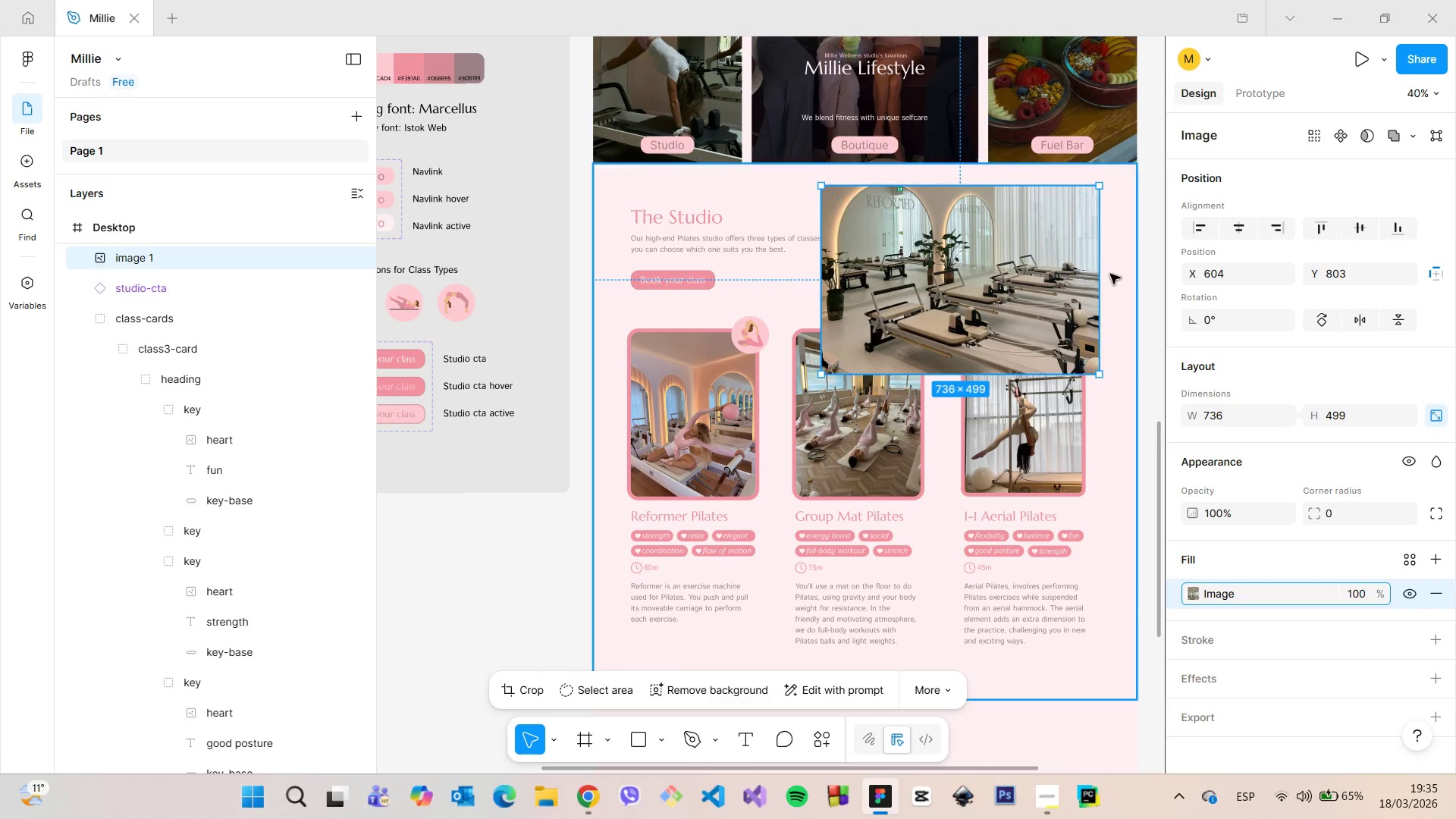 
hold_key(key=AltLeft, duration=0.45)
 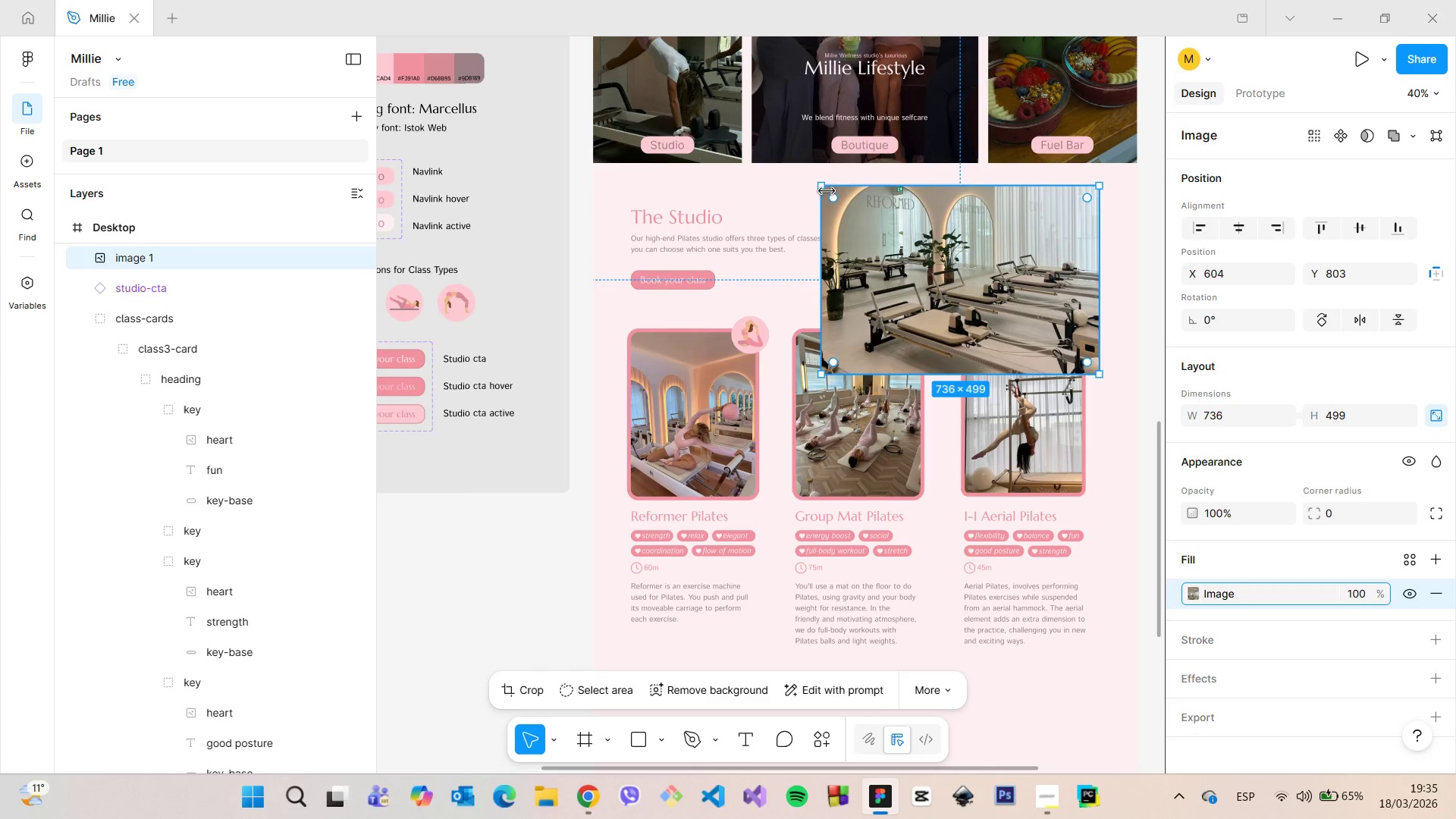 
left_click_drag(start_coordinate=[824, 190], to_coordinate=[918, 251])
 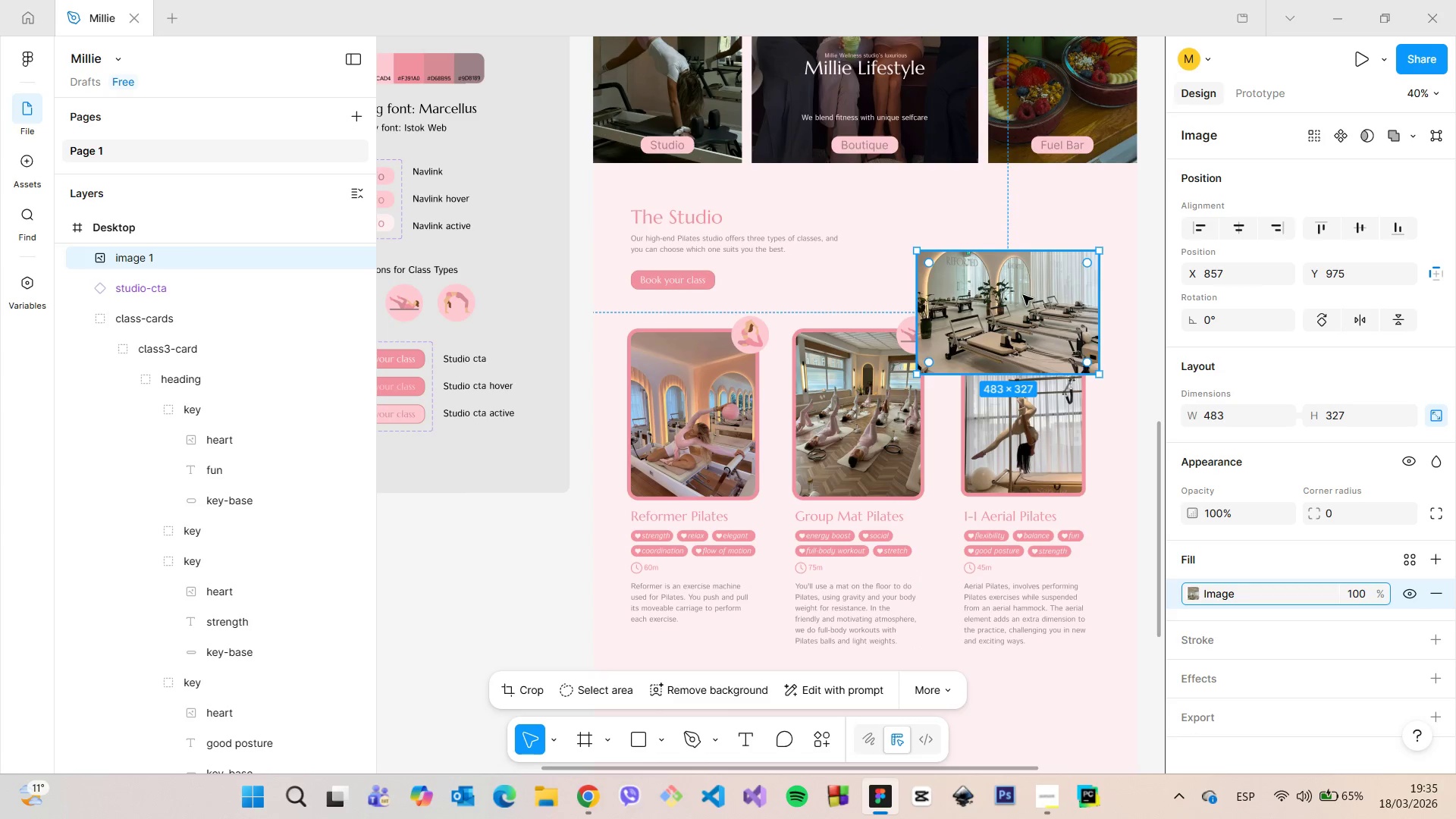 
left_click_drag(start_coordinate=[1023, 295], to_coordinate=[1023, 226])
 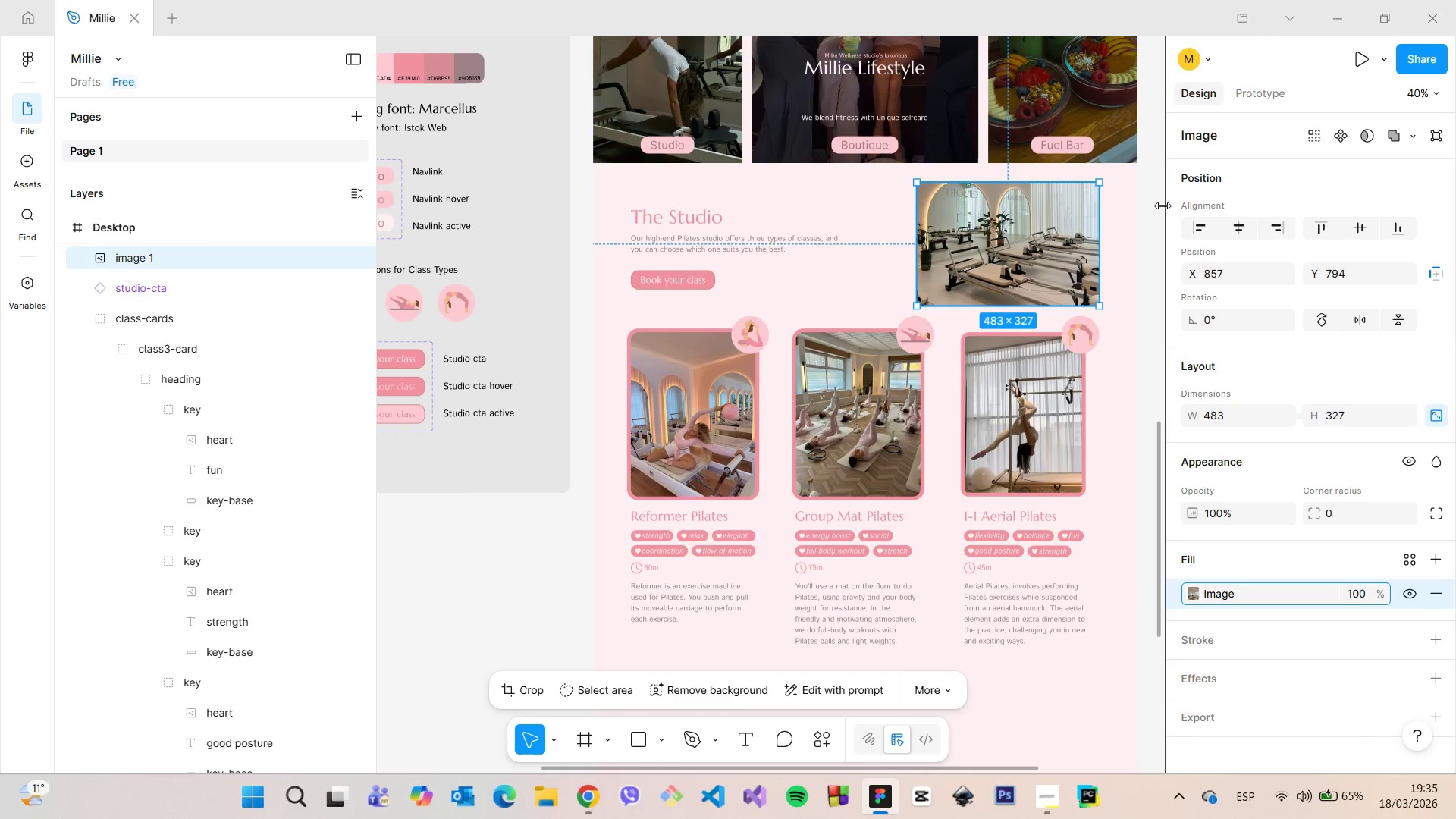 
left_click([1156, 206])
 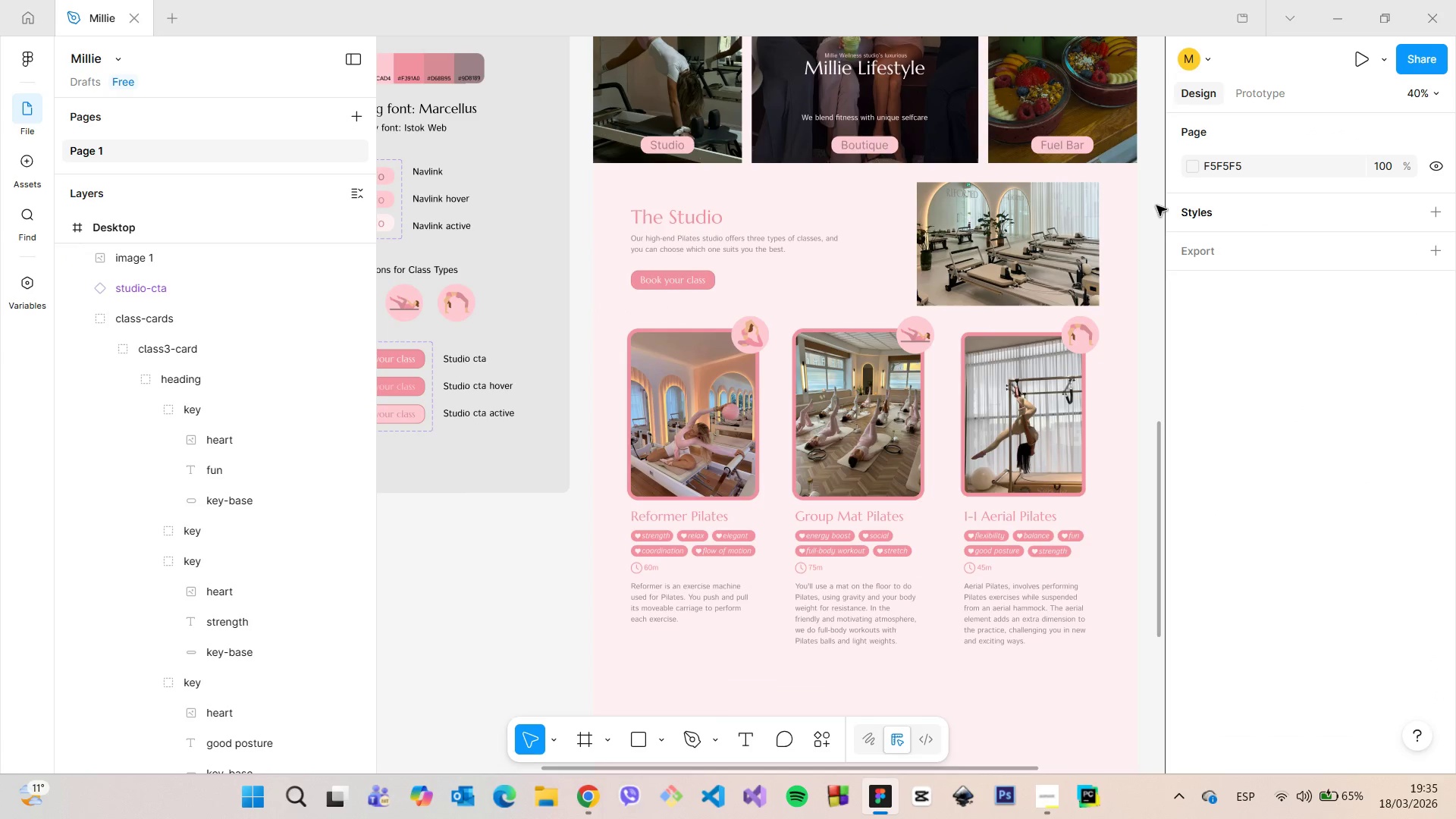 
scroll: coordinate [1156, 206], scroll_direction: down, amount: 5.0
 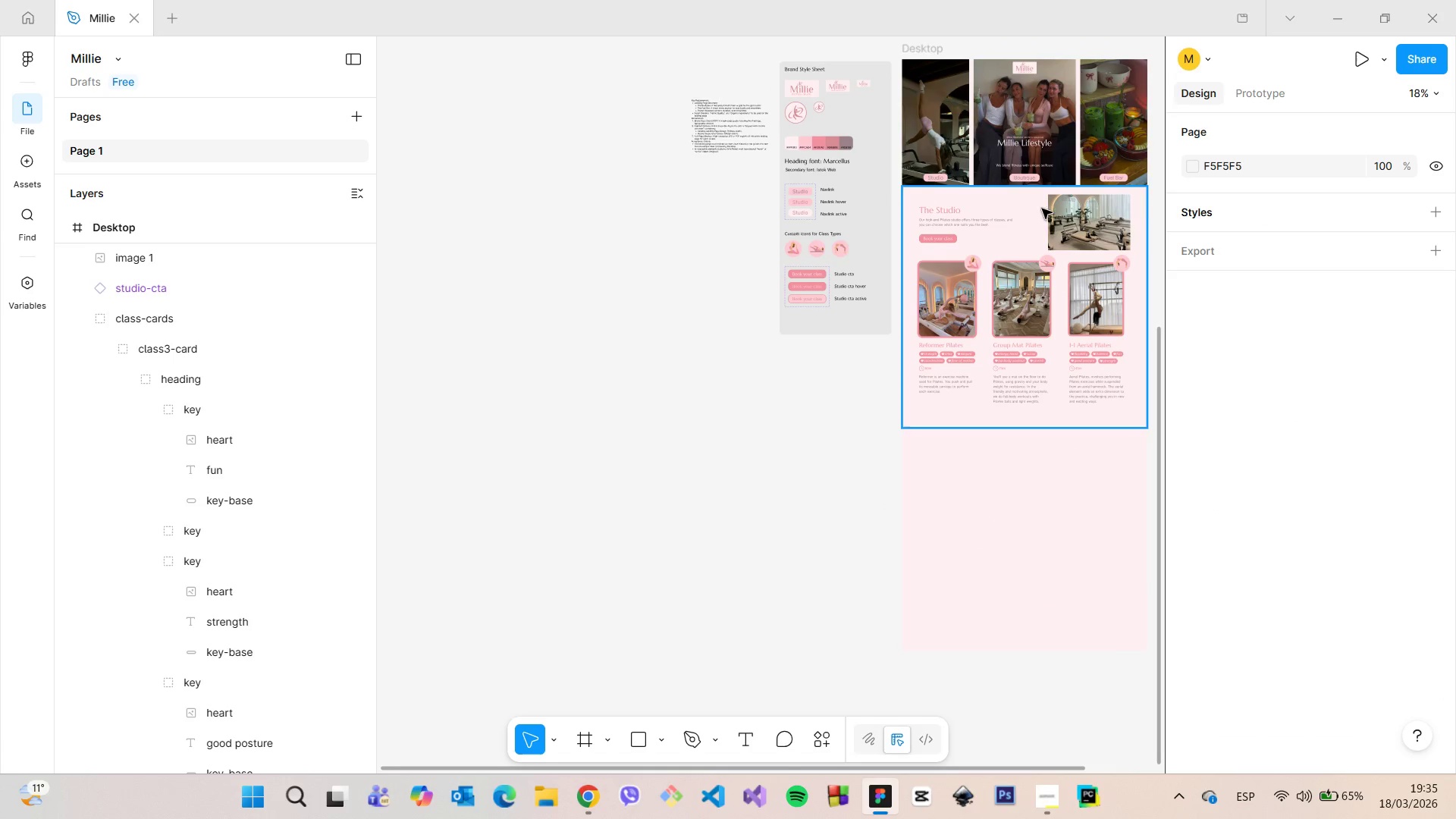 
left_click([1066, 209])
 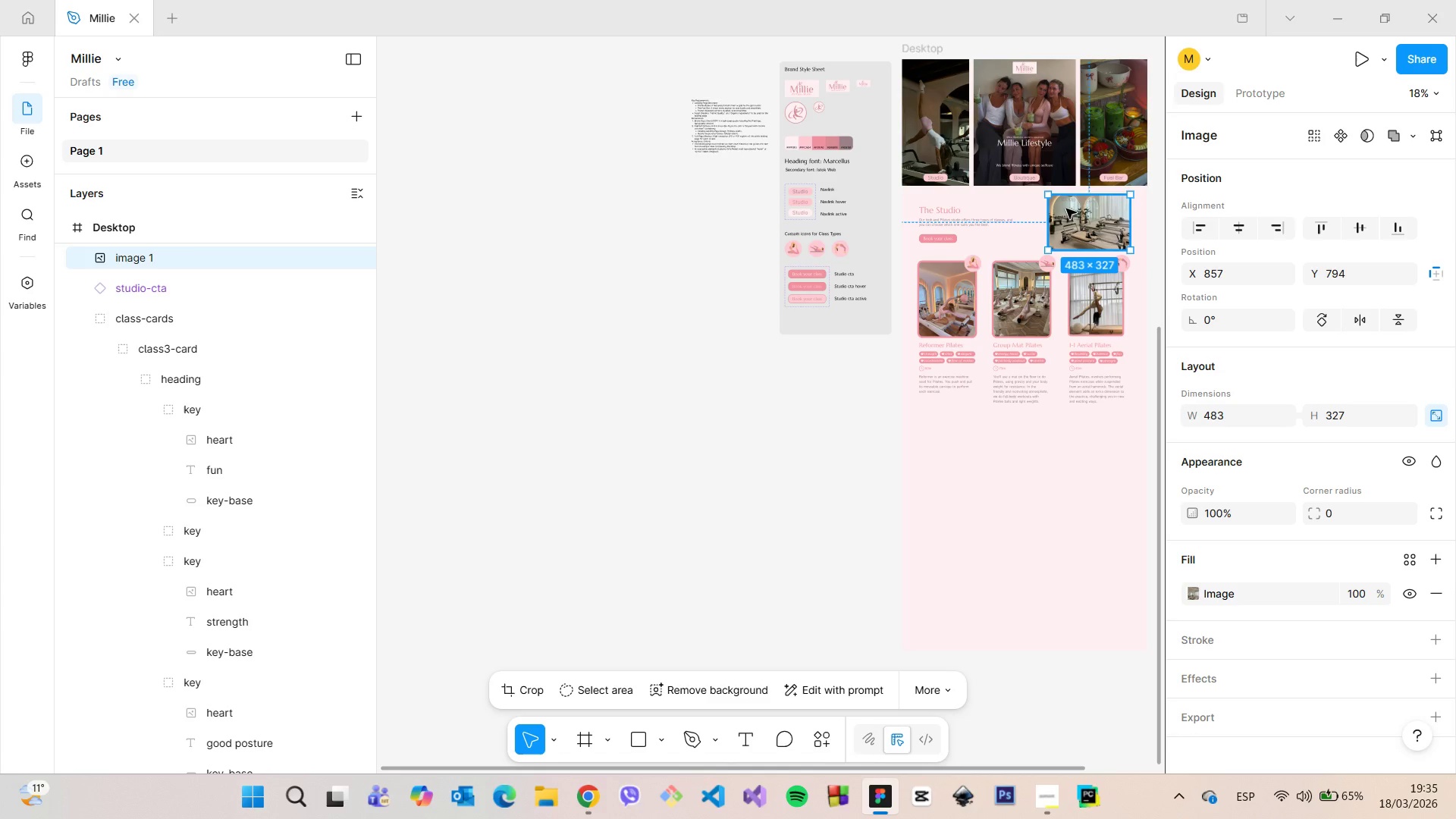 
key(Backspace)
 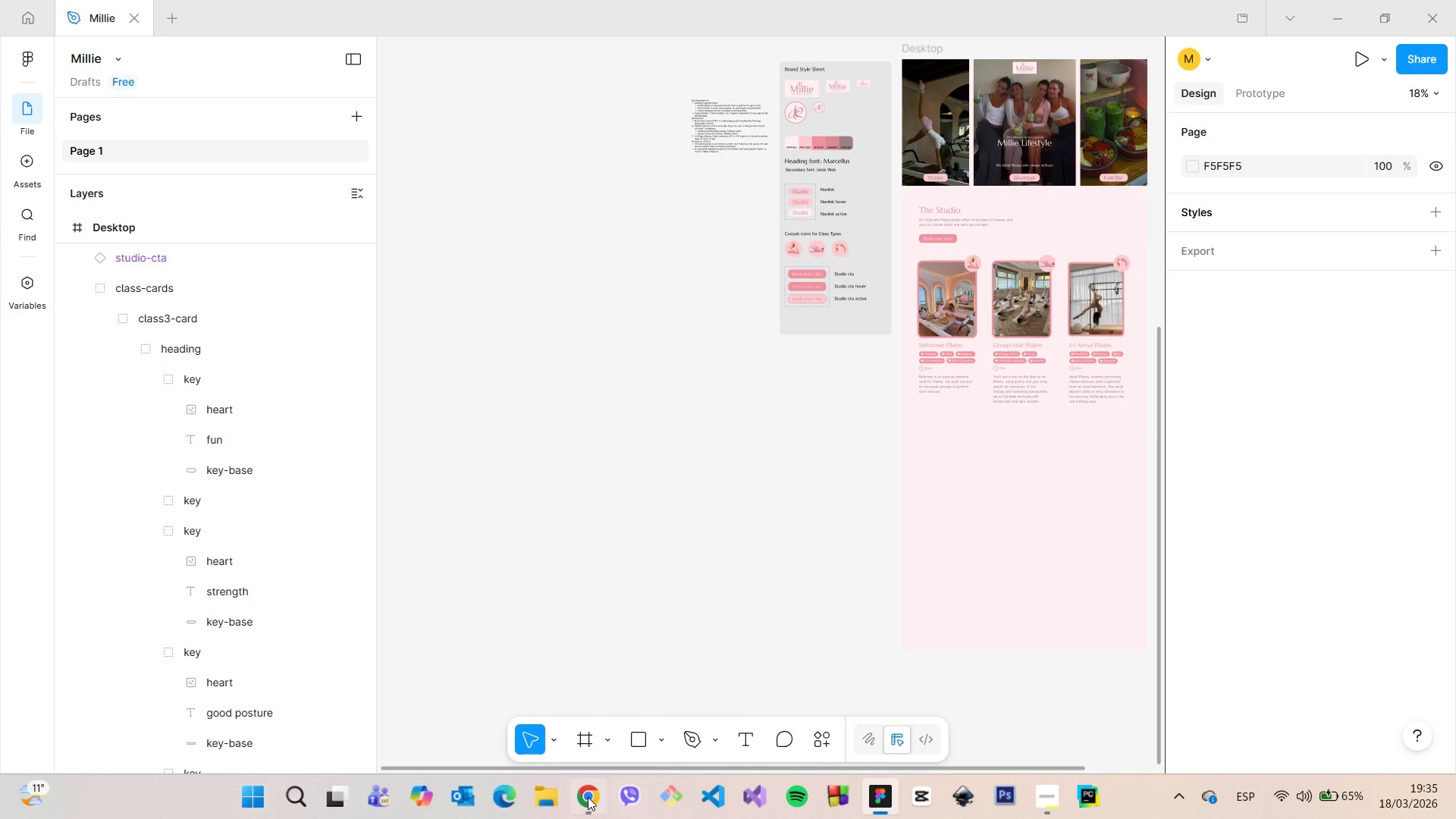 
left_click([581, 803])
 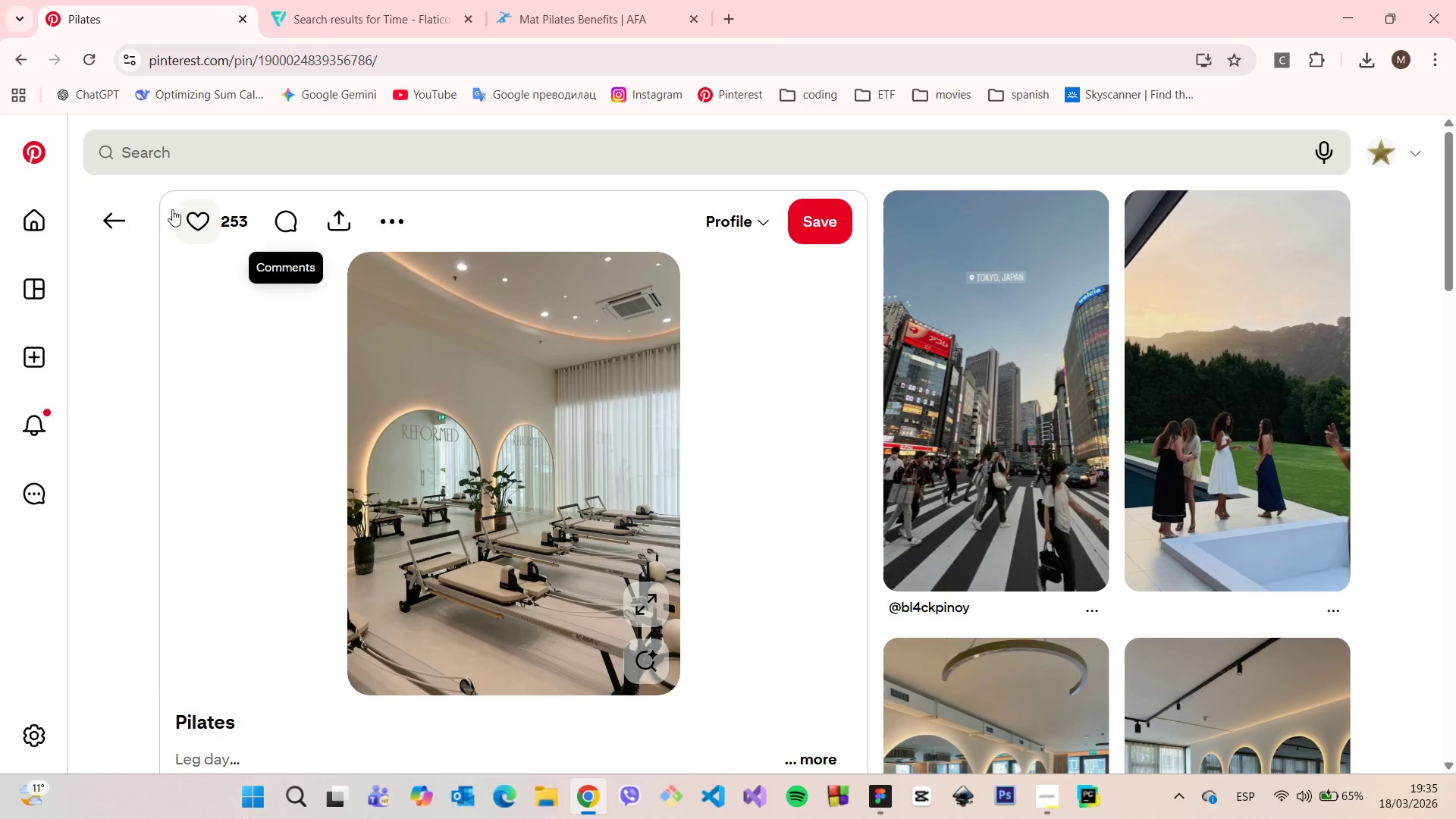 
left_click([131, 224])
 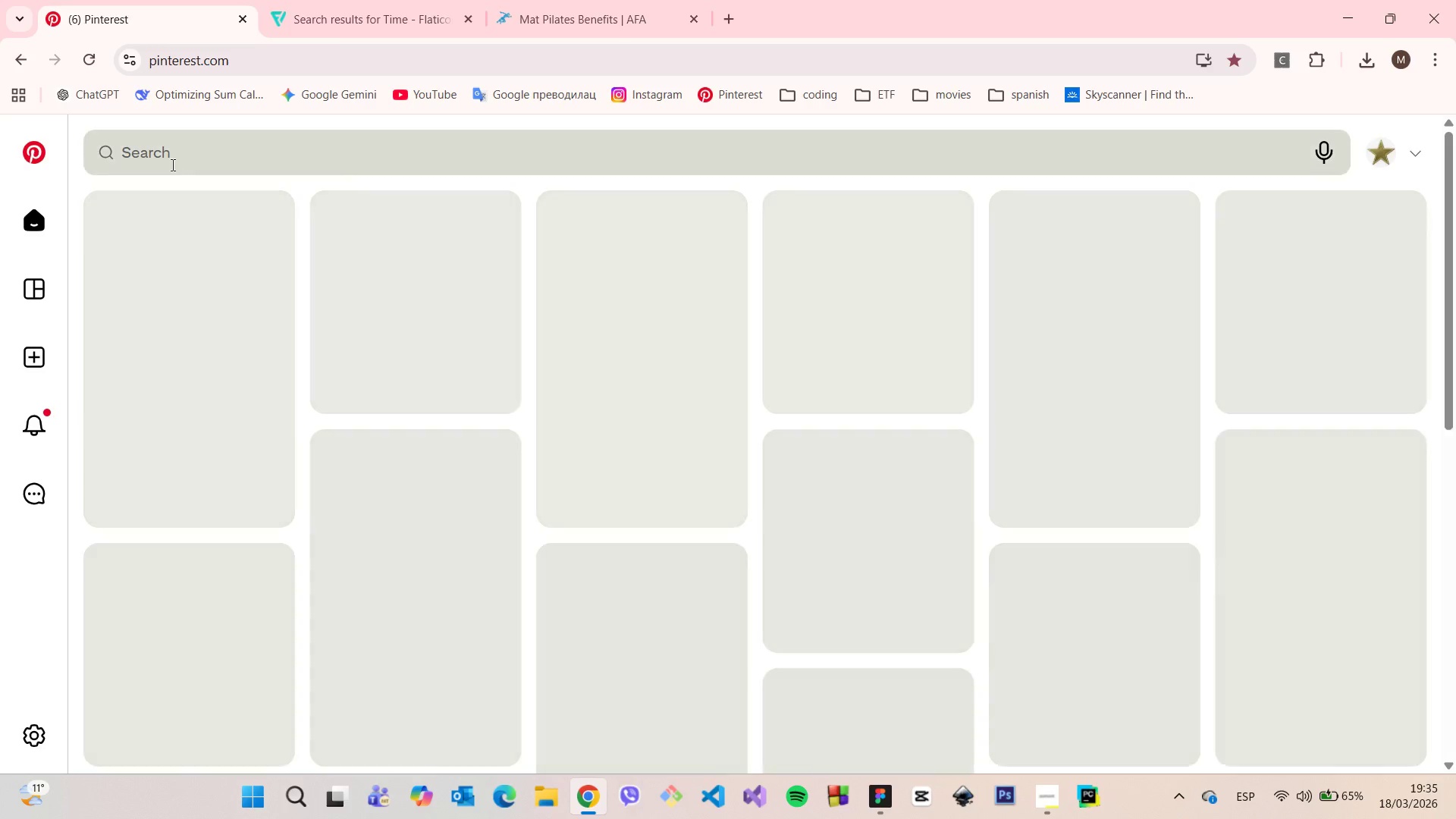 
left_click([171, 165])
 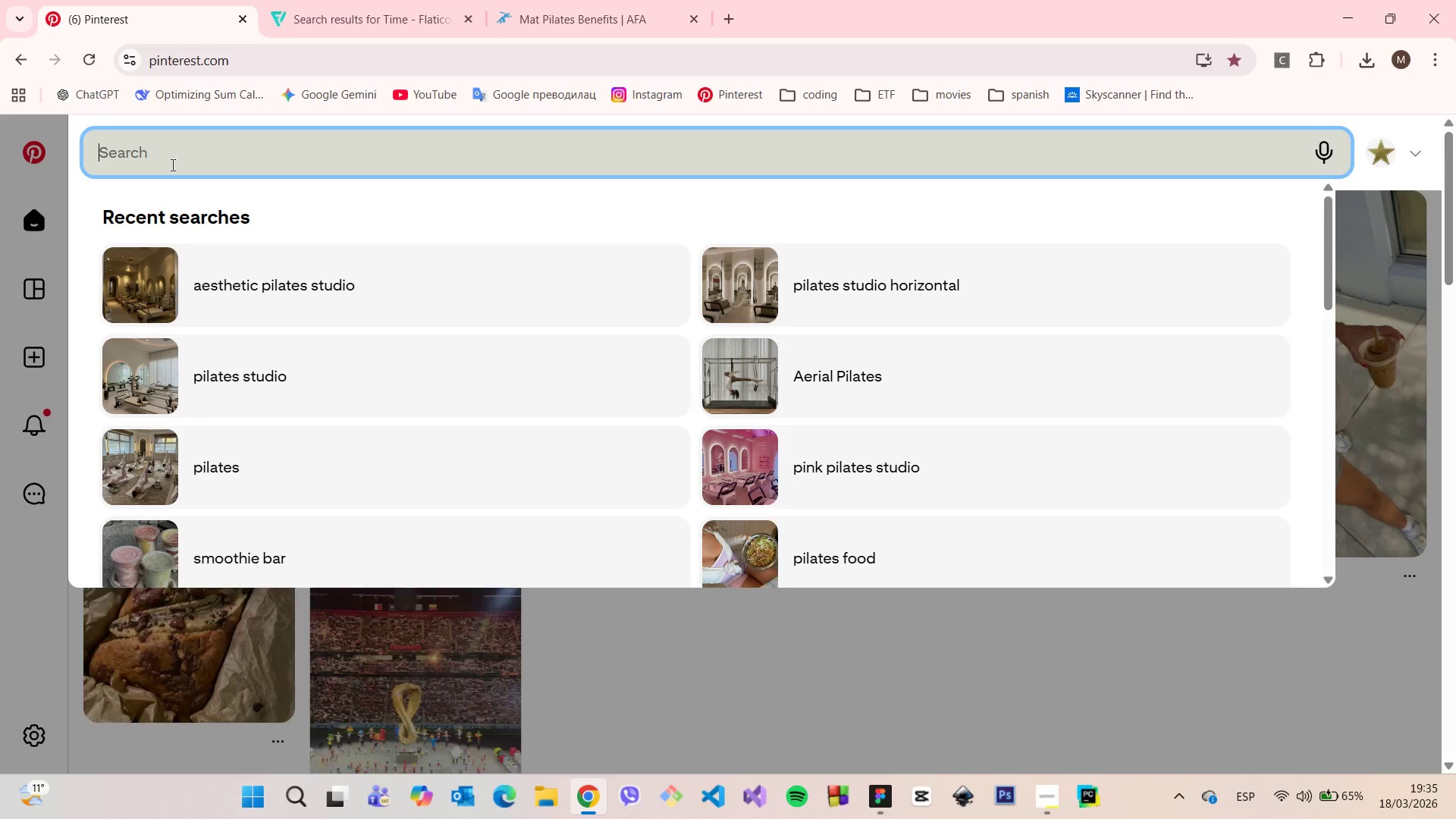 
type(pilates hori)
 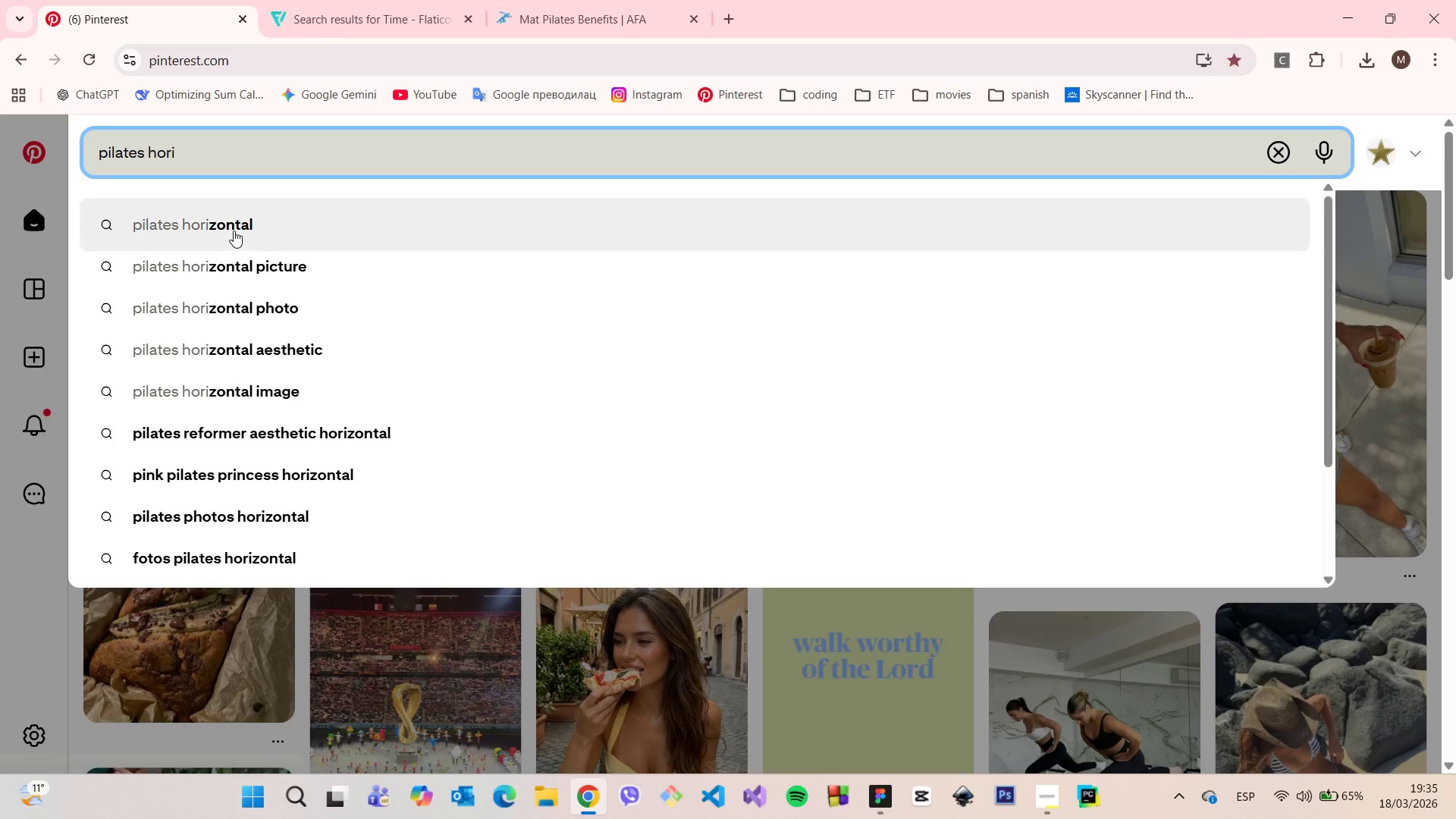 
left_click([239, 255])
 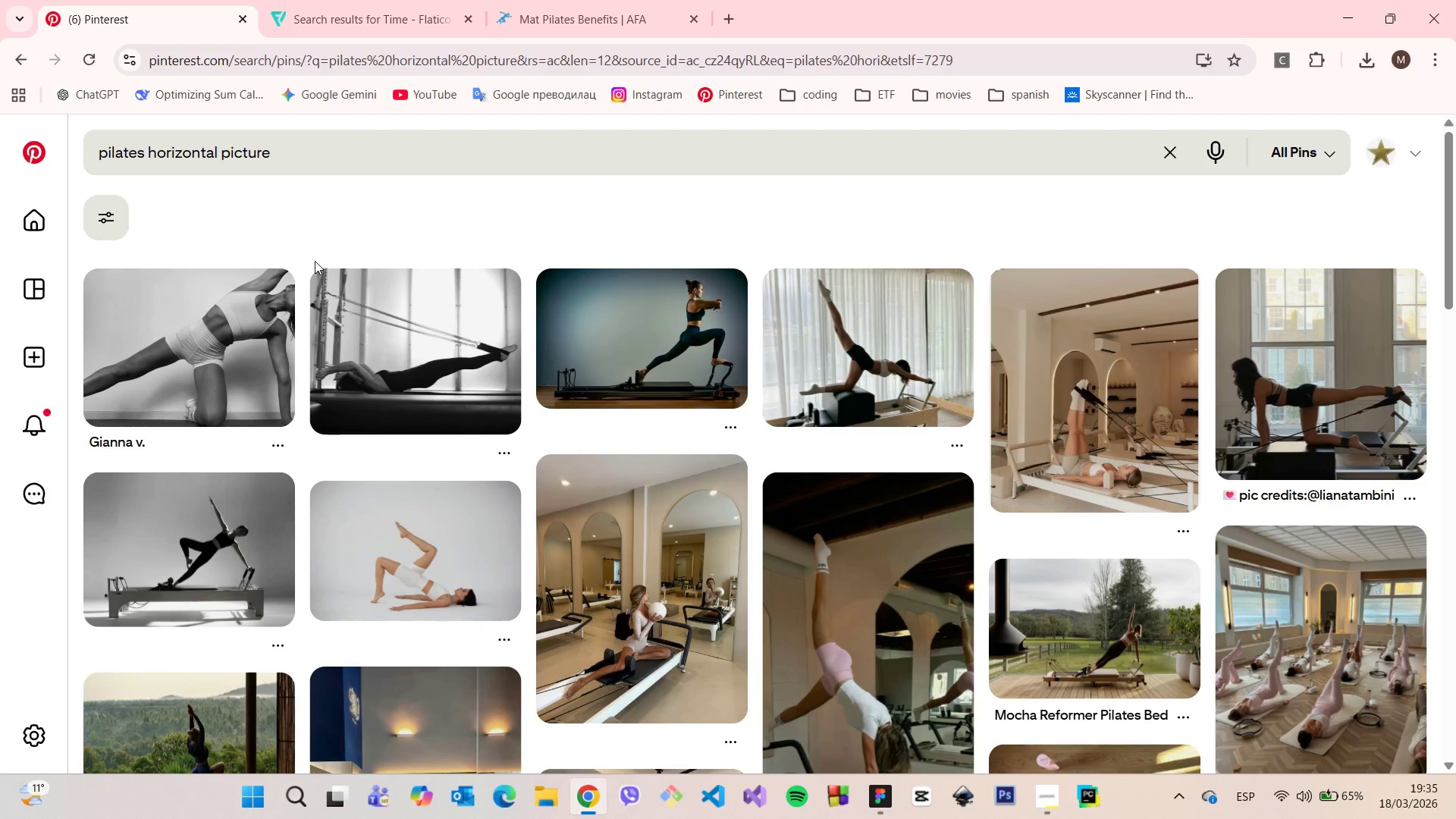 
wait(6.61)
 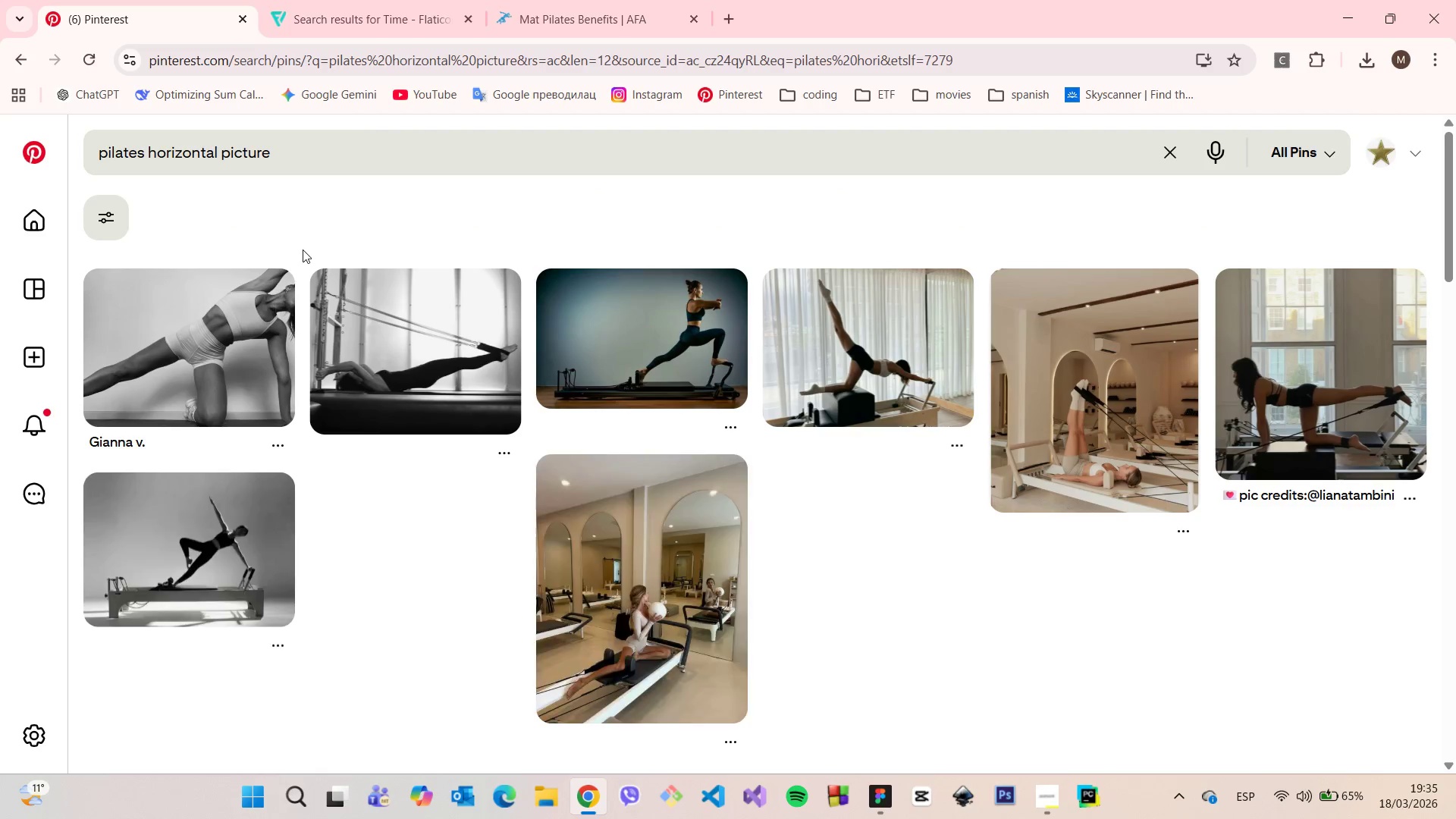 
scroll: coordinate [1038, 339], scroll_direction: down, amount: 12.0
 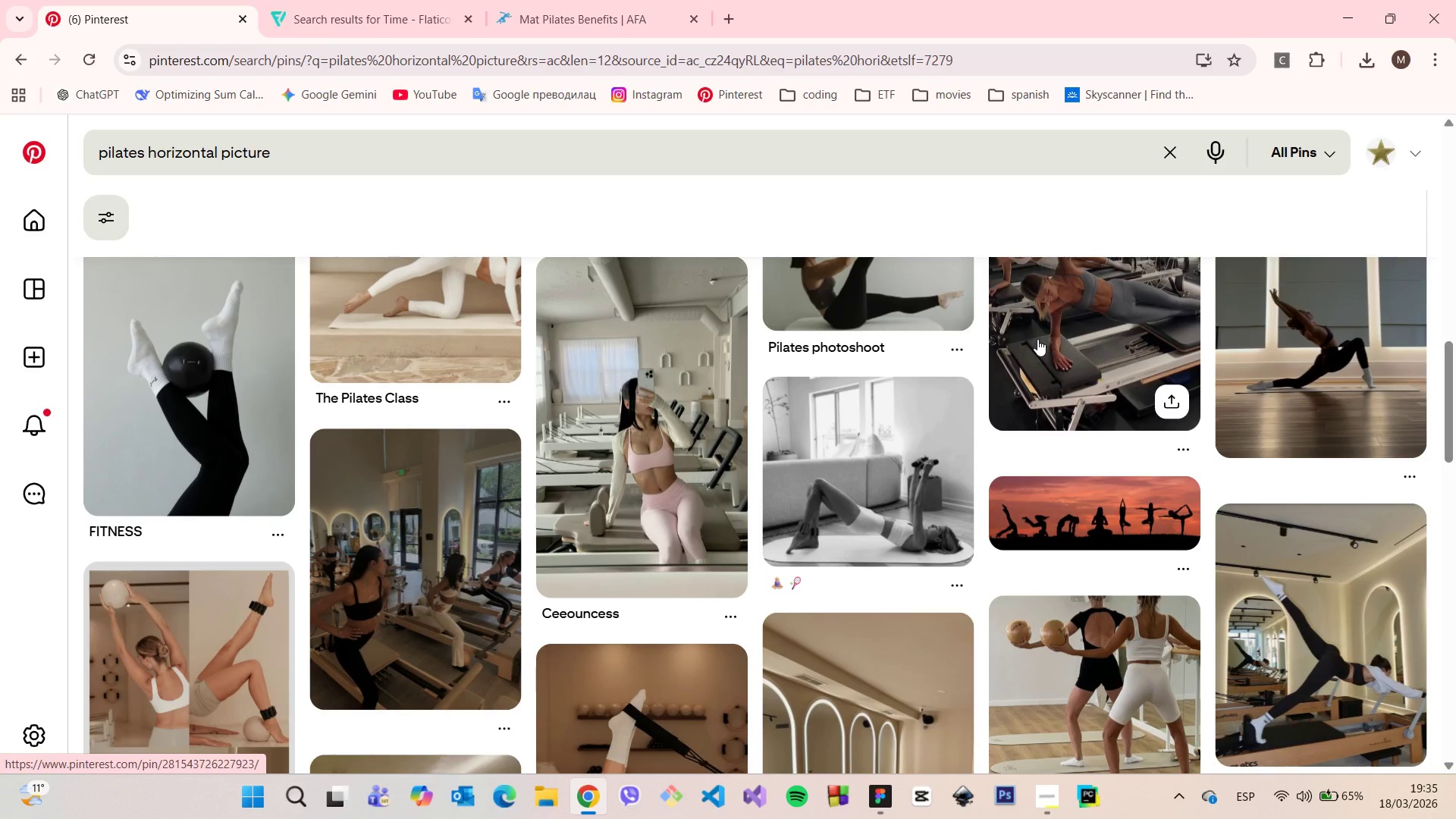 
scroll: coordinate [1036, 343], scroll_direction: down, amount: 17.0
 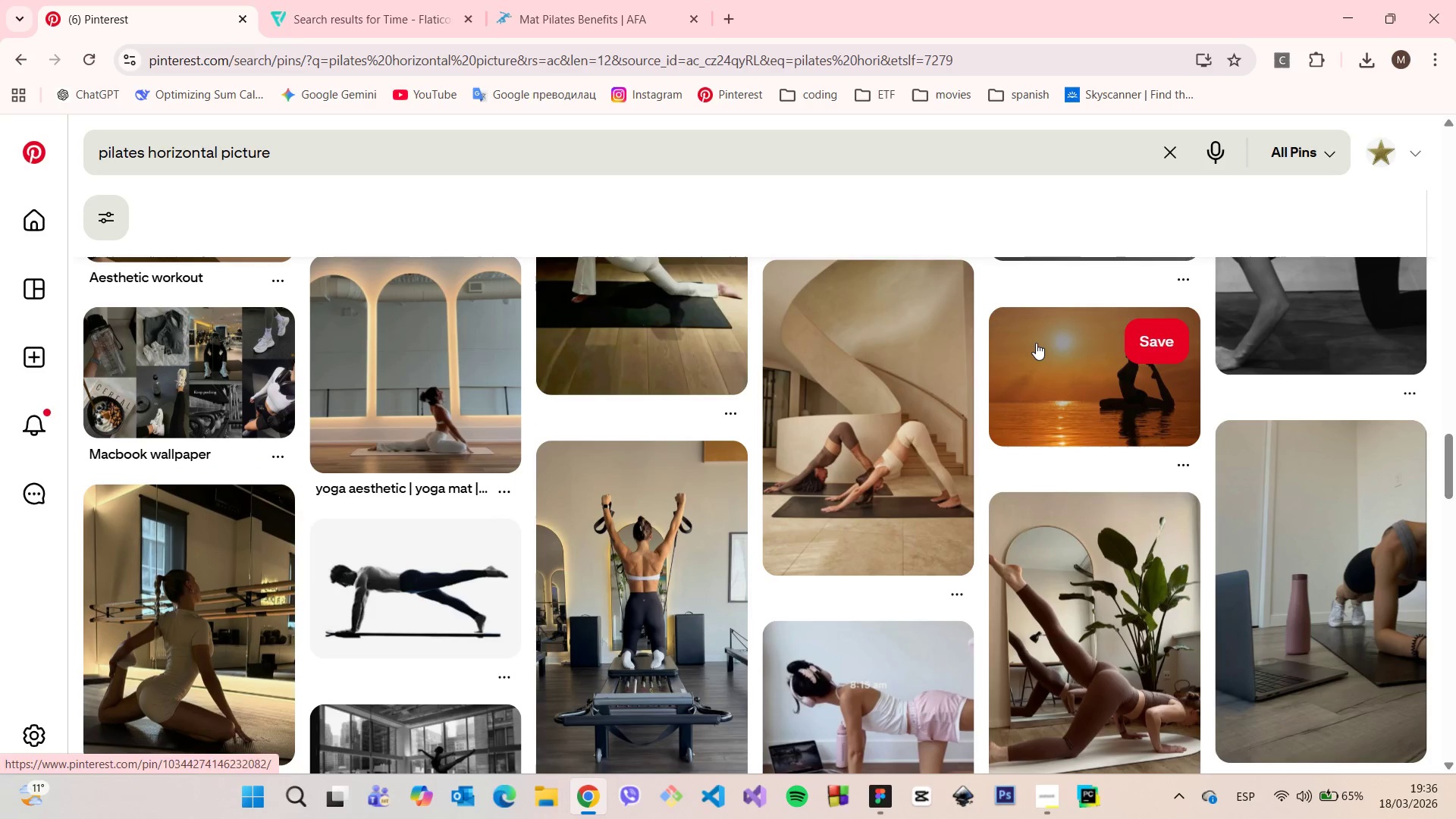 
scroll: coordinate [1034, 343], scroll_direction: down, amount: 17.0
 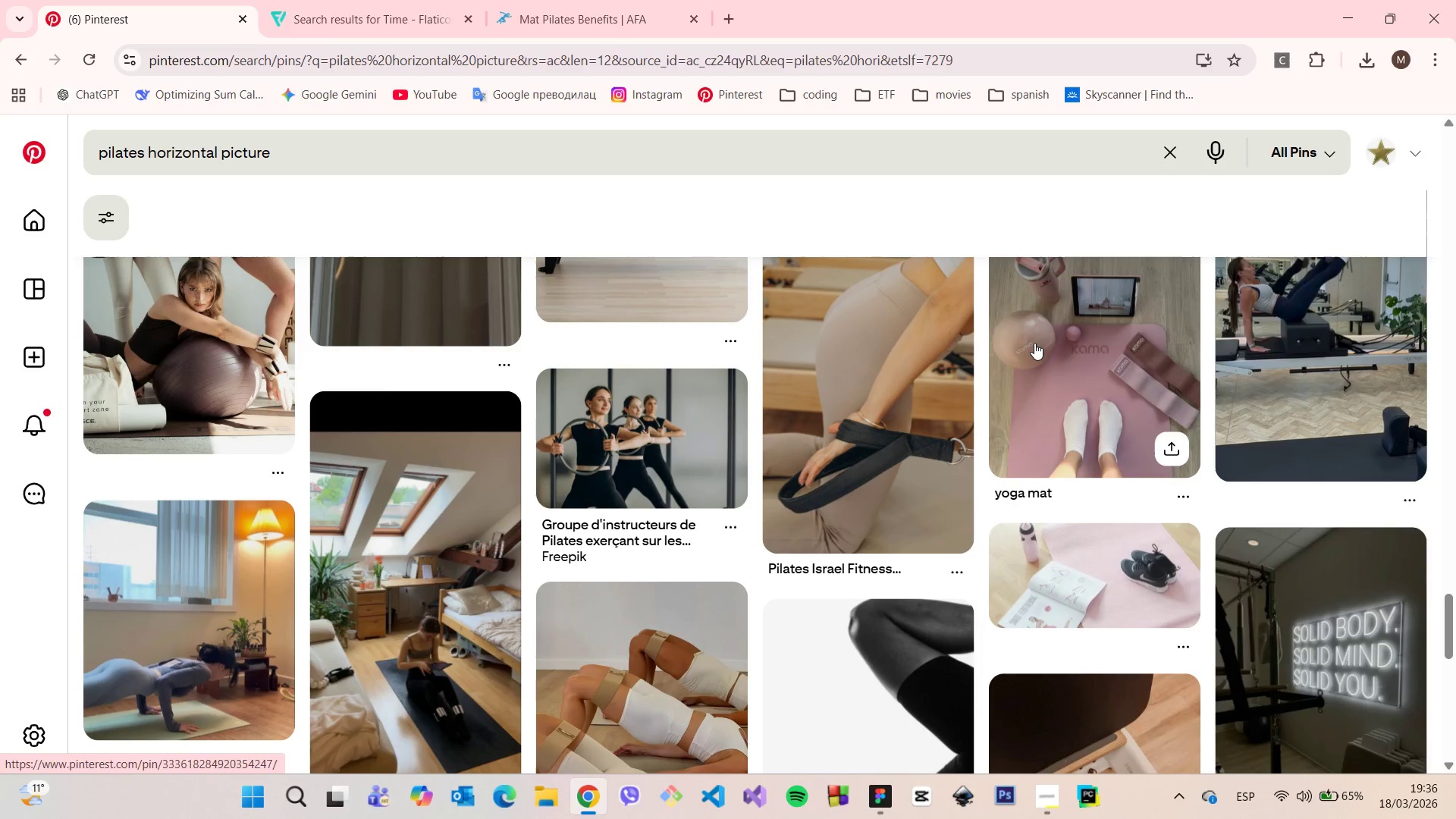 
scroll: coordinate [1034, 343], scroll_direction: down, amount: 5.0
 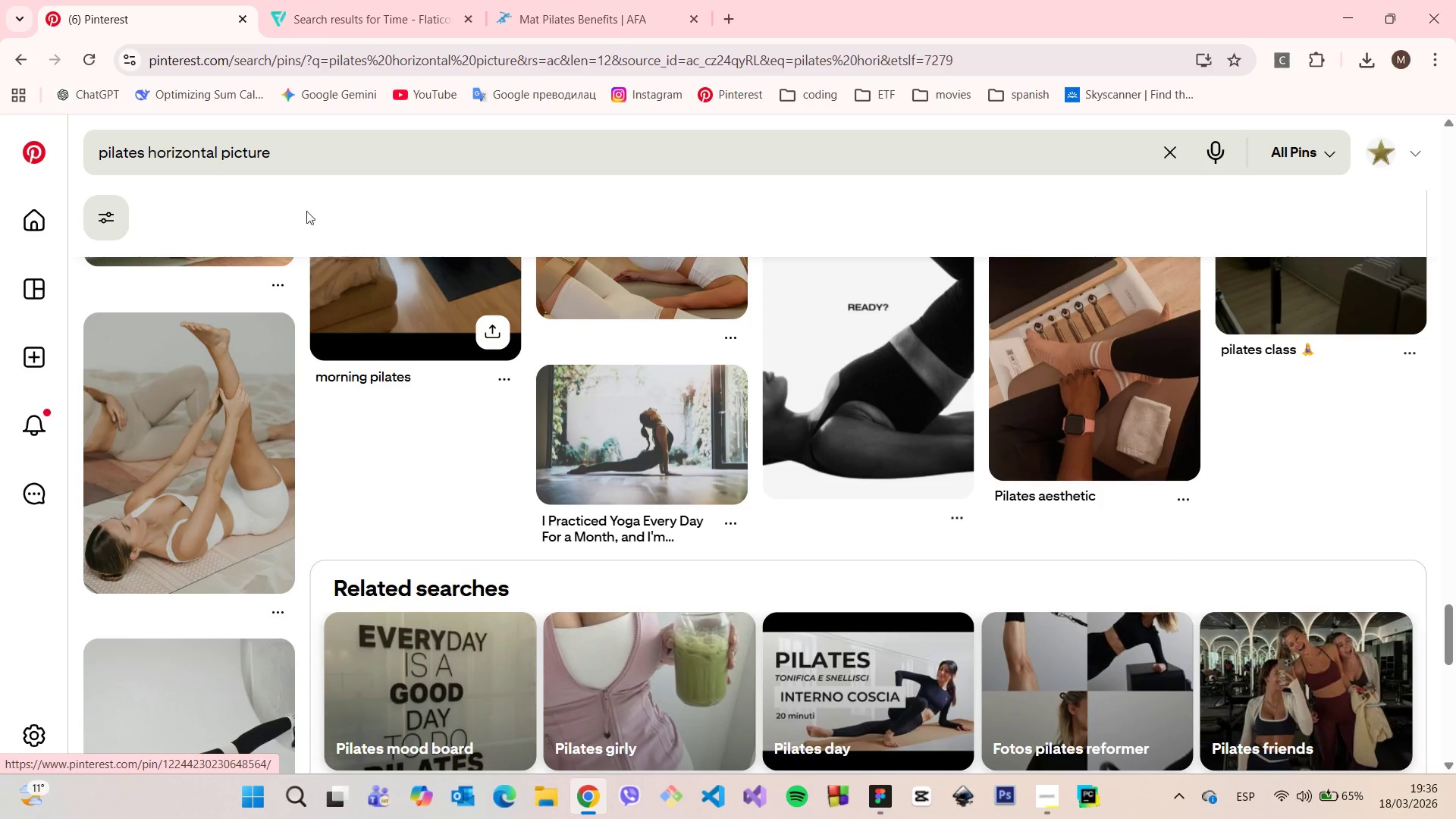 
left_click_drag(start_coordinate=[303, 163], to_coordinate=[146, 146])
 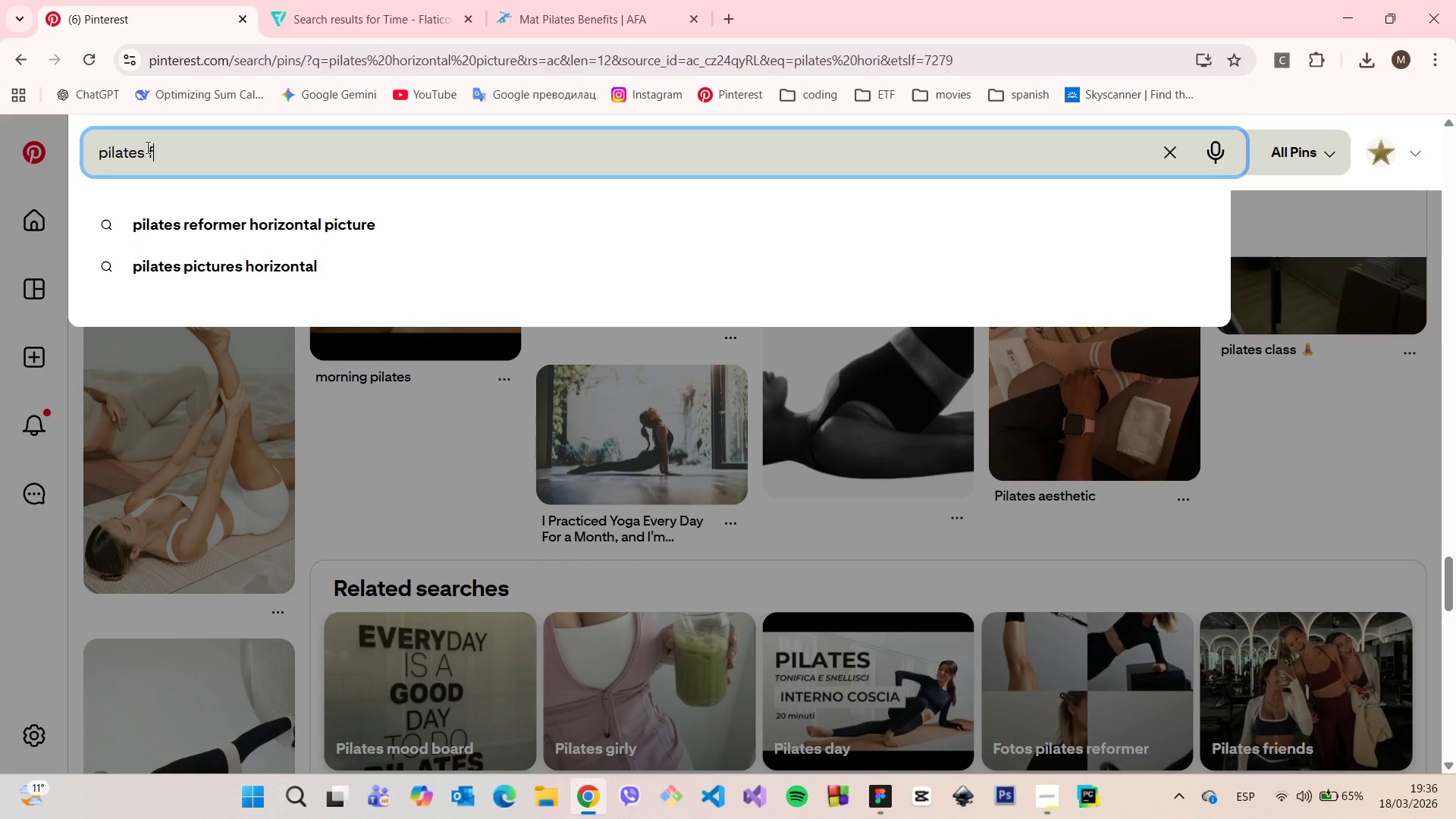 
type(friends)
 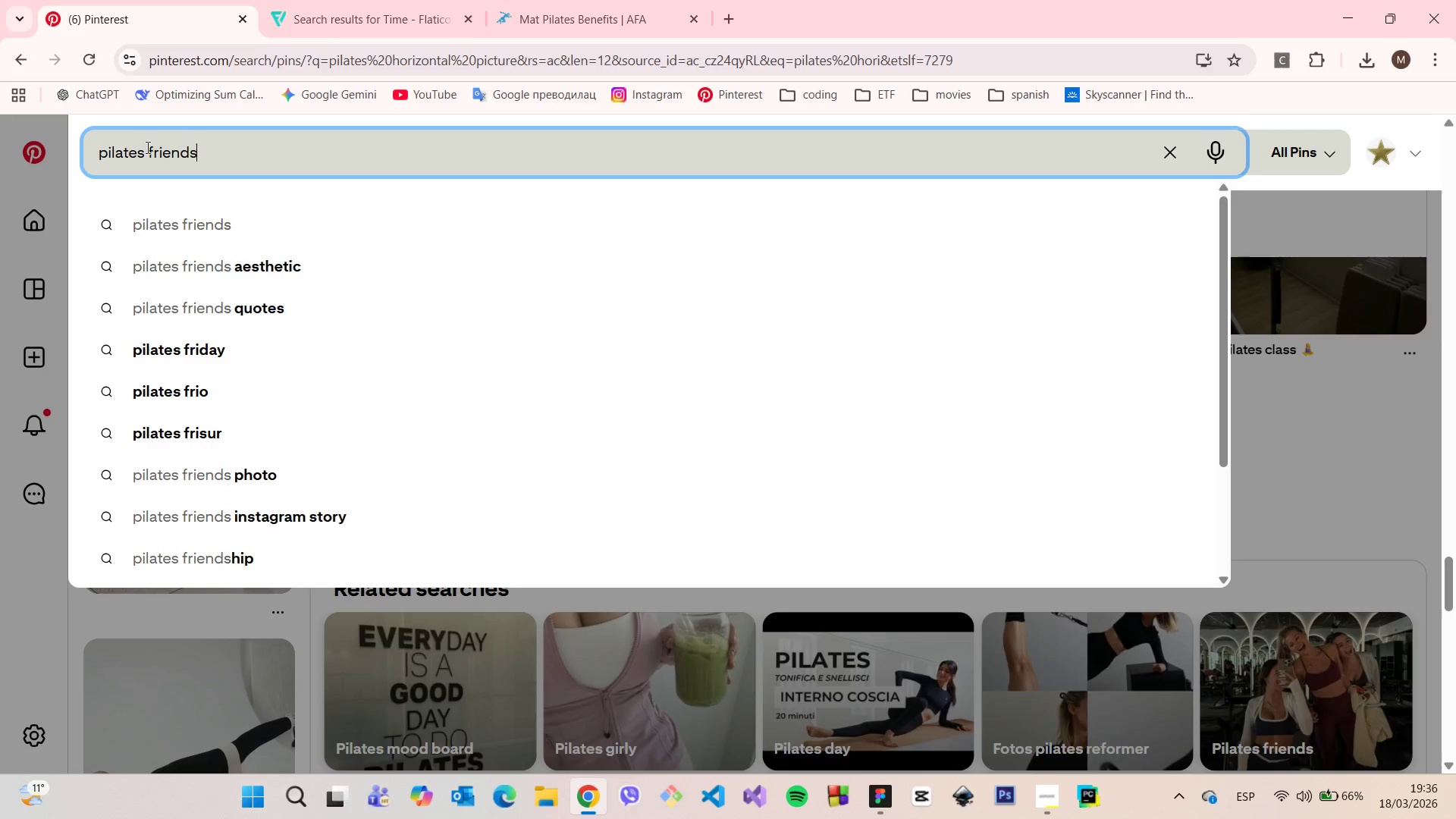 
key(Enter)
 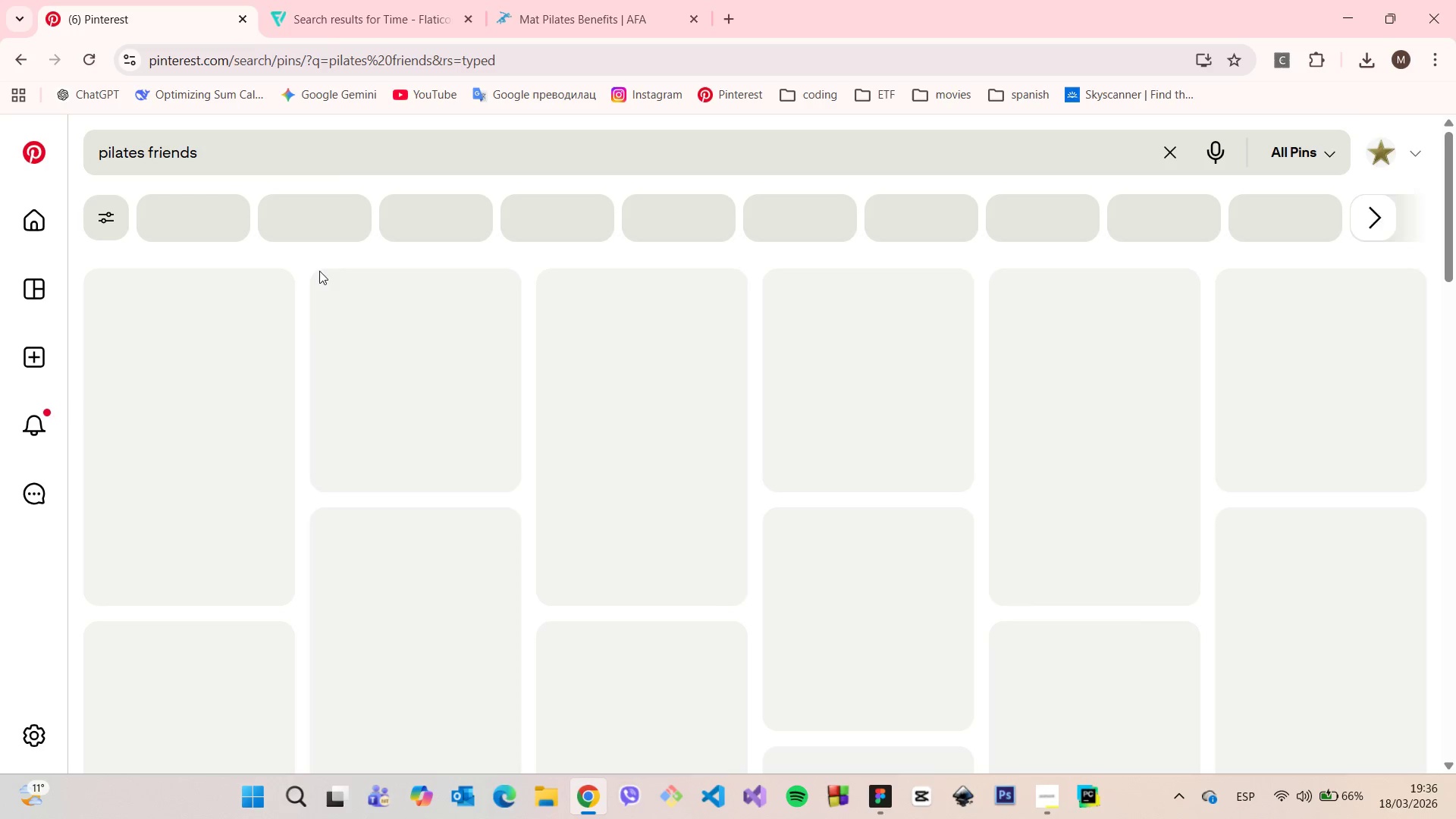 
mouse_move([337, 237])
 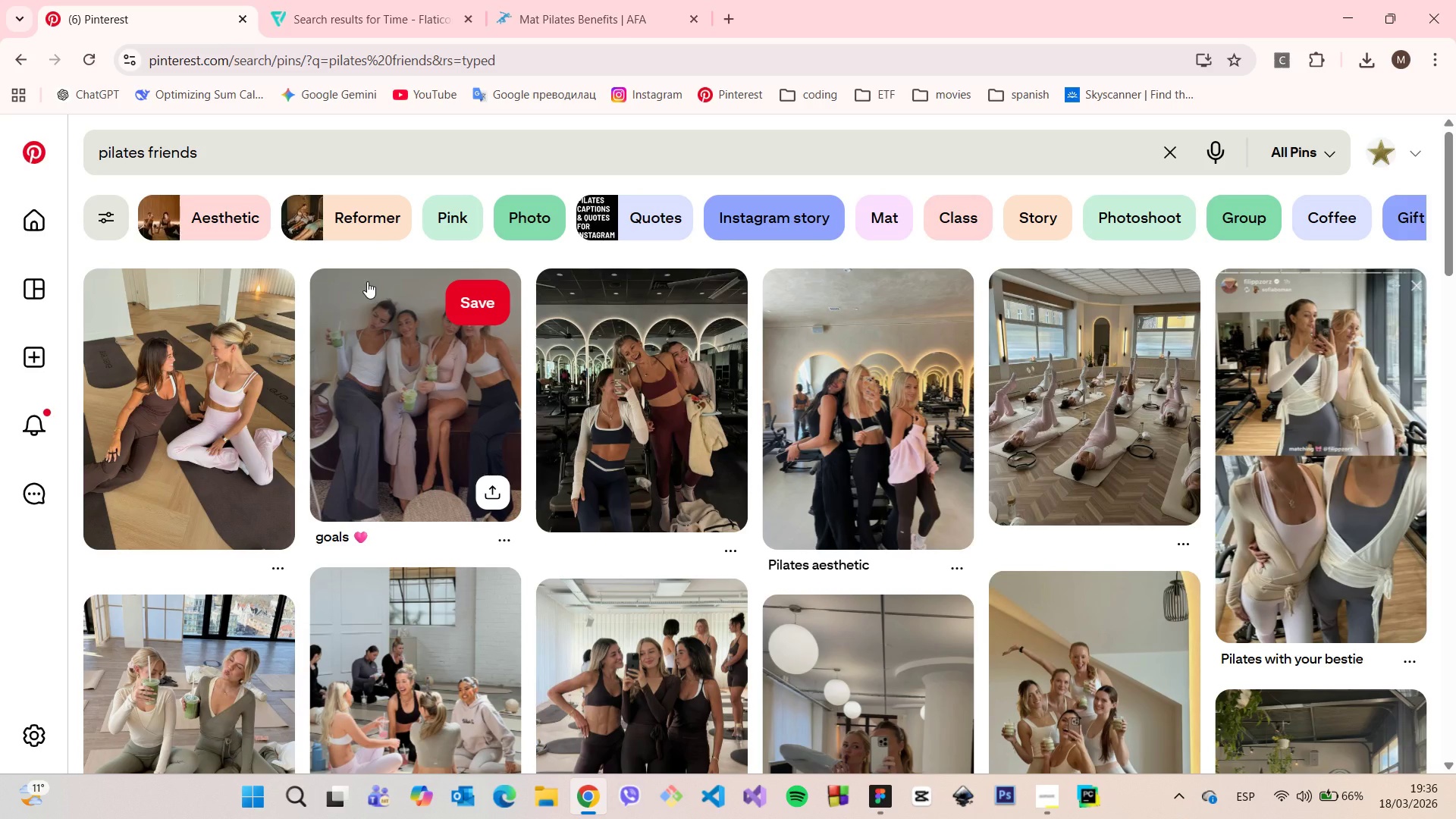 
scroll: coordinate [362, 281], scroll_direction: down, amount: 7.0
 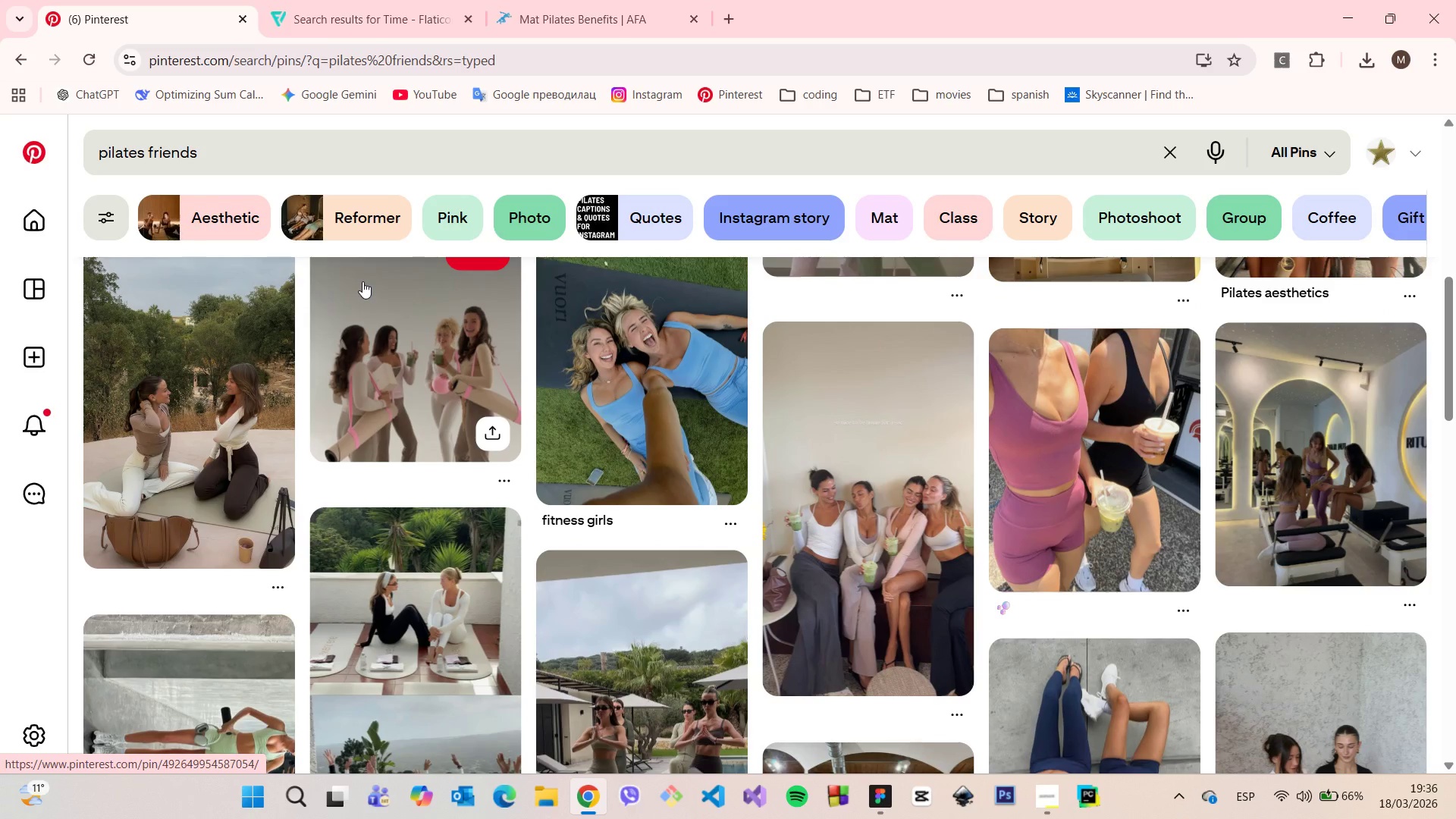 
wait(6.97)
 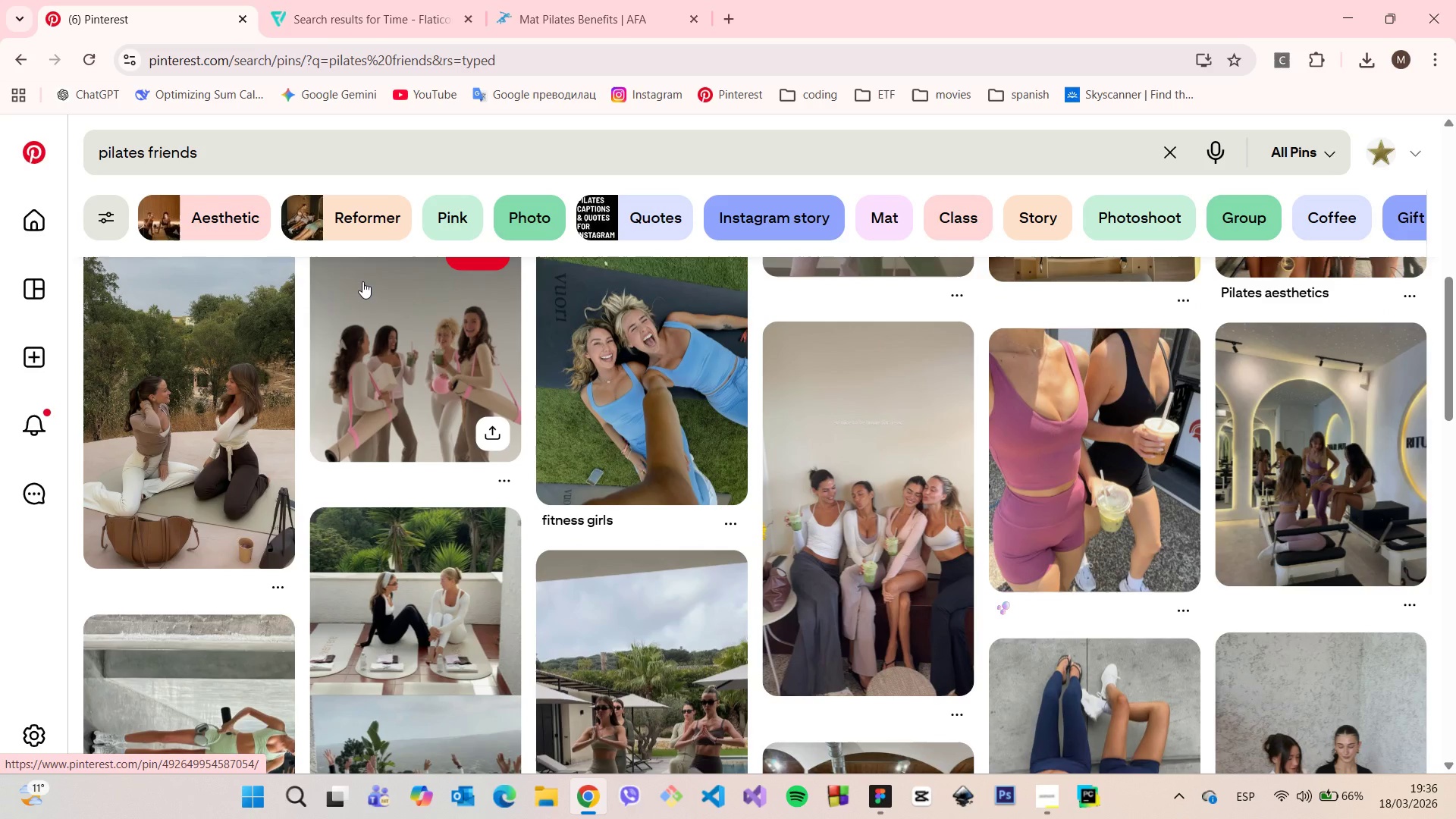 
scroll: coordinate [362, 285], scroll_direction: down, amount: 7.0
 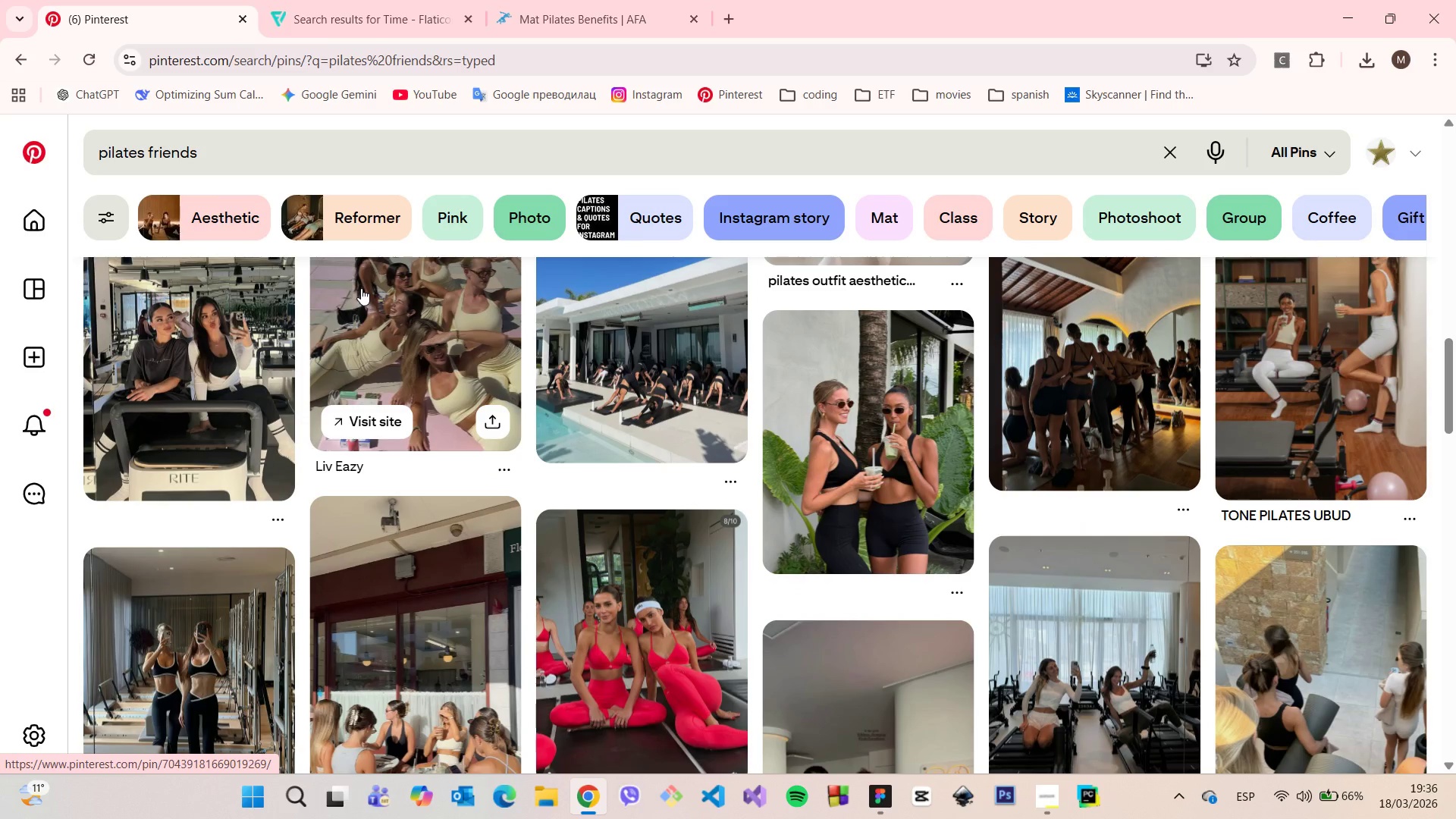 
scroll: coordinate [359, 290], scroll_direction: down, amount: 19.0
 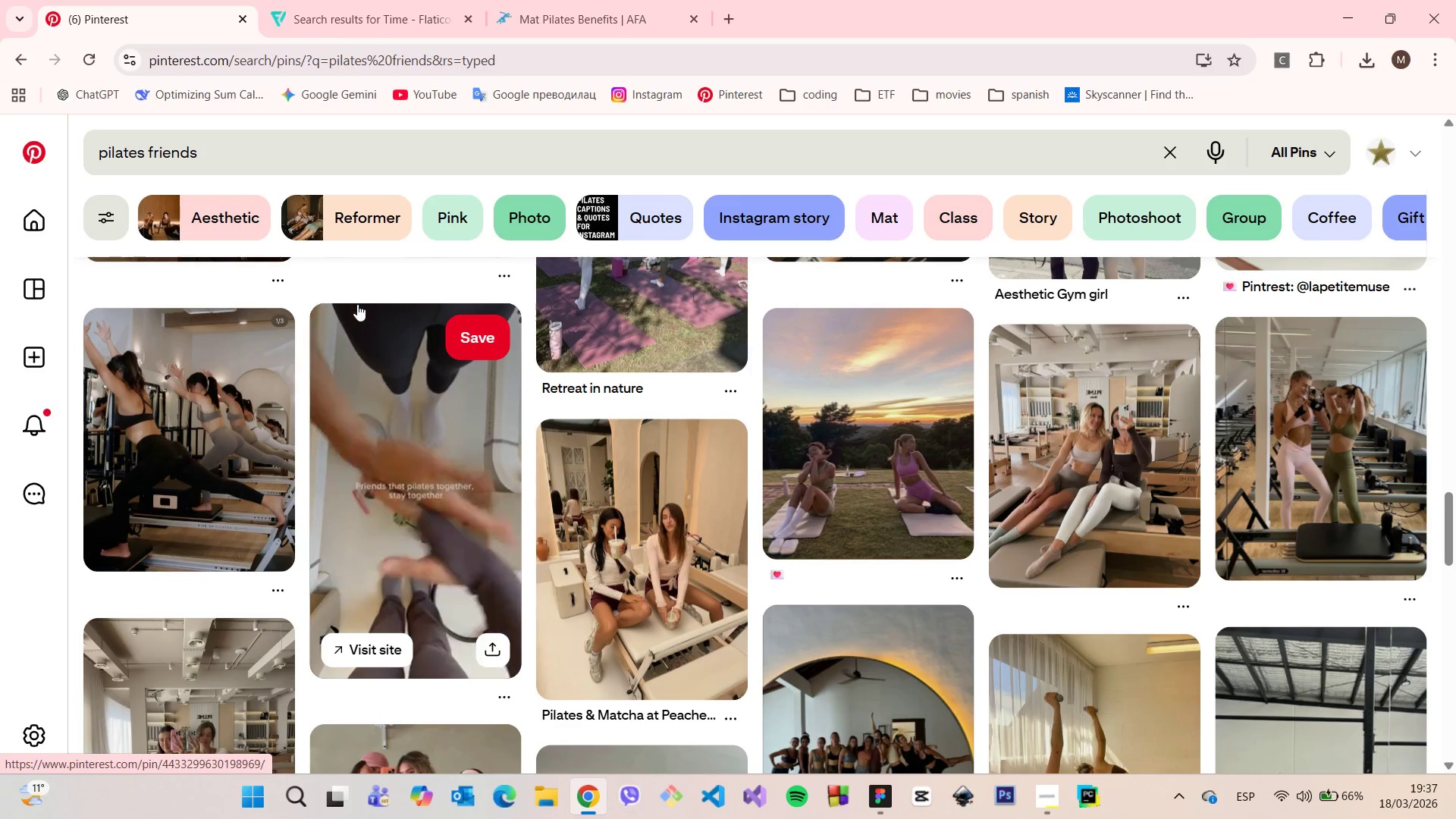 
scroll: coordinate [357, 304], scroll_direction: down, amount: 19.0
 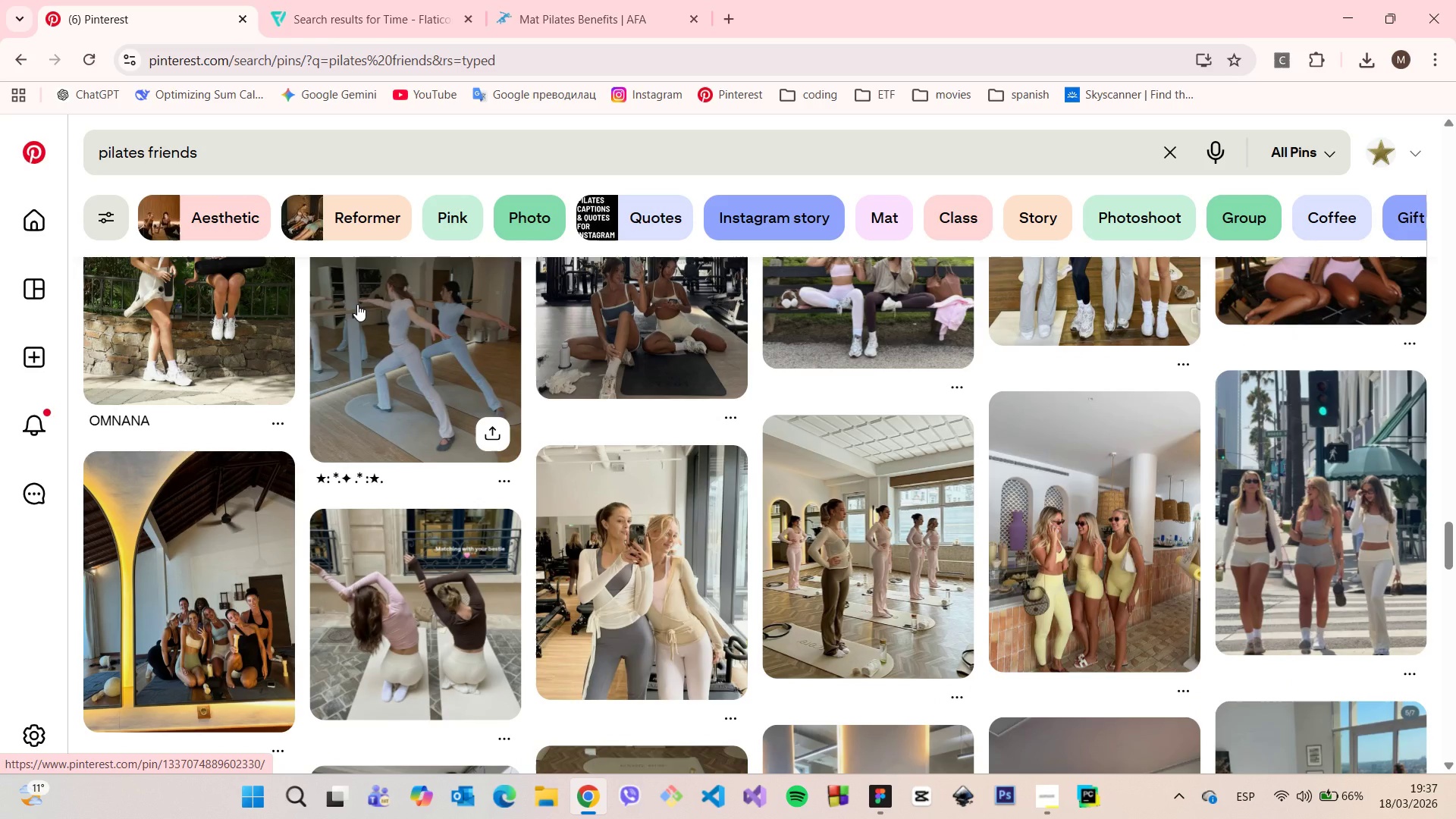 
wait(5.04)
 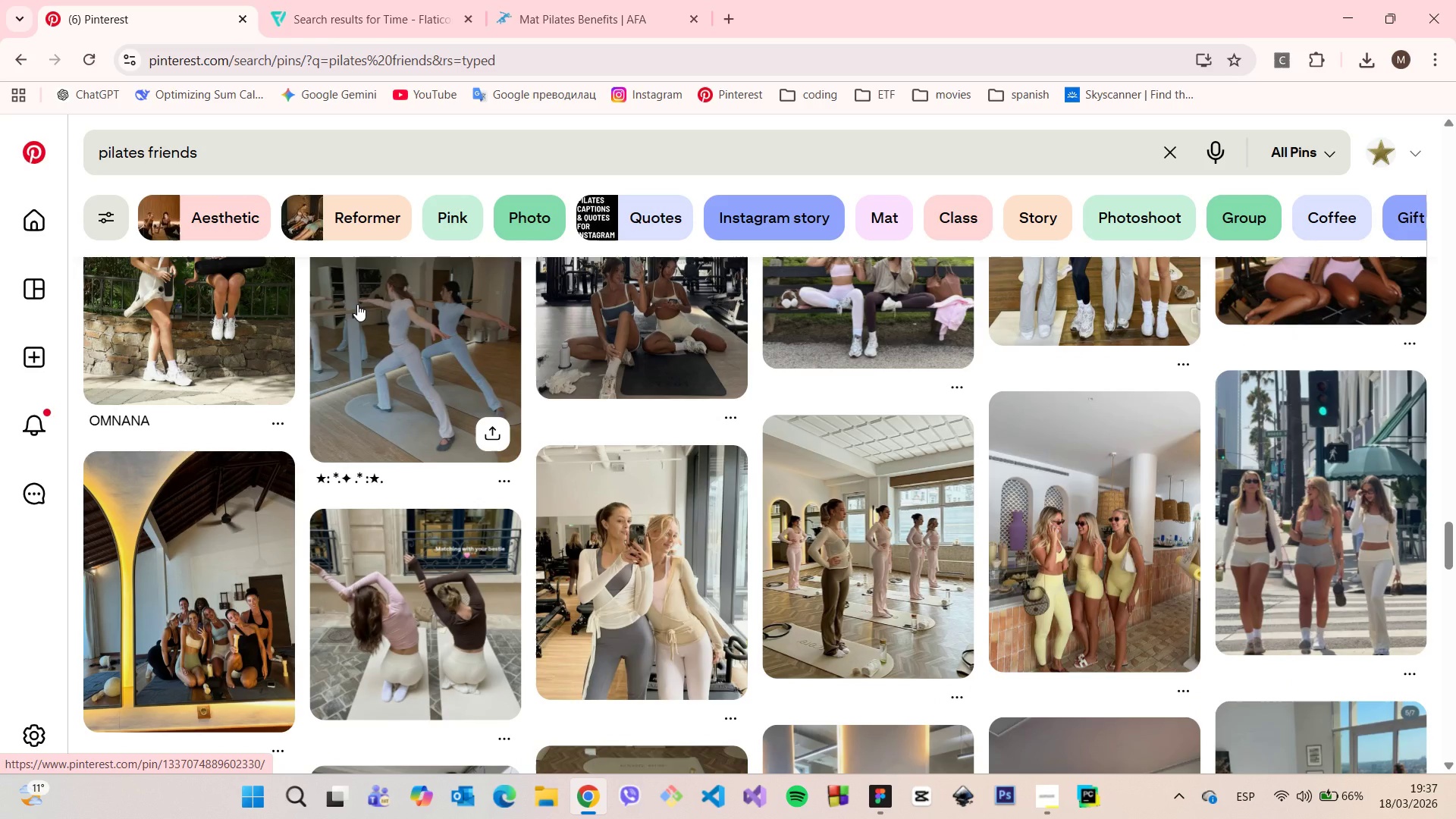 
scroll: coordinate [353, 311], scroll_direction: down, amount: 22.0
 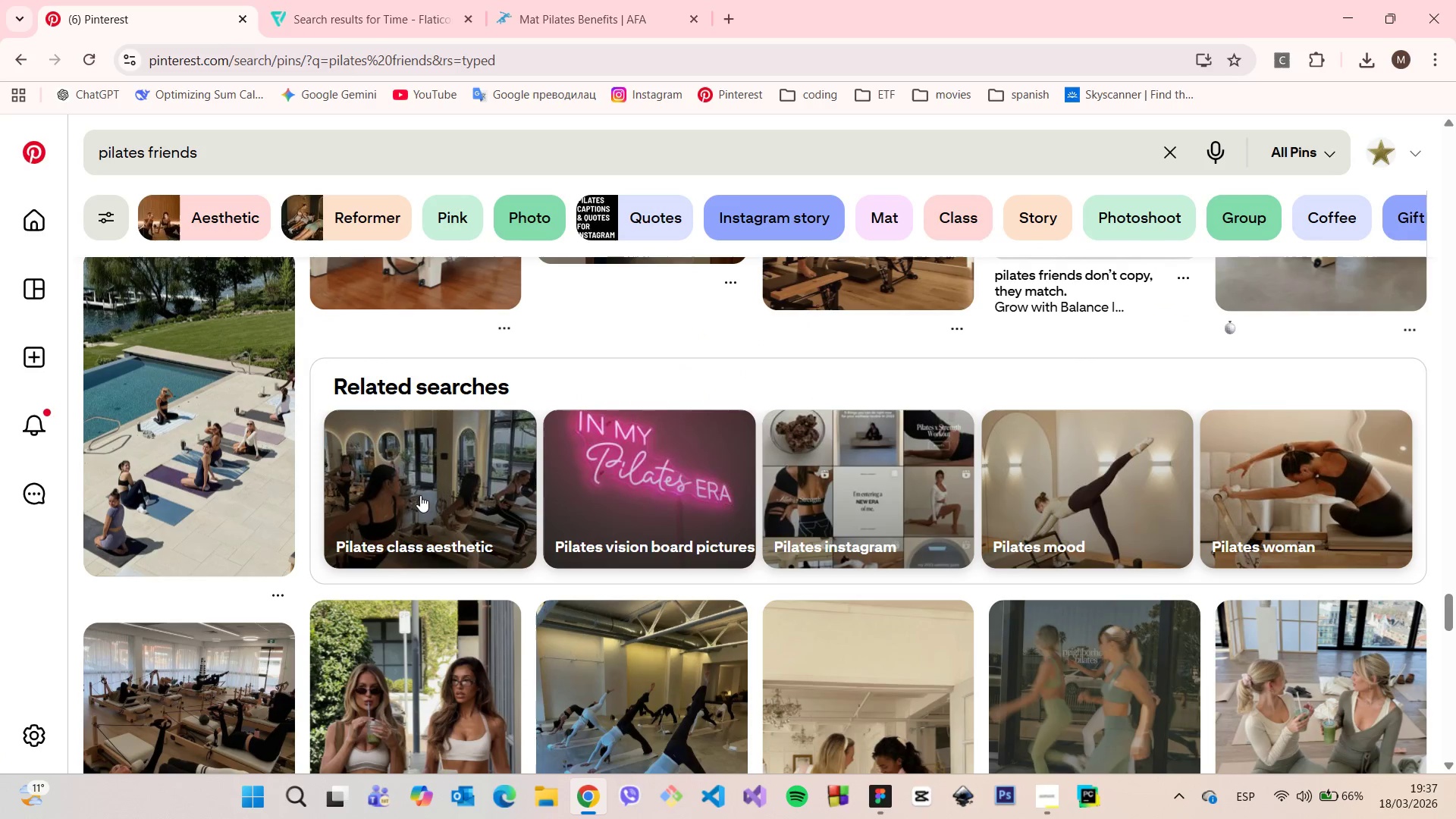 
left_click([420, 495])
 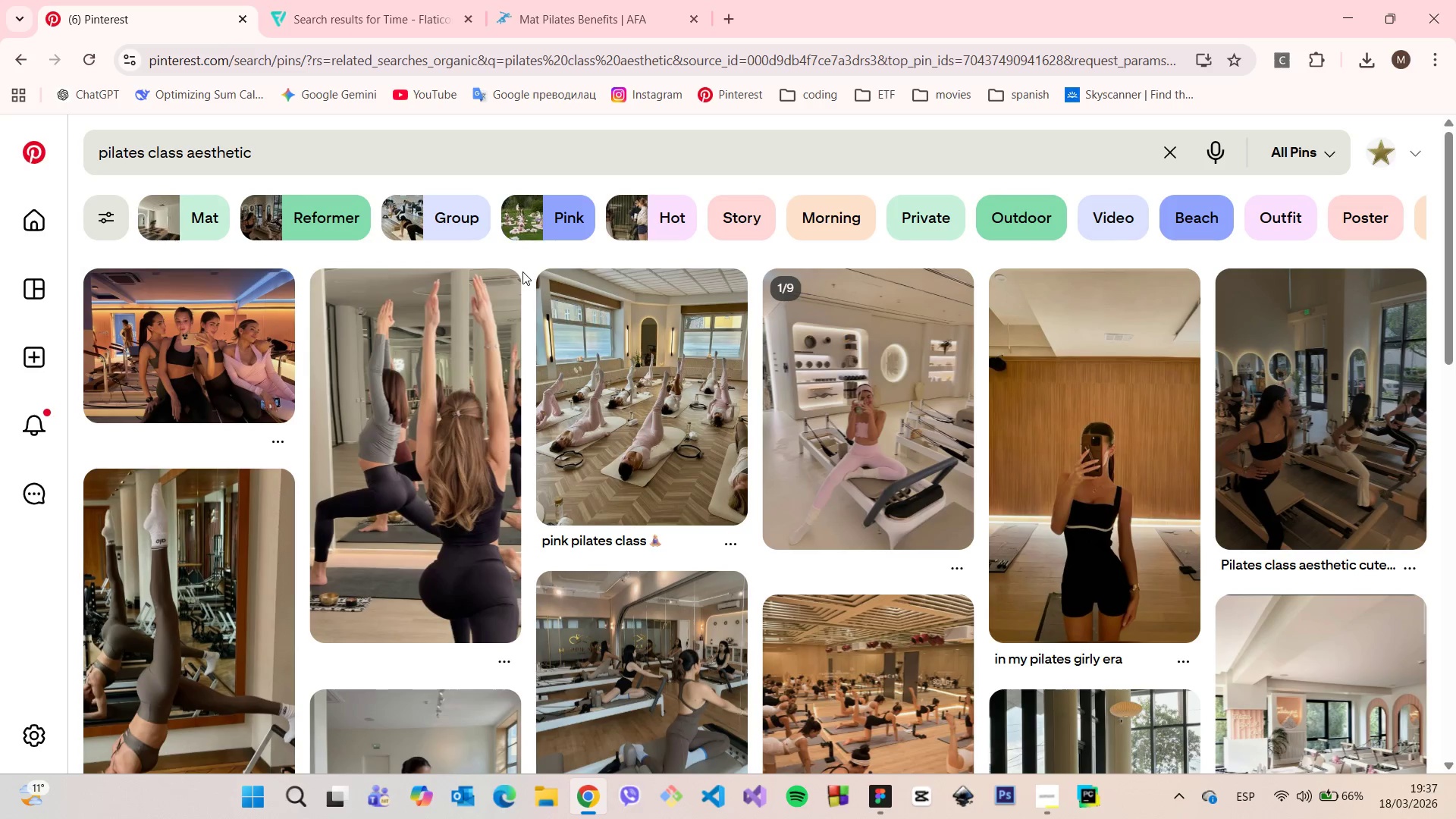 
wait(6.3)
 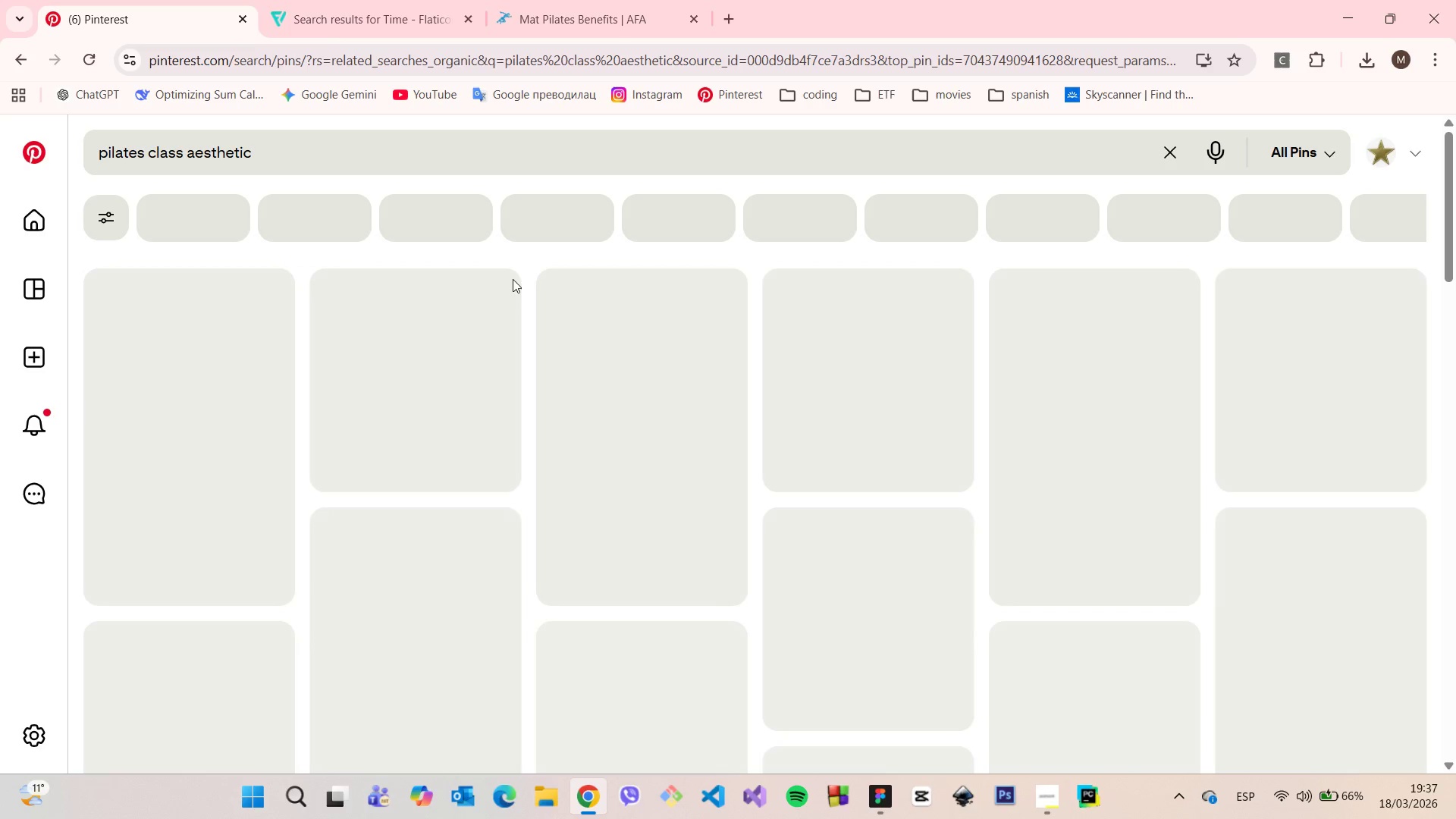 
scroll: coordinate [522, 281], scroll_direction: down, amount: 11.0
 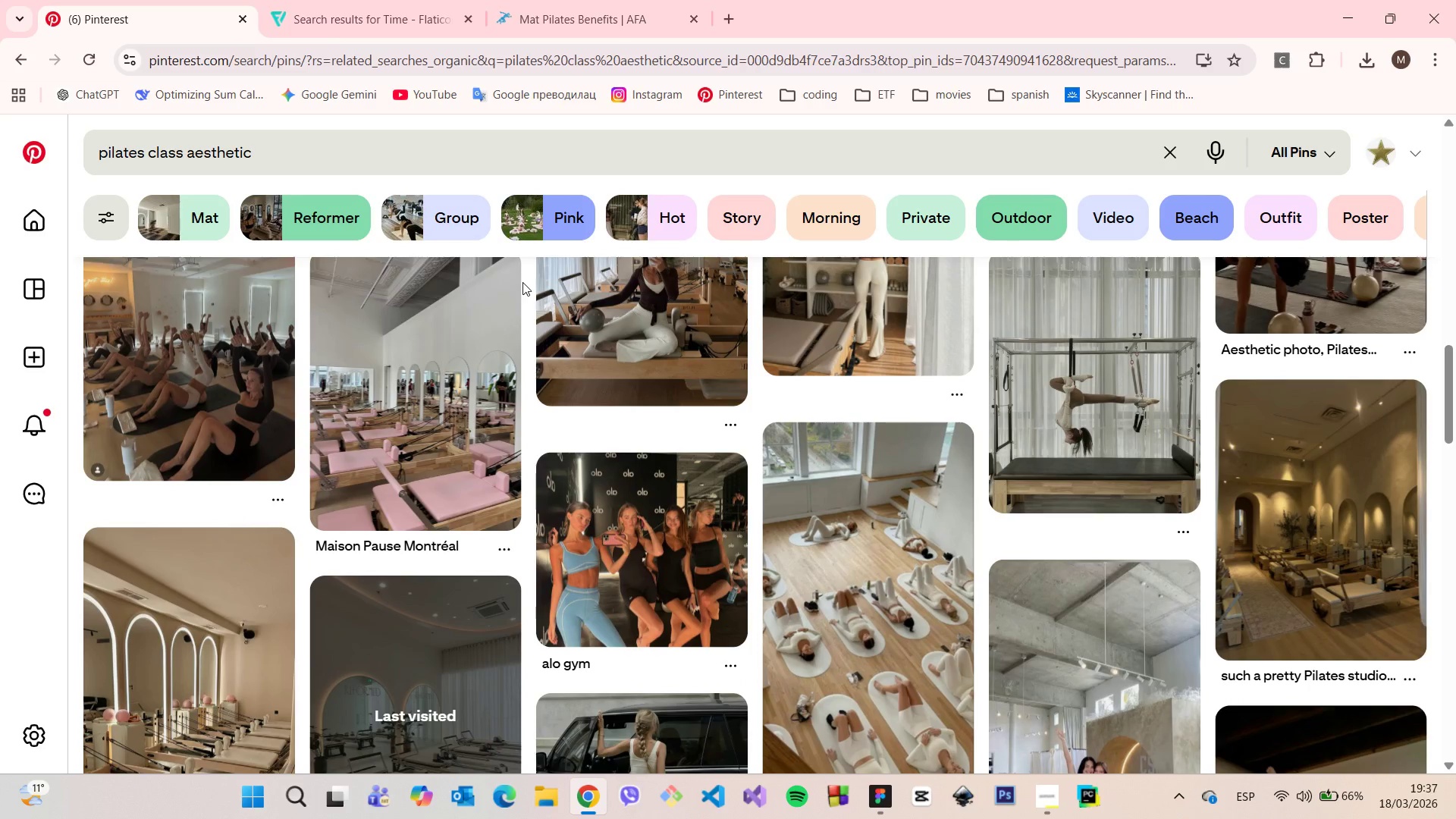 
scroll: coordinate [522, 284], scroll_direction: down, amount: 4.0
 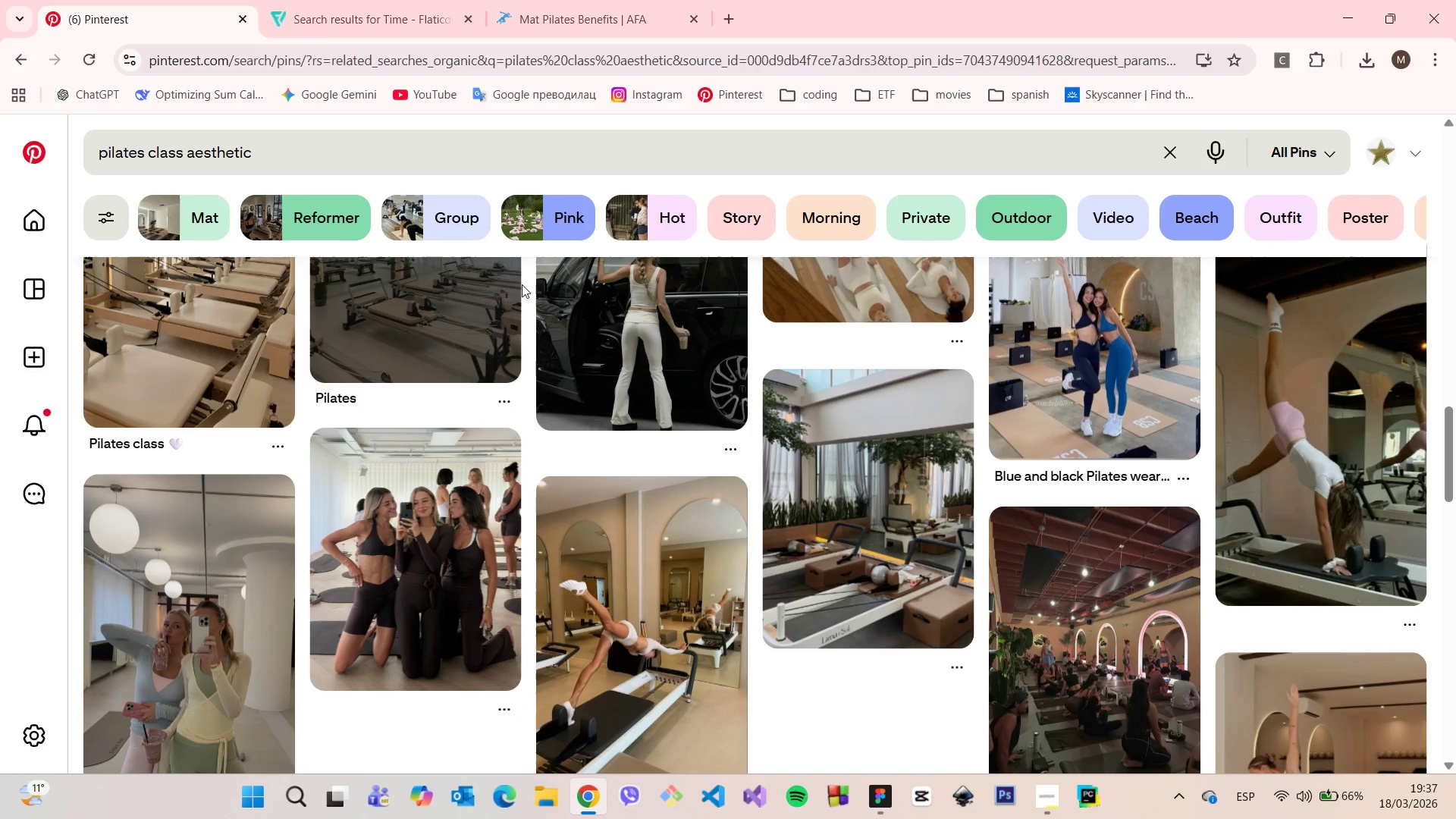 
wait(5.03)
 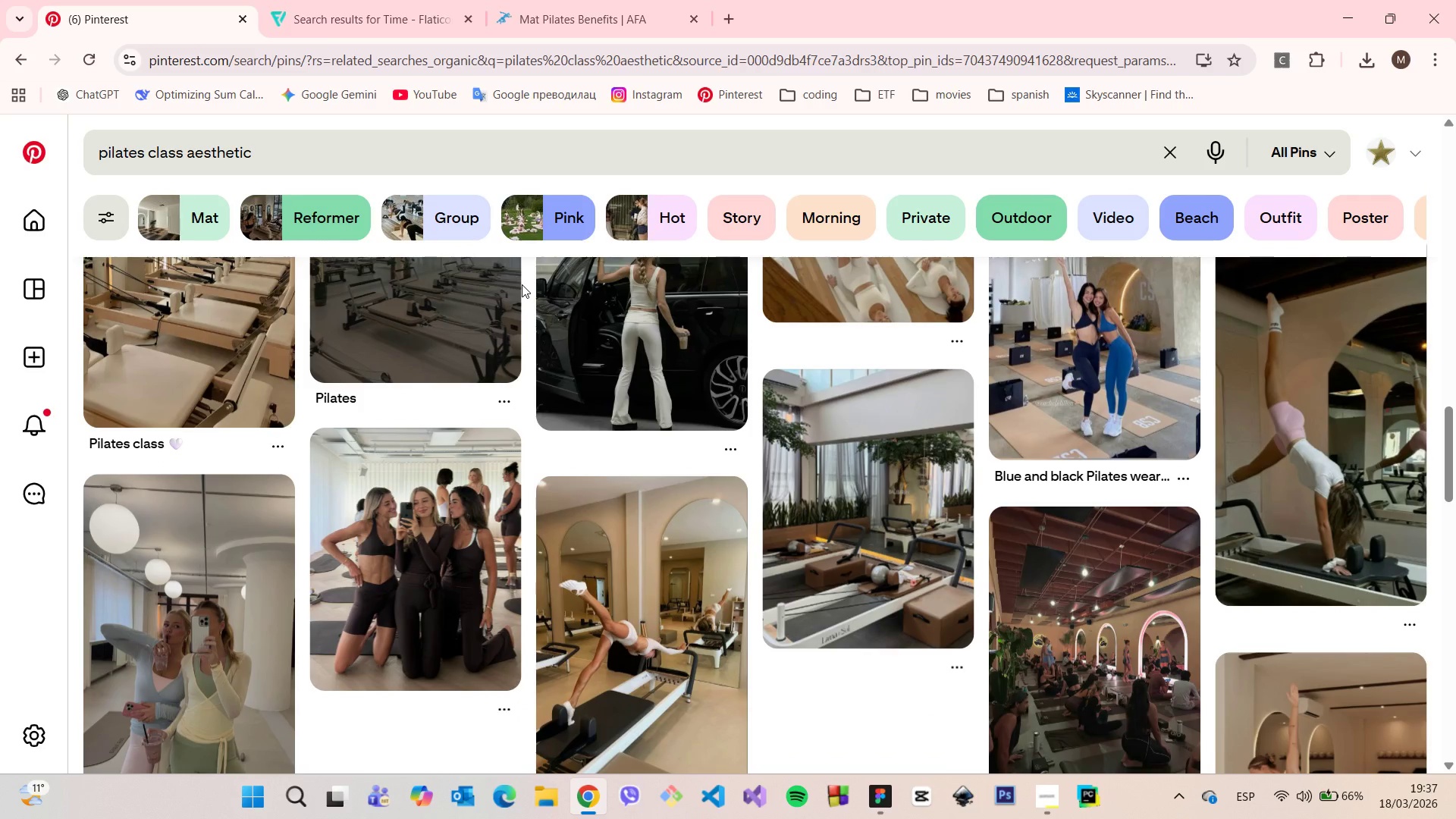 
scroll: coordinate [522, 284], scroll_direction: down, amount: 3.0
 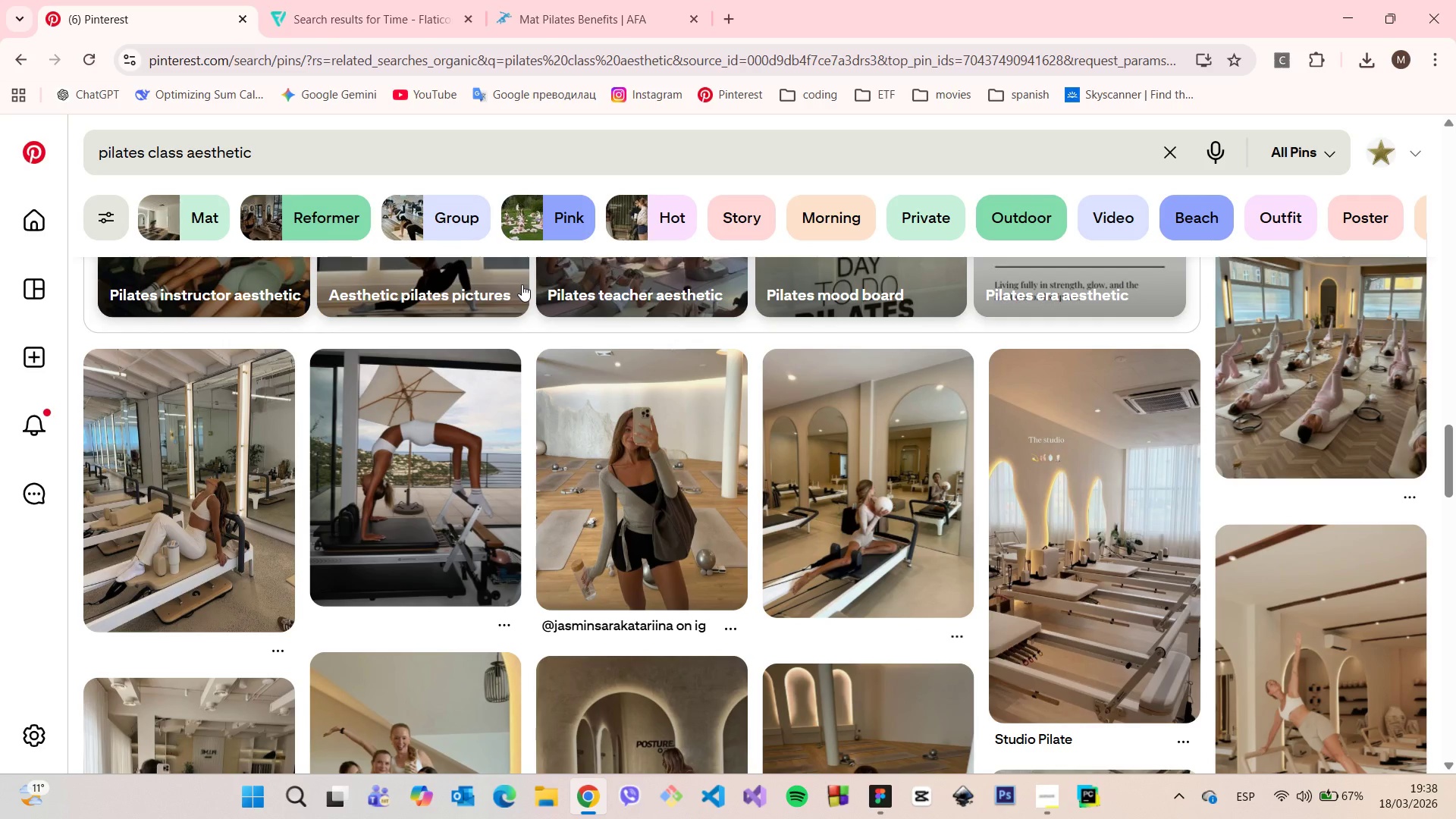 
wait(5.66)
 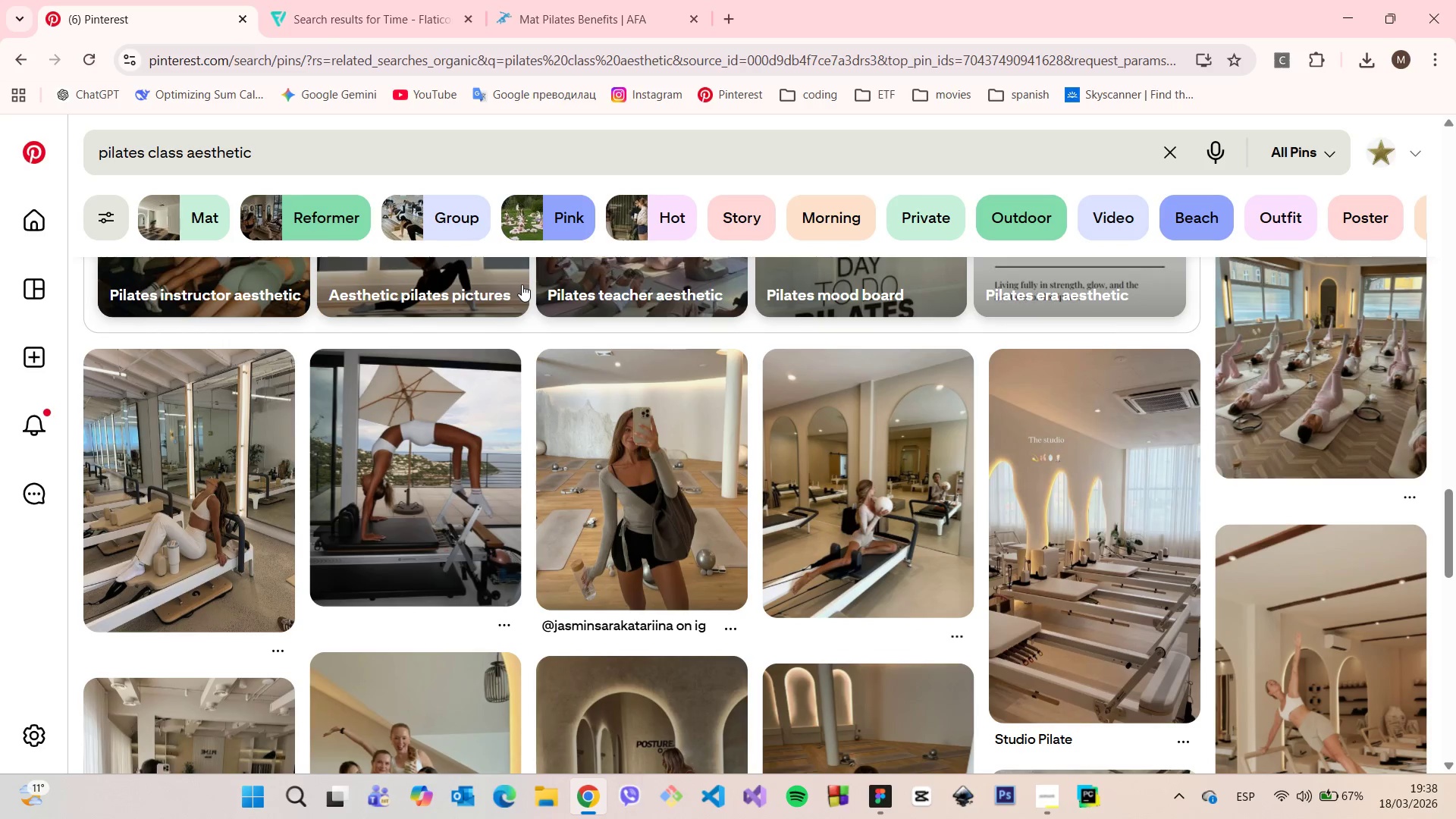 
scroll: coordinate [522, 287], scroll_direction: down, amount: 1.0
 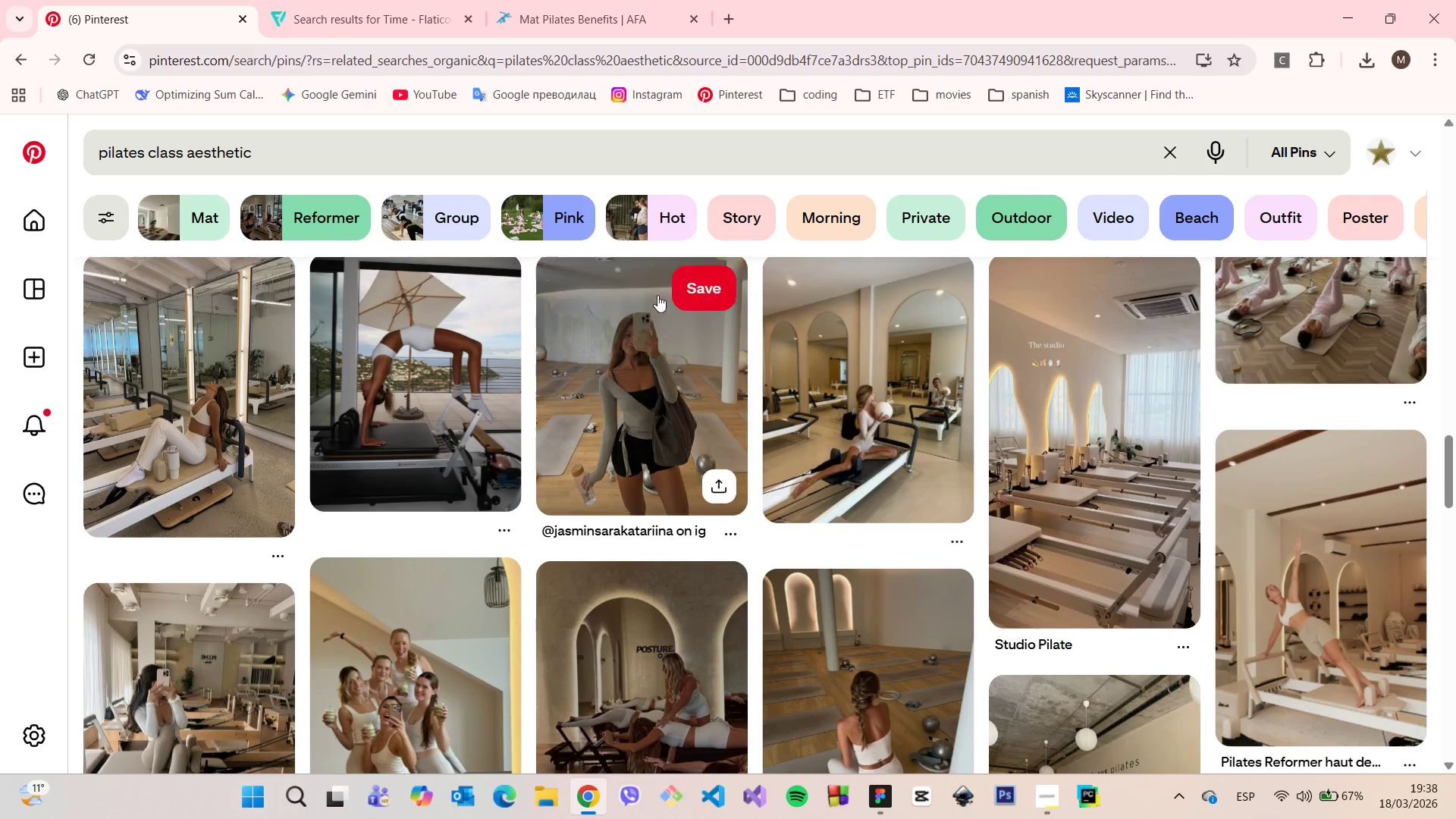 
left_click([814, 334])
 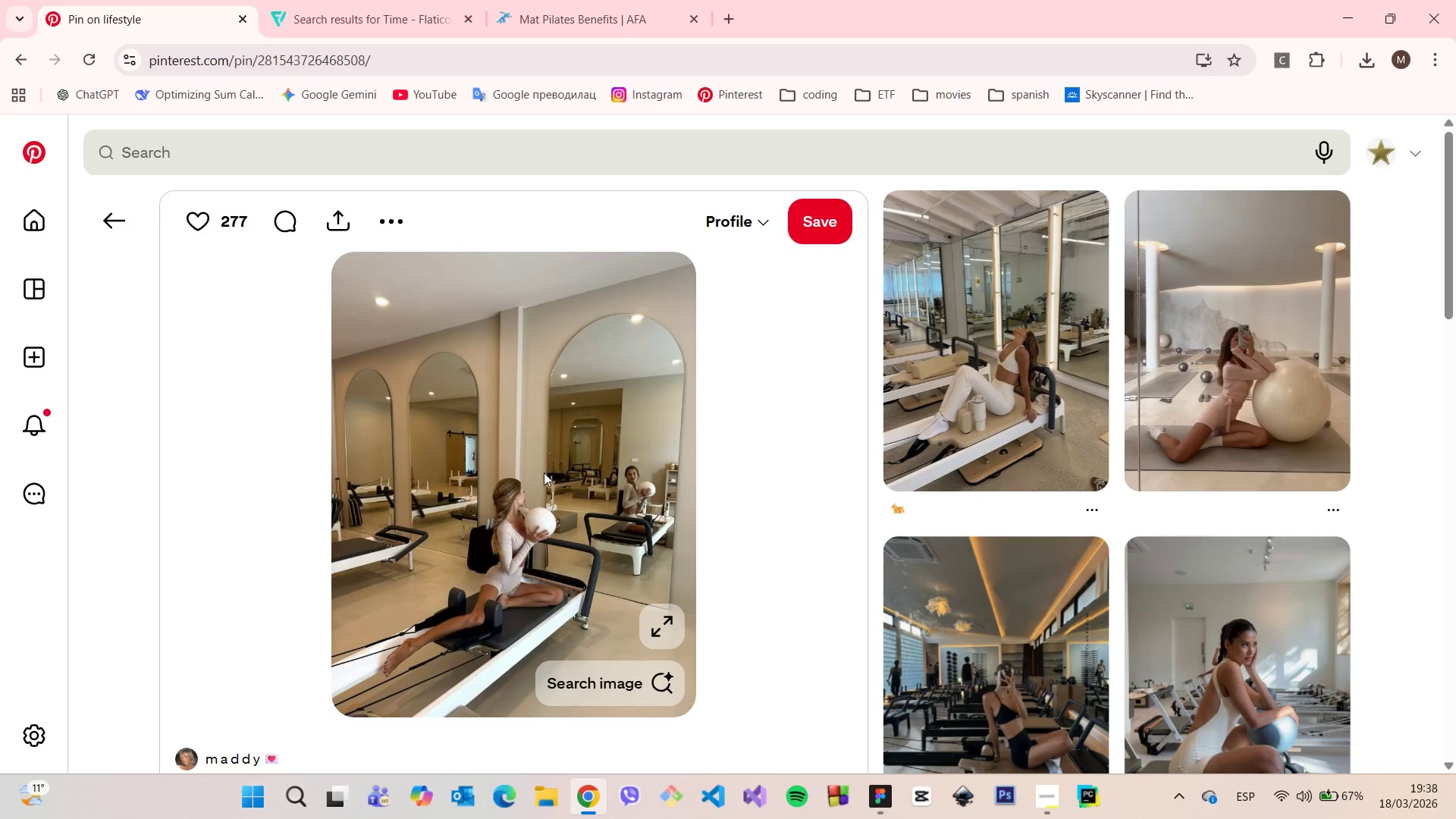 
right_click([535, 474])
 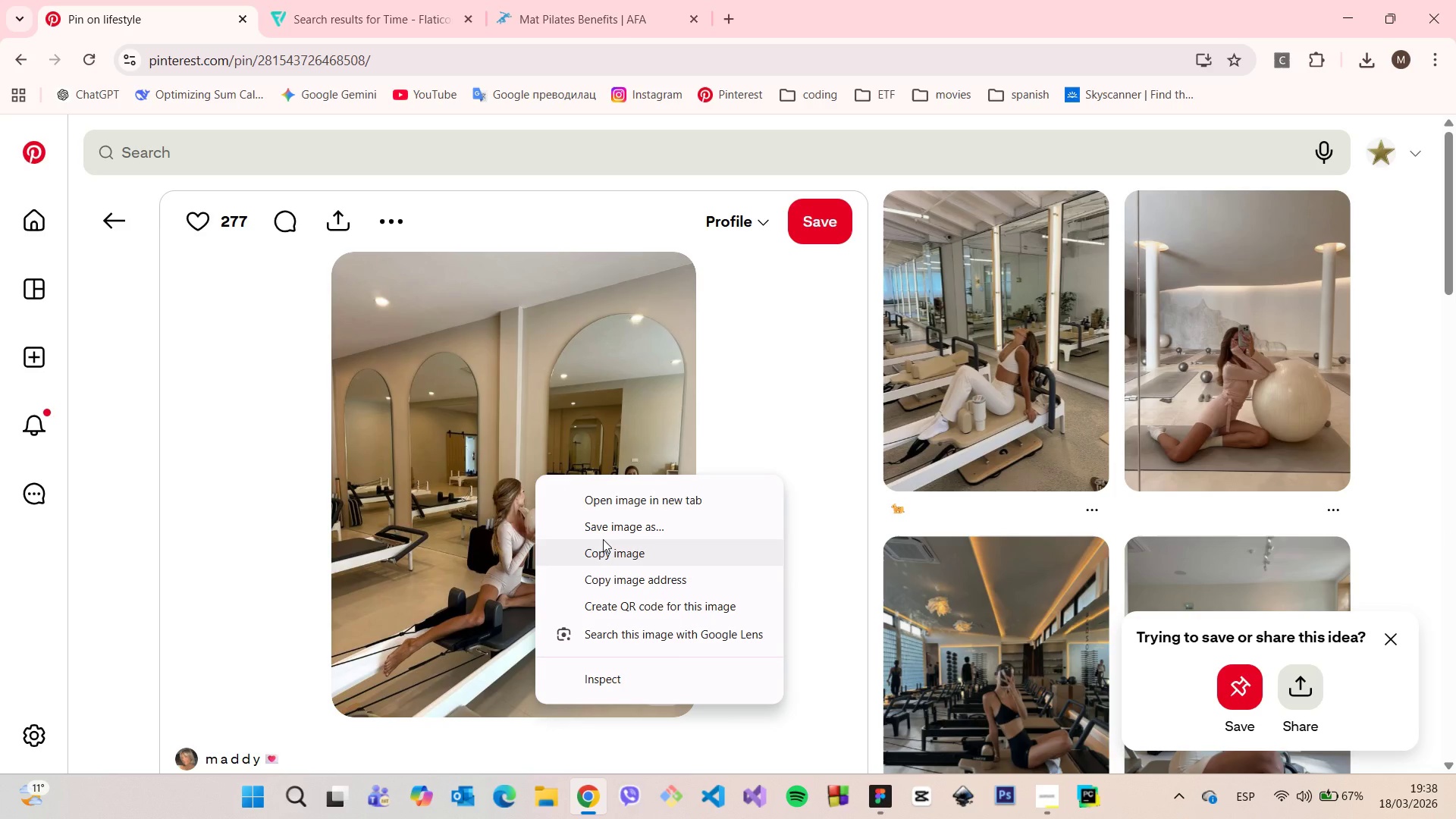 
left_click([603, 539])
 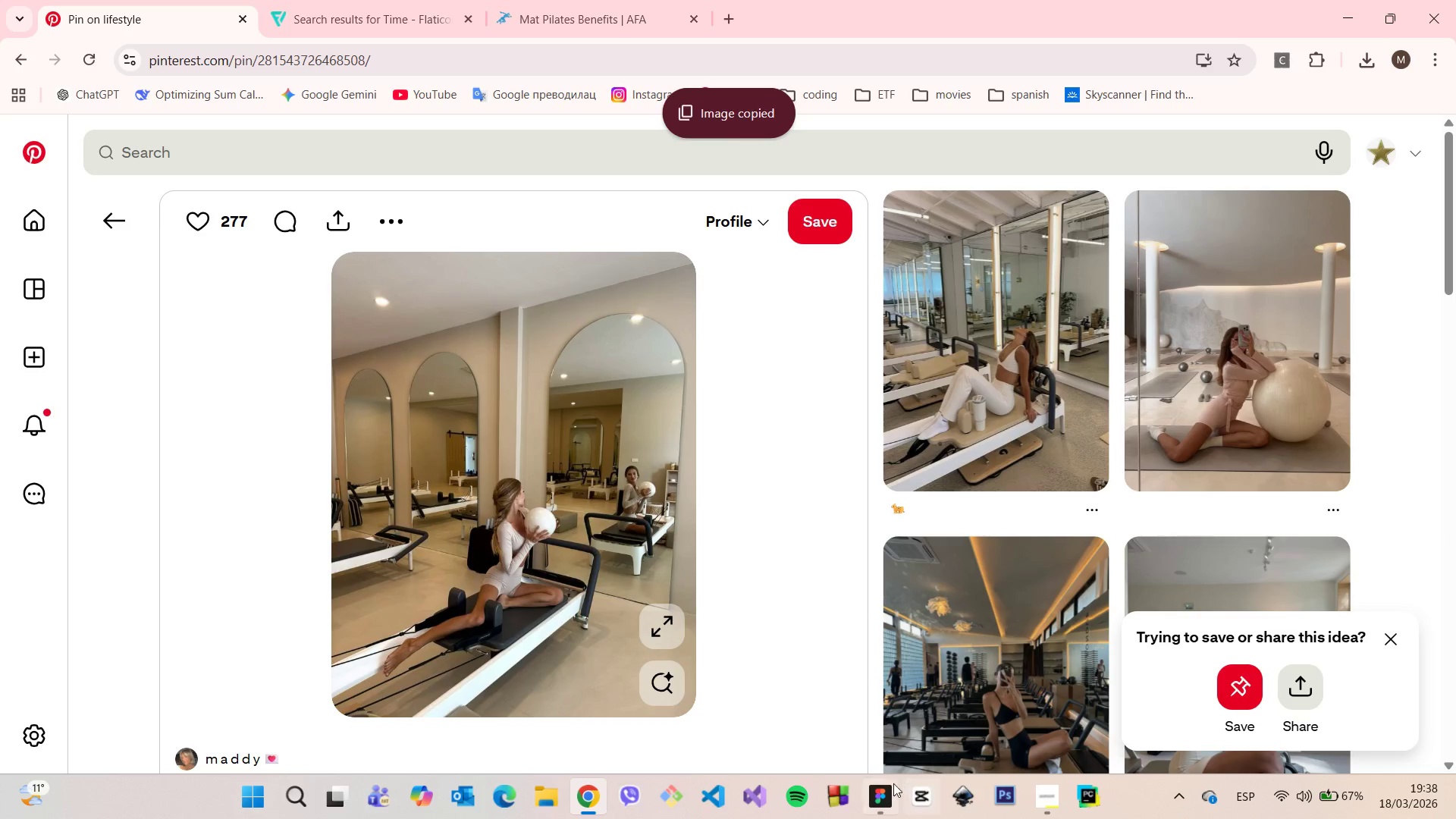 
left_click([887, 786])
 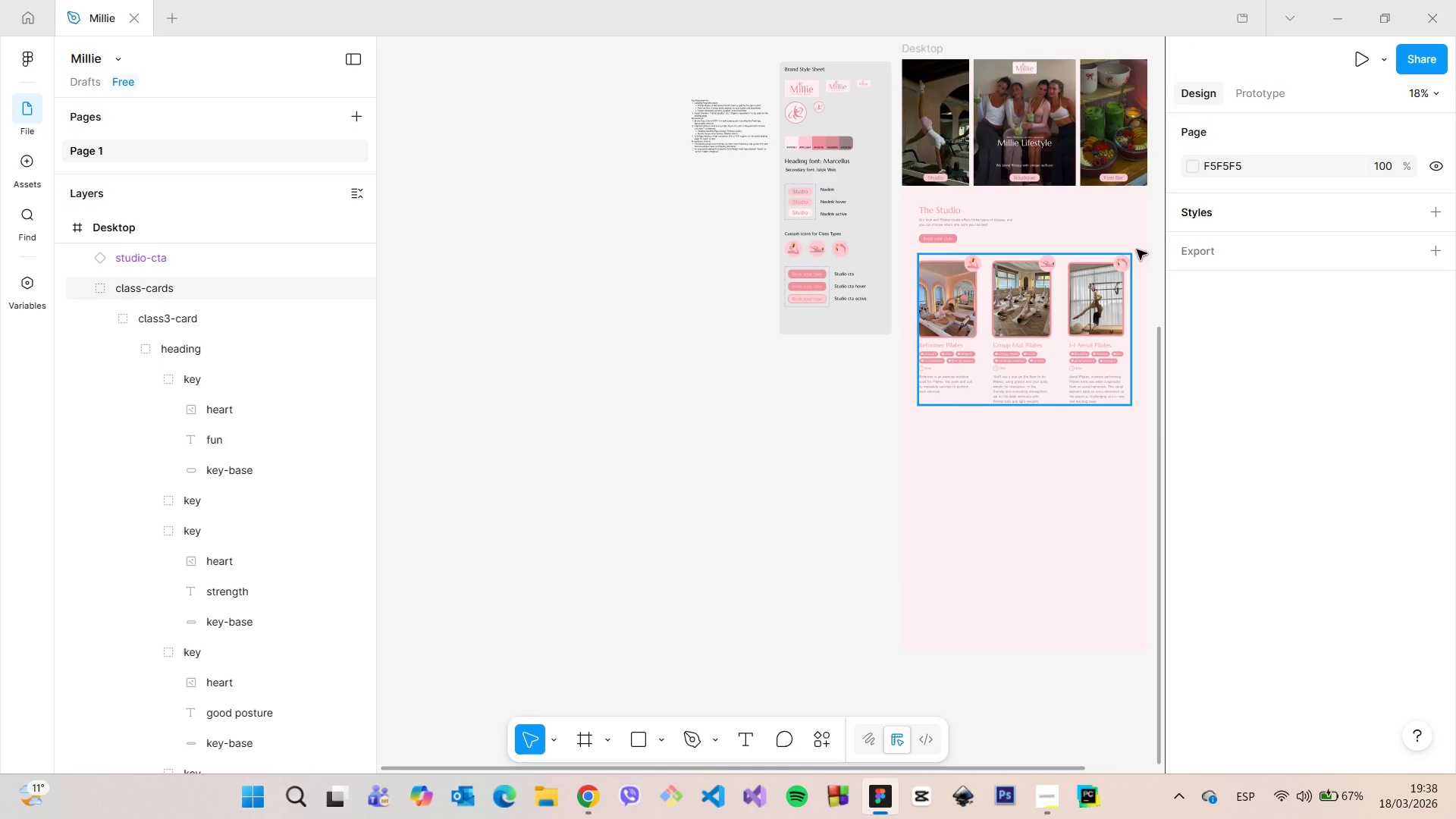 
left_click([977, 215])
 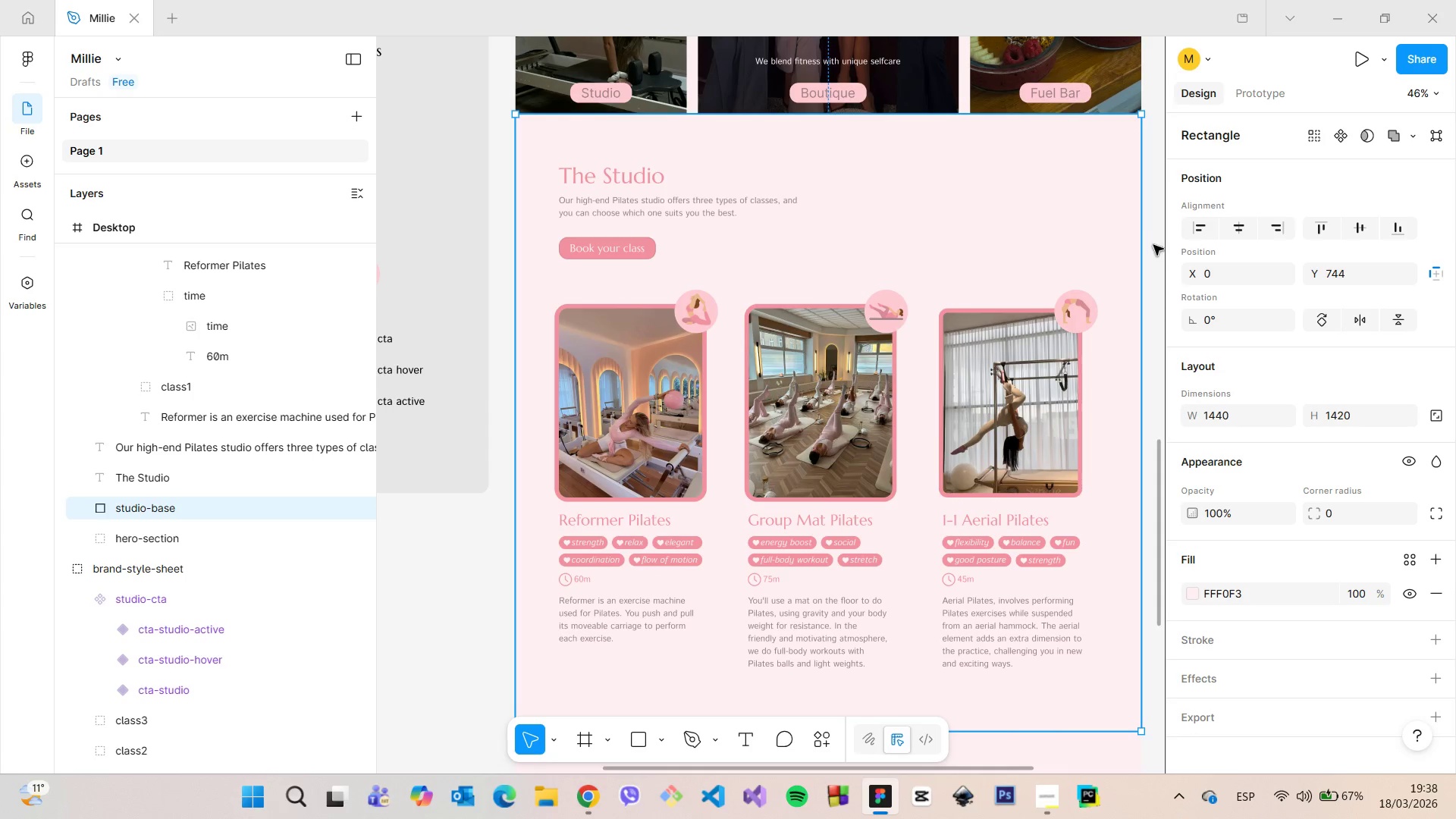 
scroll: coordinate [1150, 234], scroll_direction: up, amount: 7.0
 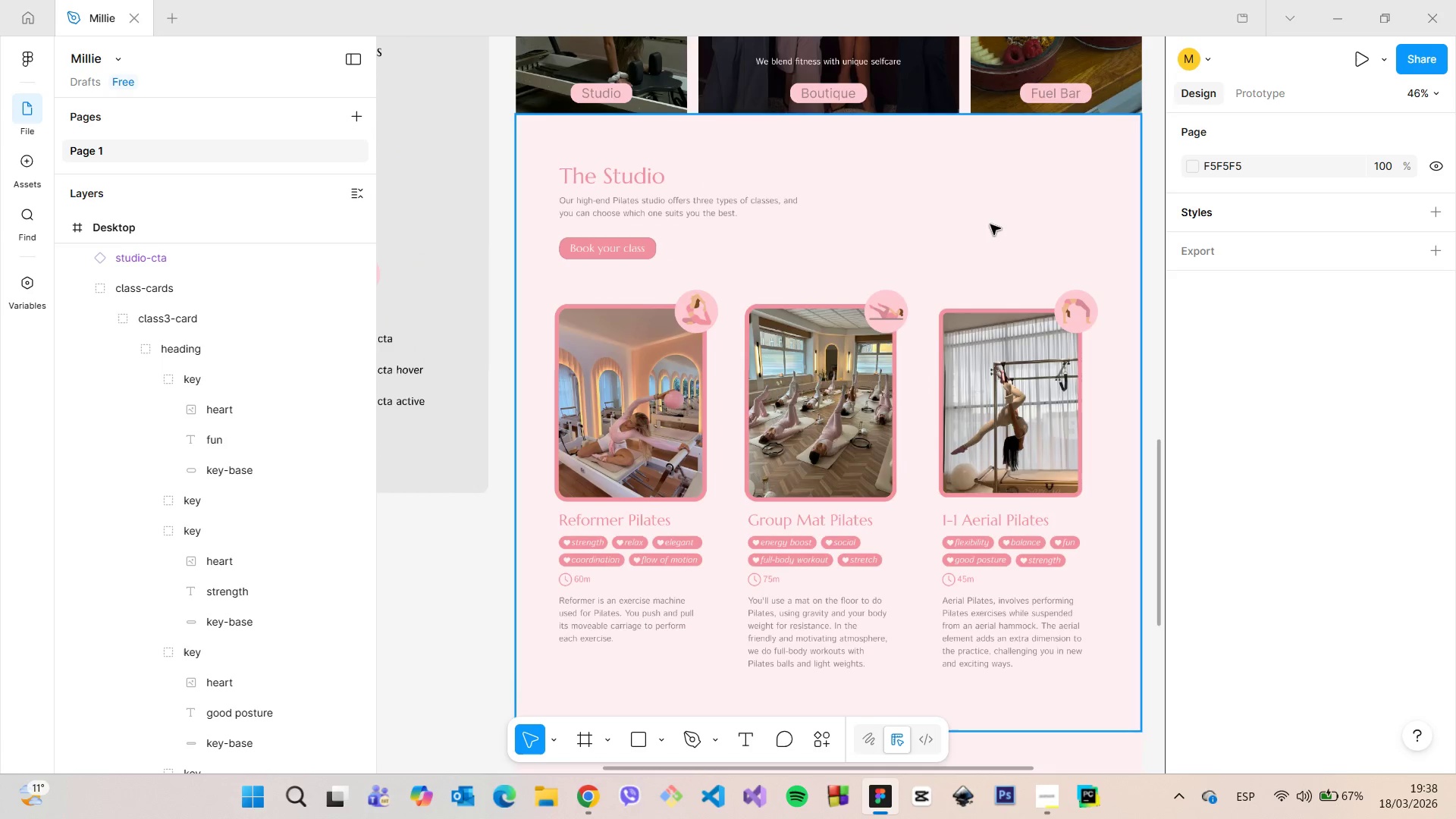 
key(Control+V)
 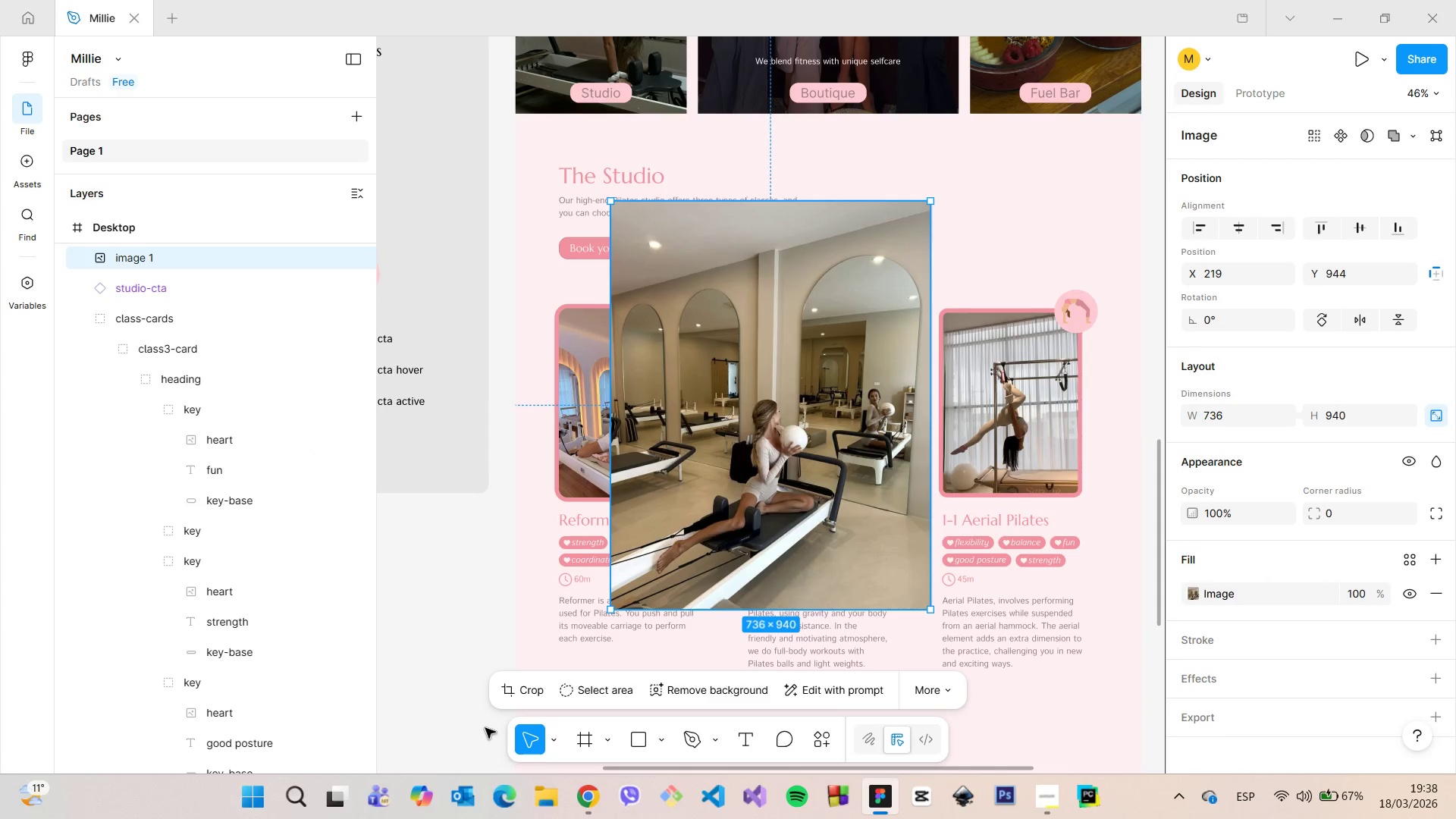 
left_click([515, 697])
 